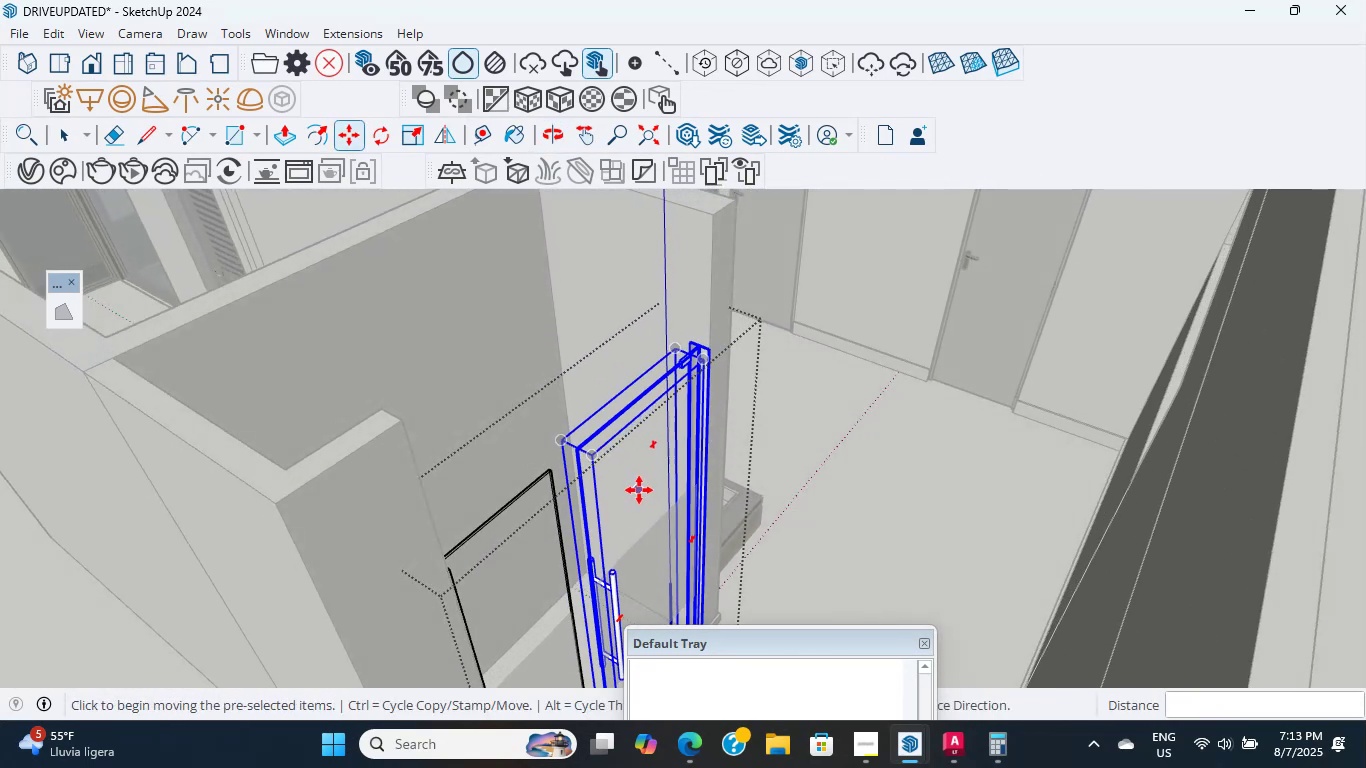 
hold_key(key=ShiftLeft, duration=1.61)
scroll: coordinate [565, 495], scroll_direction: up, amount: 9.0
 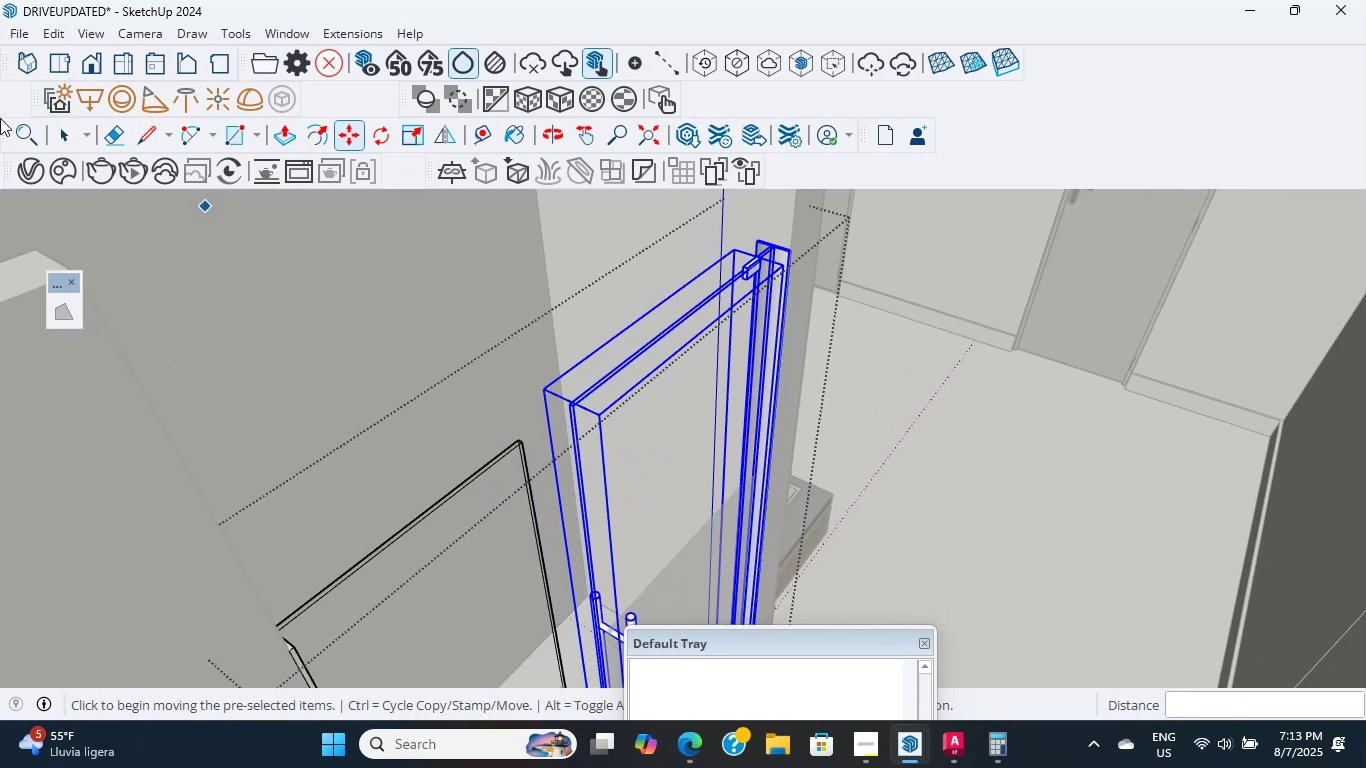 
left_click([61, 141])
 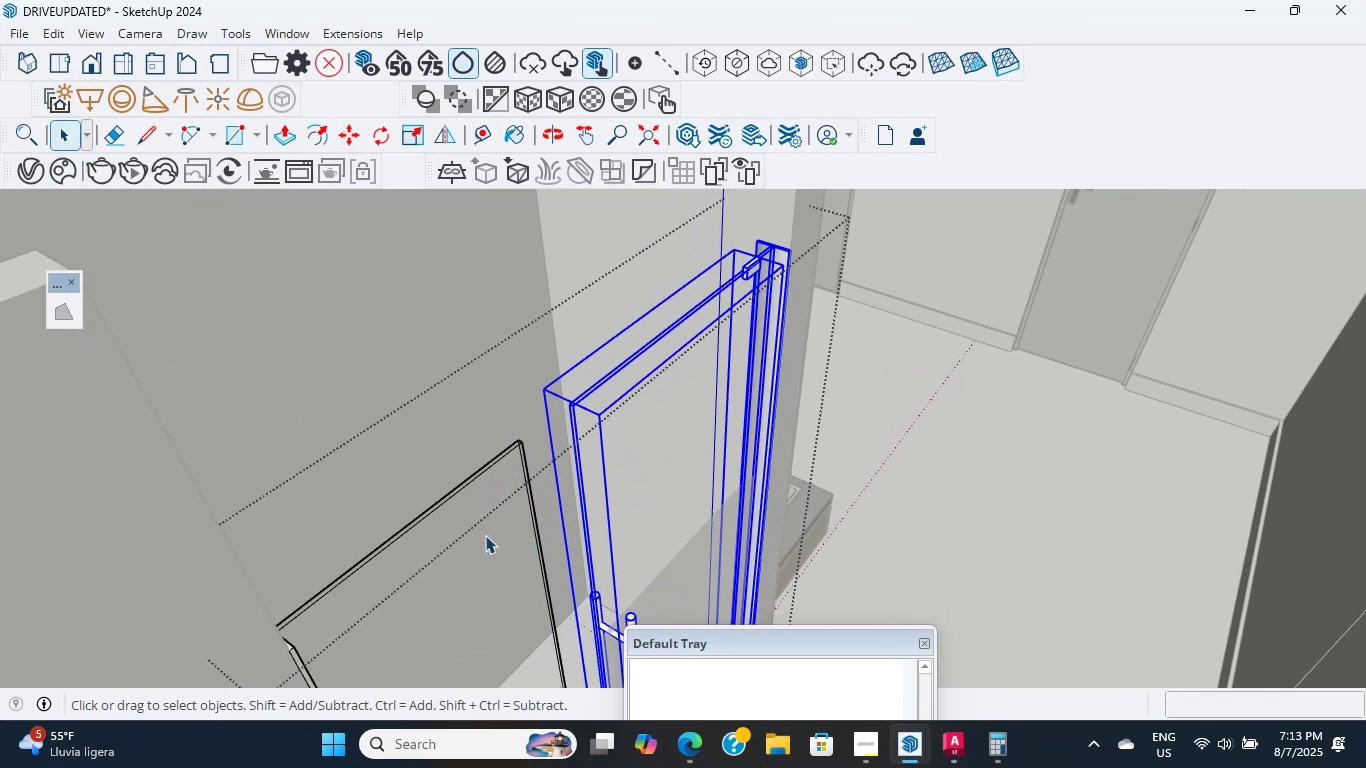 
left_click([532, 534])
 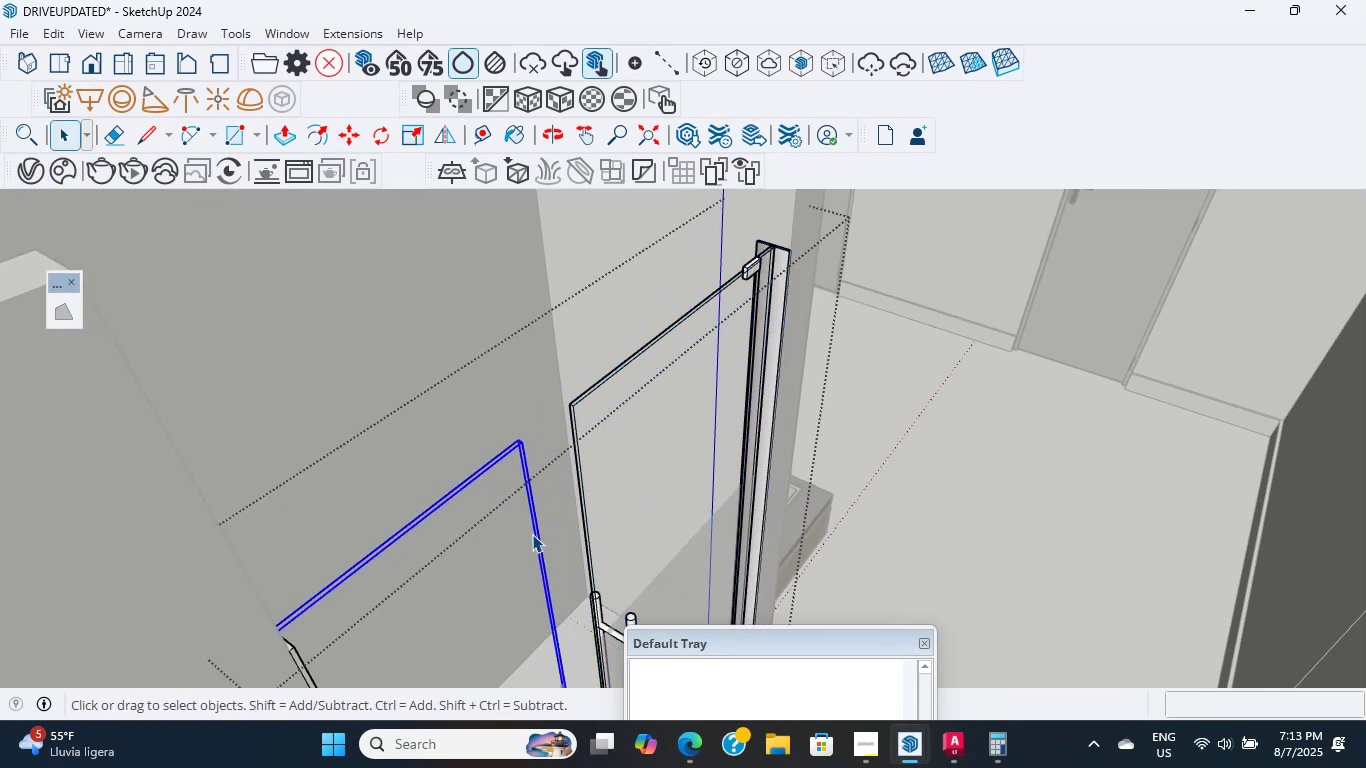 
scroll: coordinate [565, 547], scroll_direction: down, amount: 7.0
 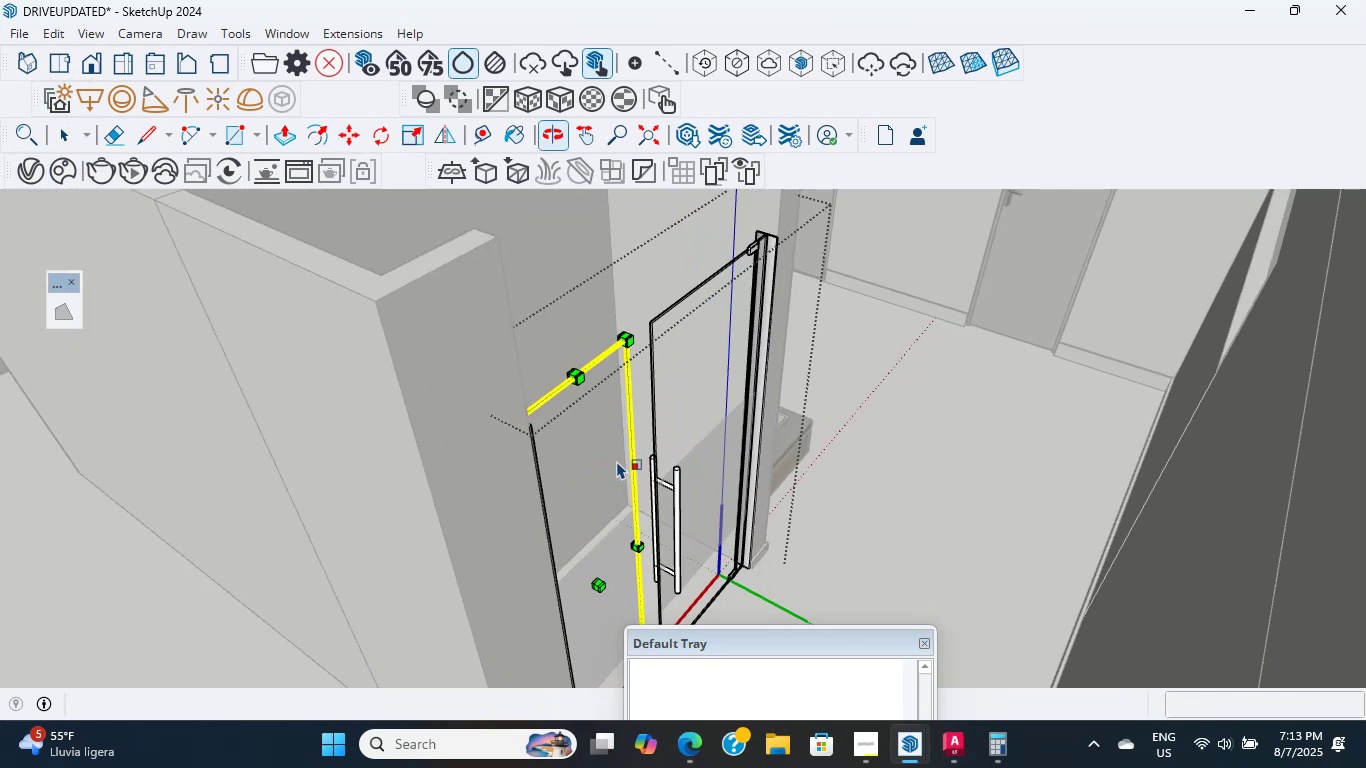 
key(S)
 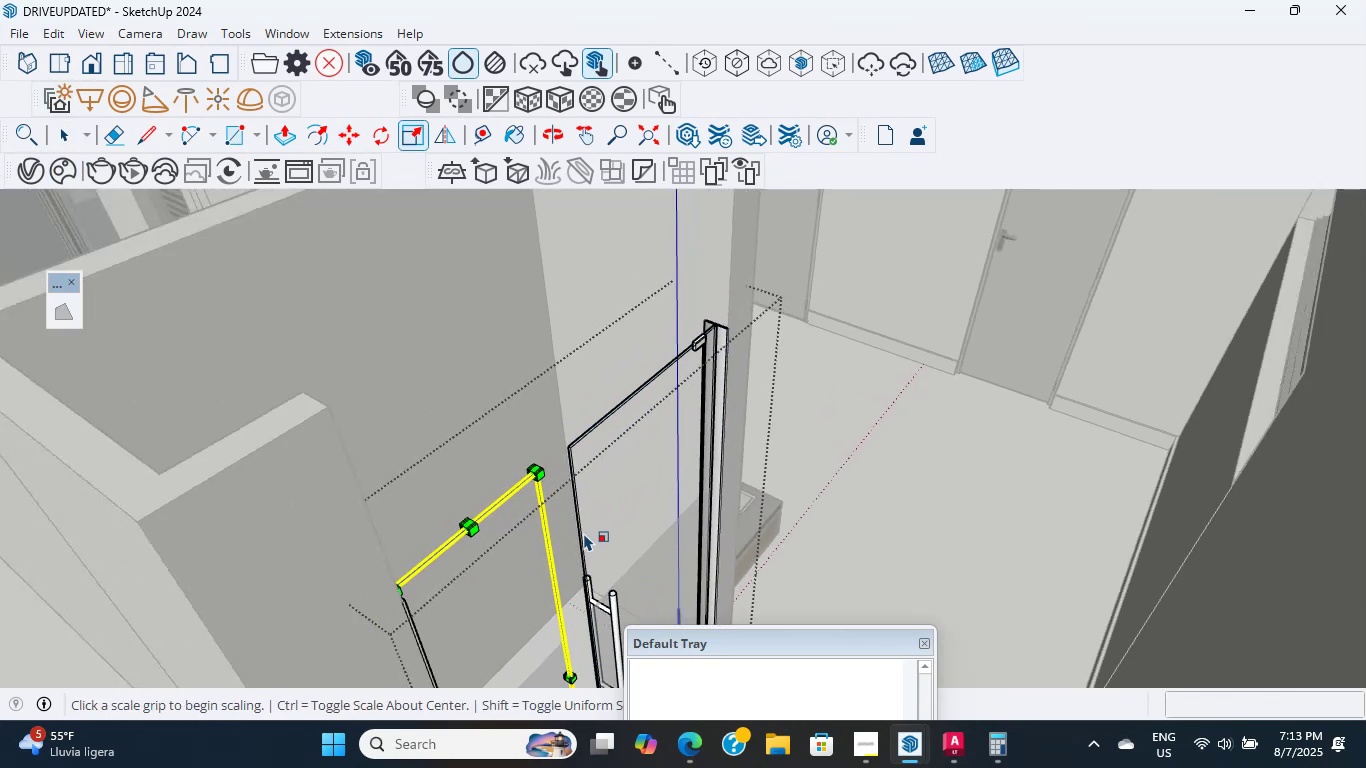 
hold_key(key=ShiftLeft, duration=0.48)
 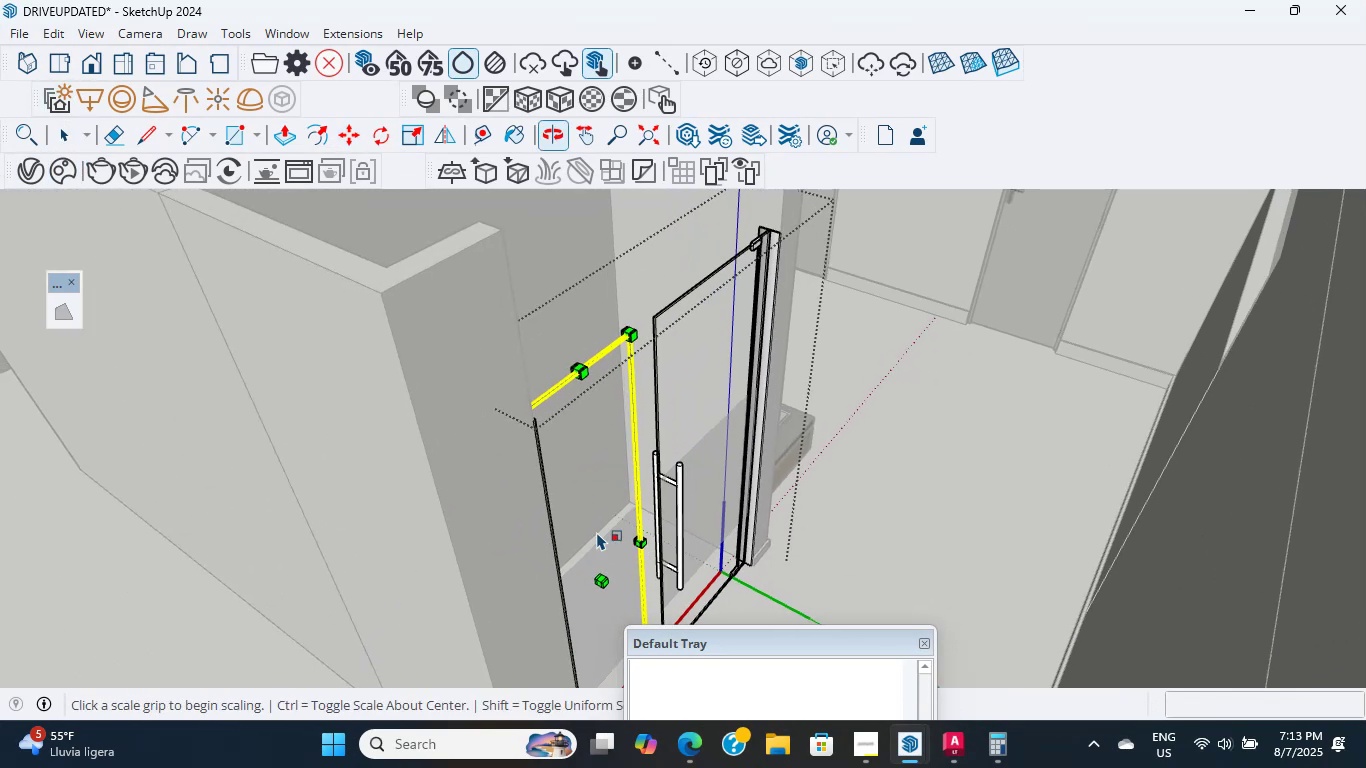 
scroll: coordinate [644, 536], scroll_direction: up, amount: 47.0
 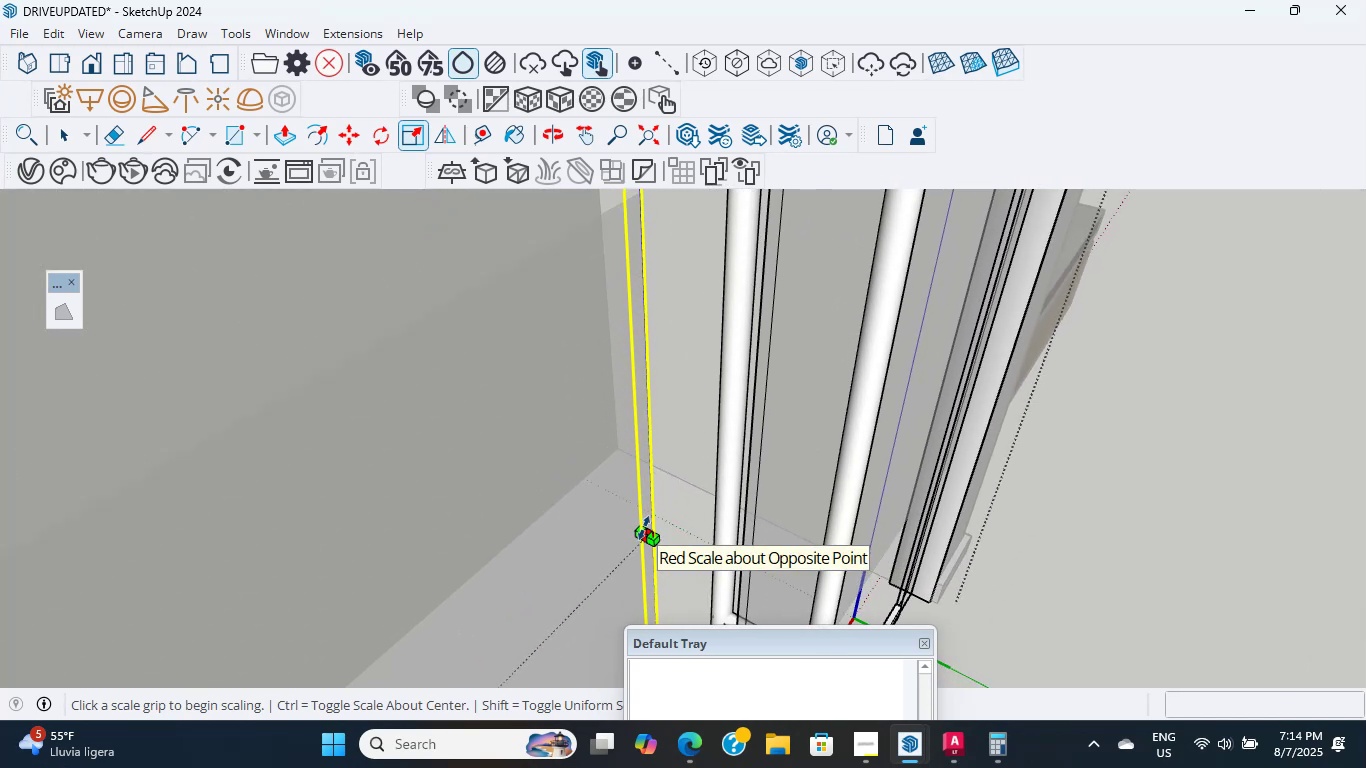 
left_click([644, 528])
 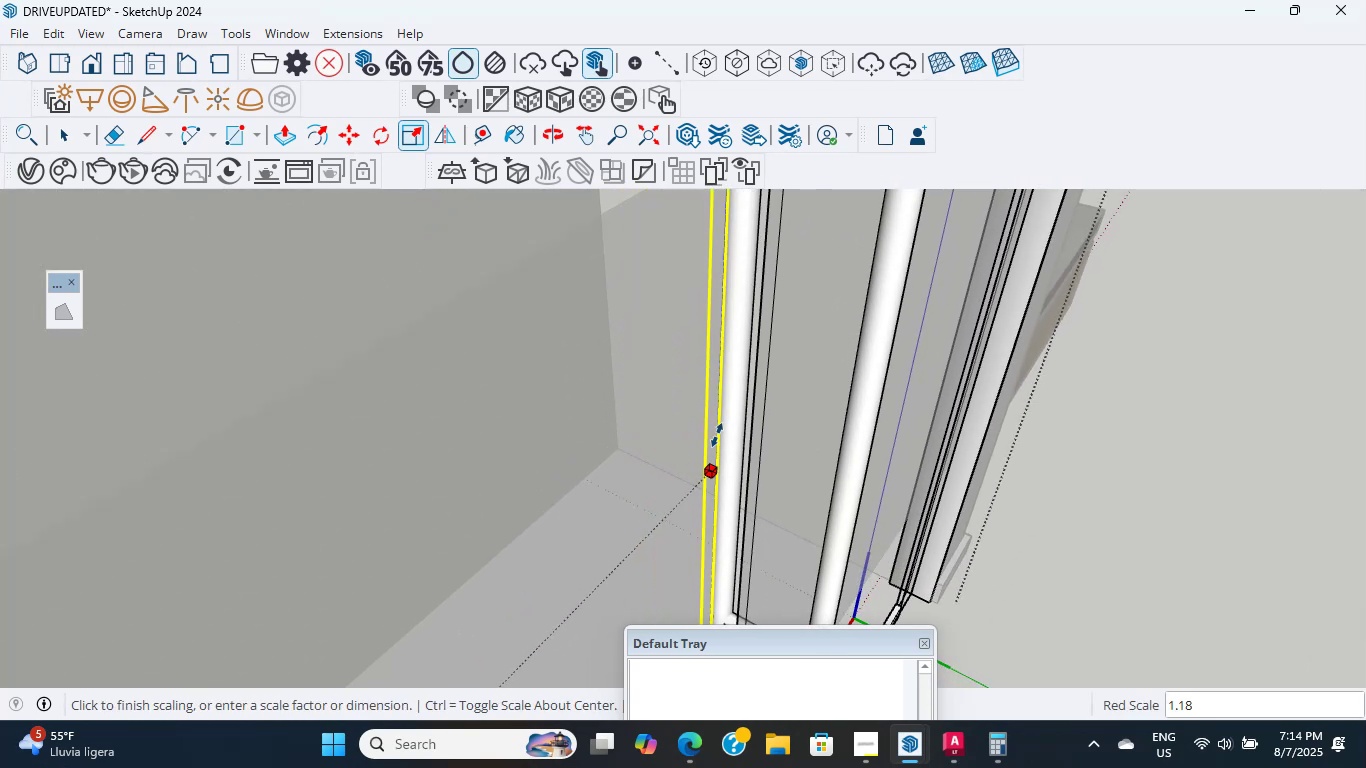 
scroll: coordinate [633, 533], scroll_direction: down, amount: 36.0
 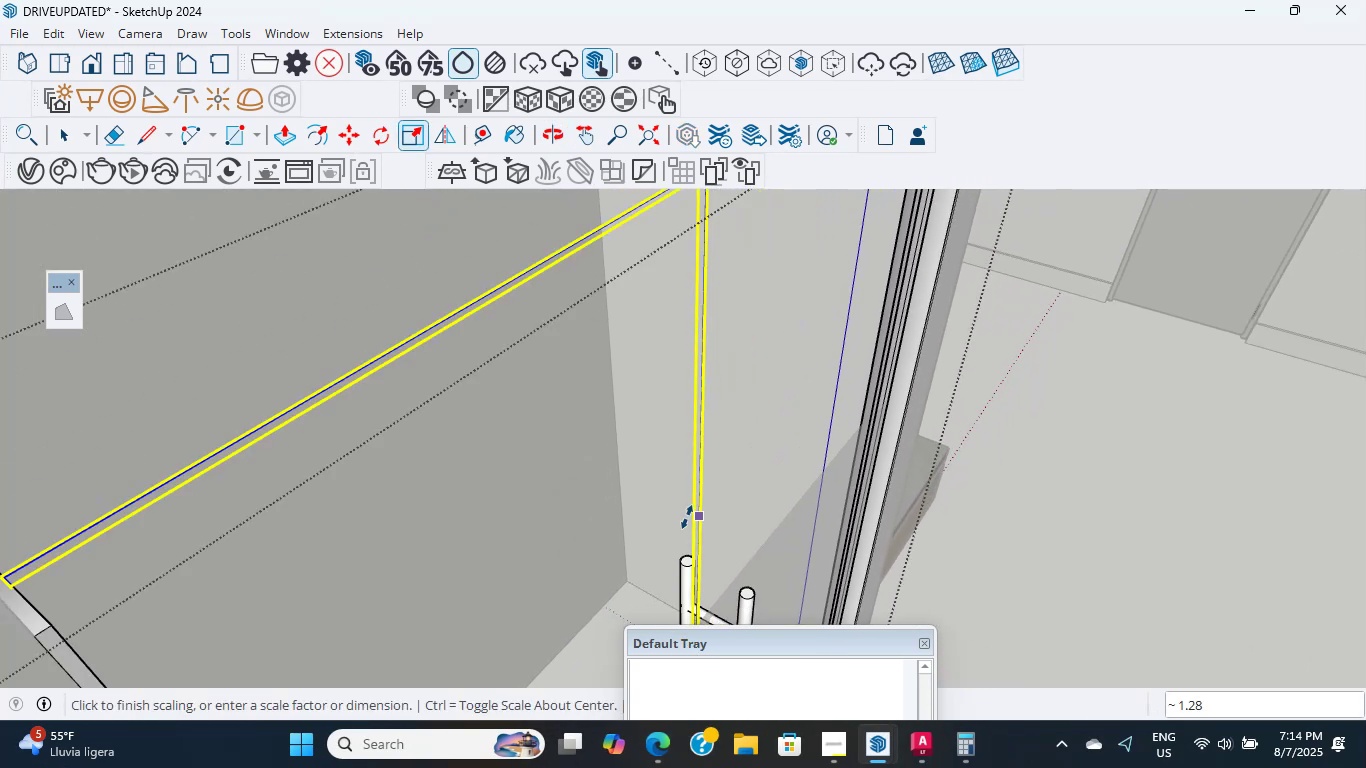 
hold_key(key=ShiftLeft, duration=1.94)
 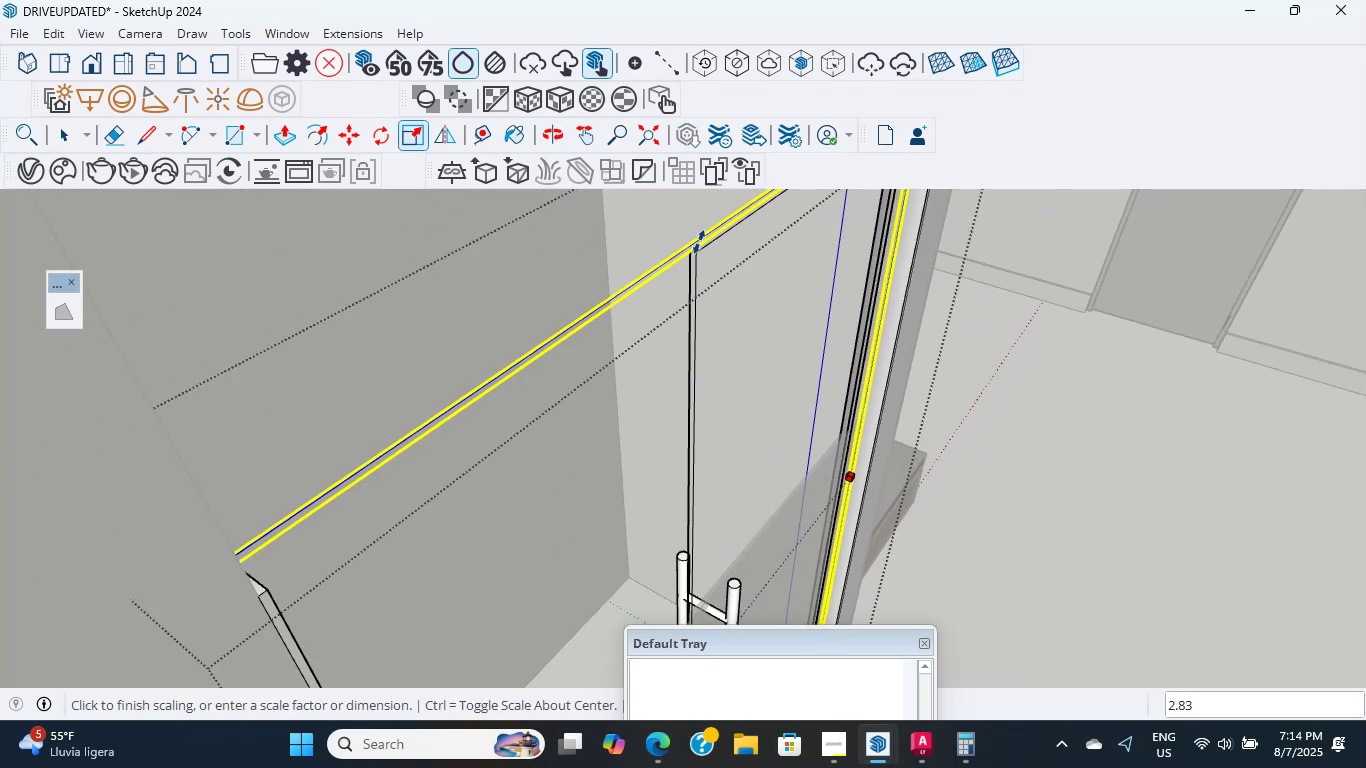 
scroll: coordinate [670, 372], scroll_direction: down, amount: 5.0
 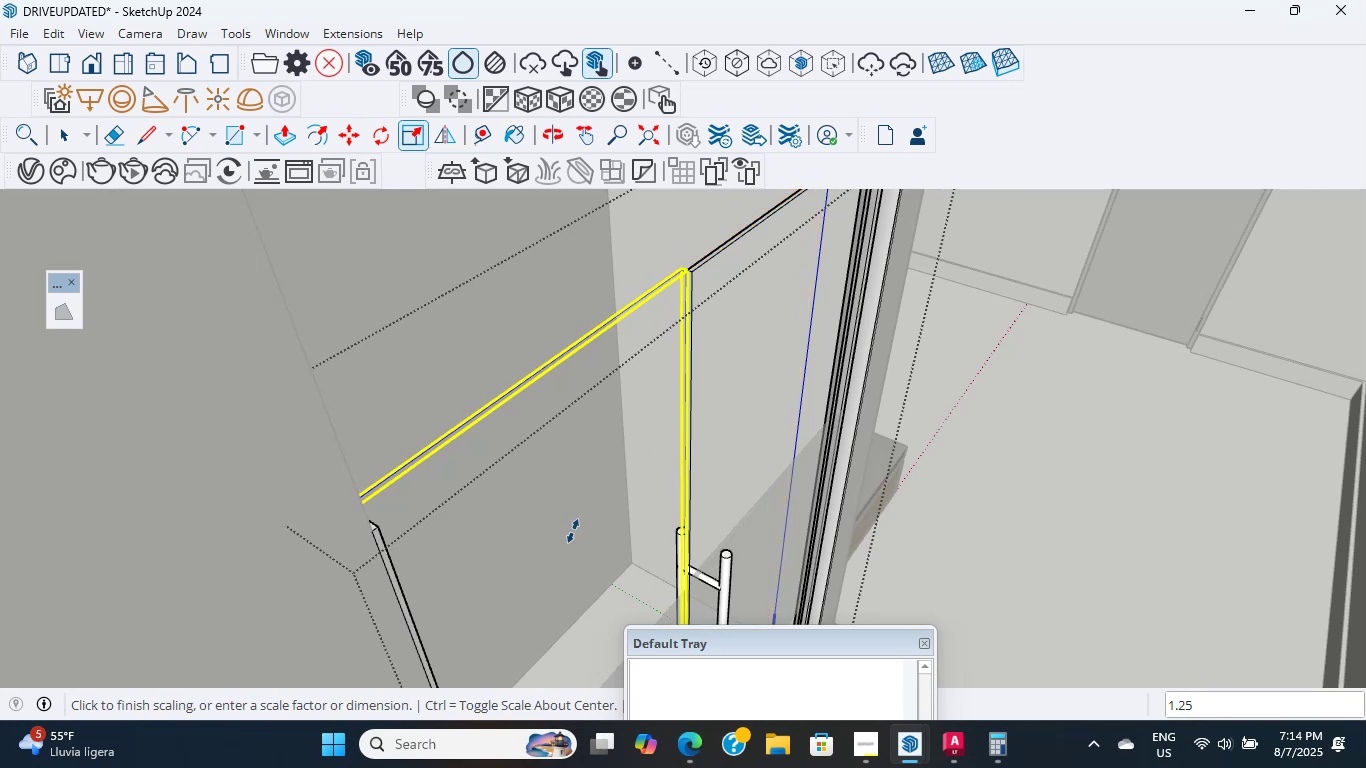 
left_click([578, 528])
 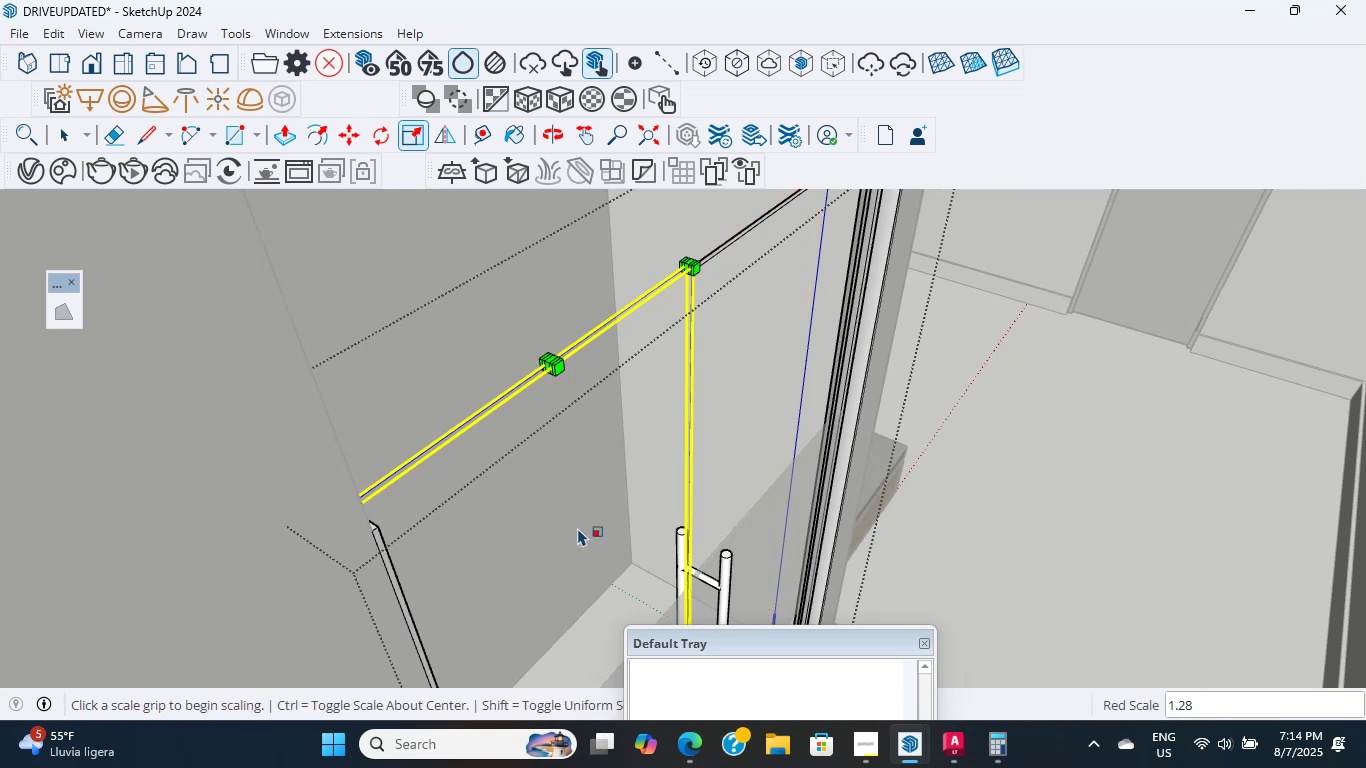 
scroll: coordinate [738, 507], scroll_direction: down, amount: 8.0
 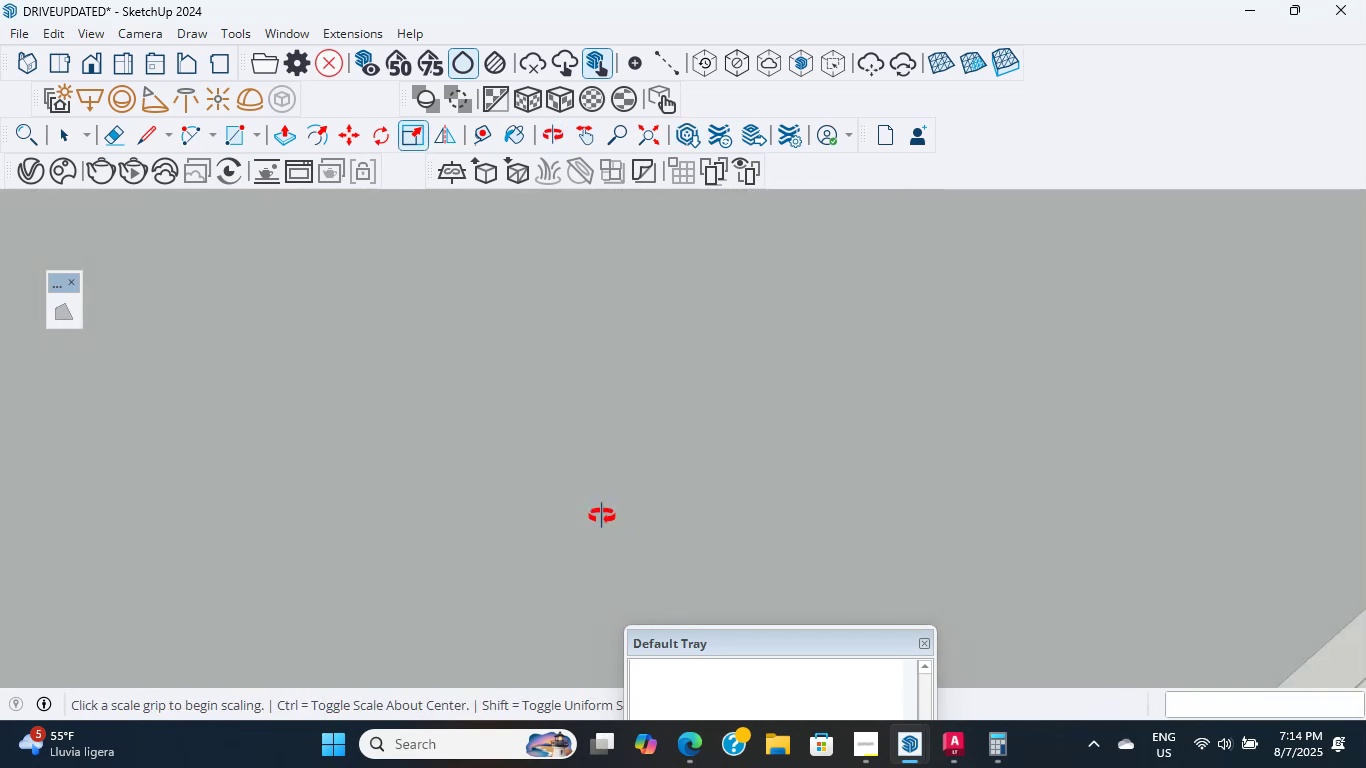 
key(Escape)
 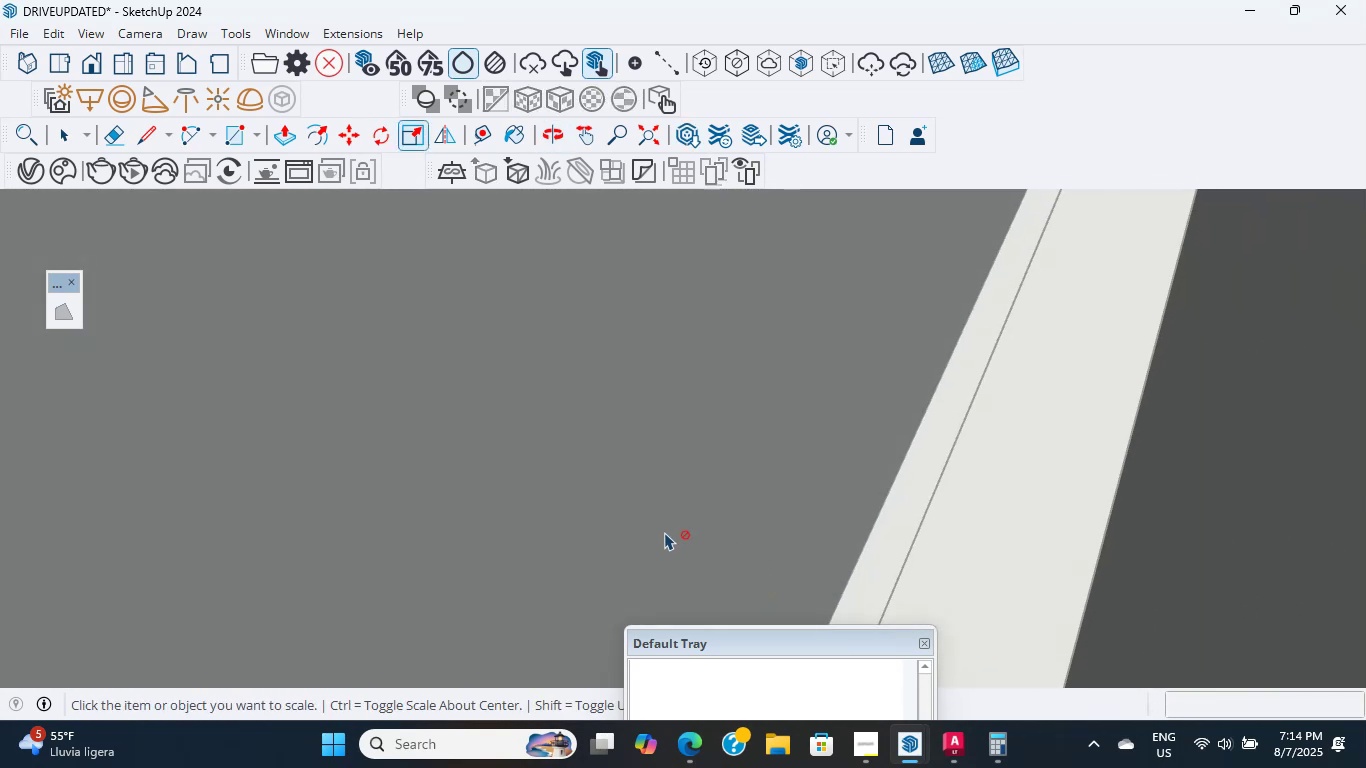 
hold_key(key=ShiftLeft, duration=0.93)
scroll: coordinate [737, 484], scroll_direction: down, amount: 11.0
 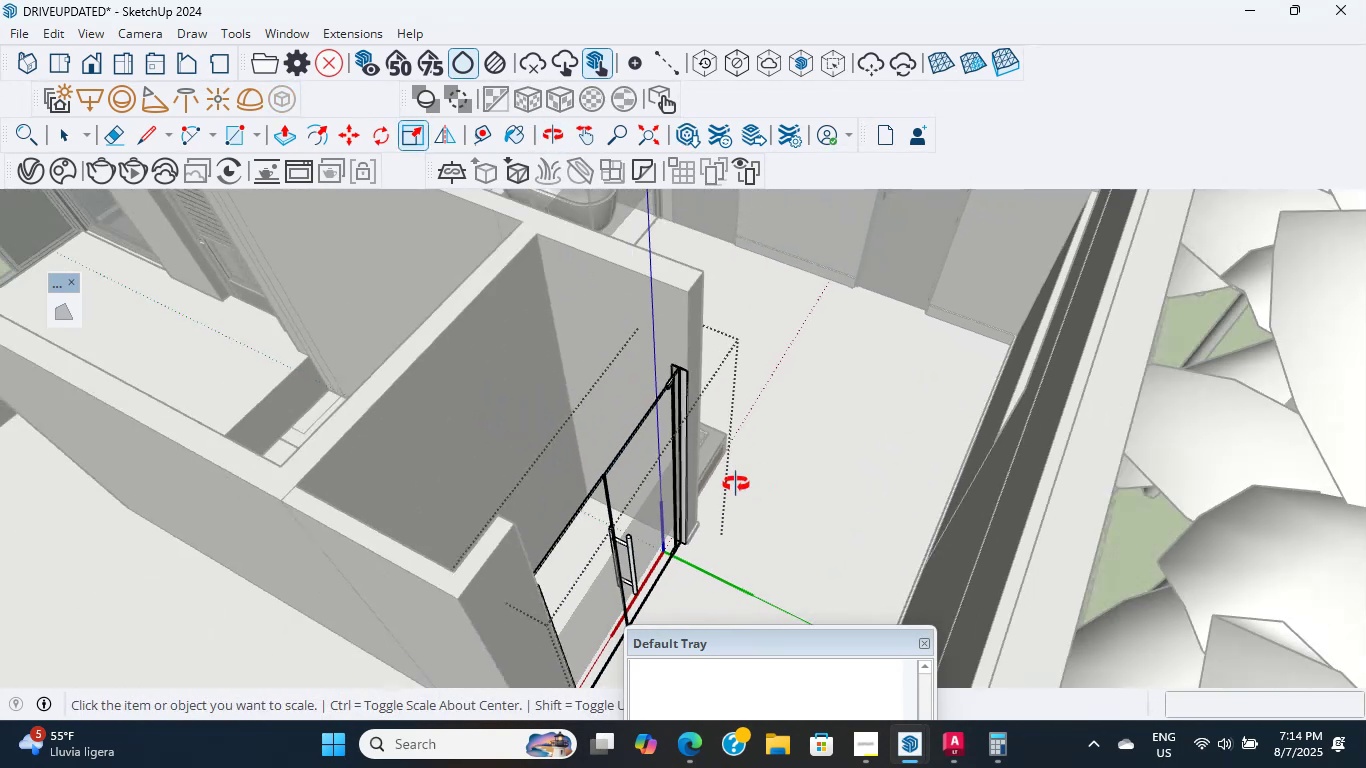 
scroll: coordinate [592, 477], scroll_direction: up, amount: 8.0
 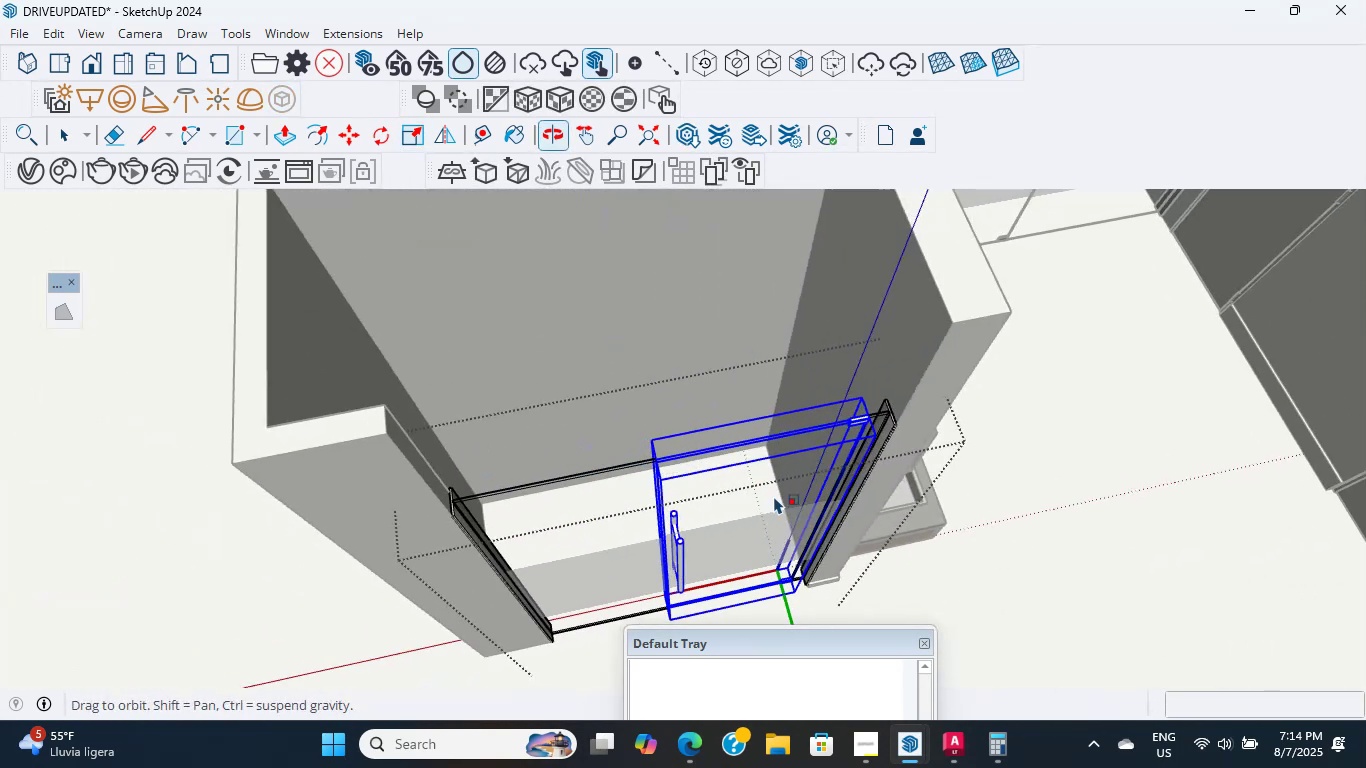 
hold_key(key=ShiftLeft, duration=0.45)
 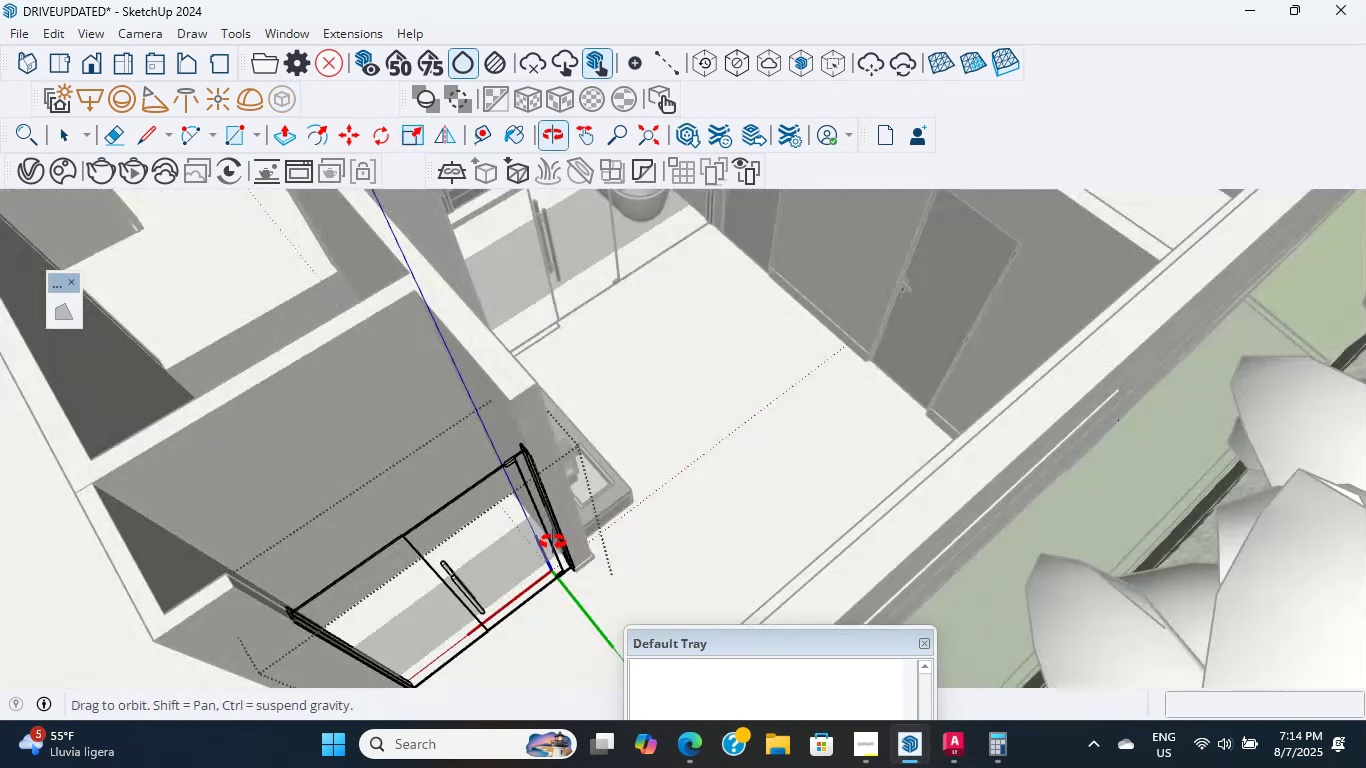 
hold_key(key=ShiftLeft, duration=0.63)
 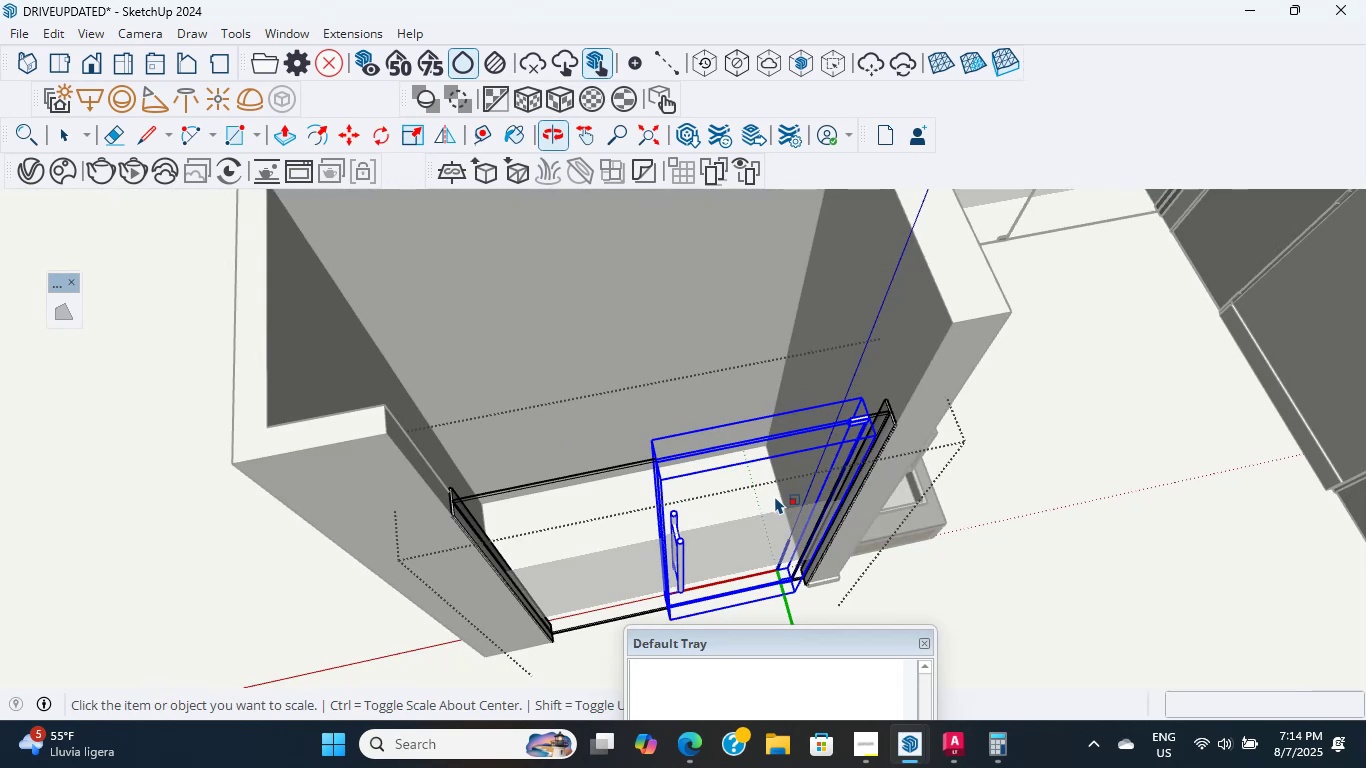 
hold_key(key=ShiftLeft, duration=2.12)
scroll: coordinate [523, 399], scroll_direction: up, amount: 21.0
 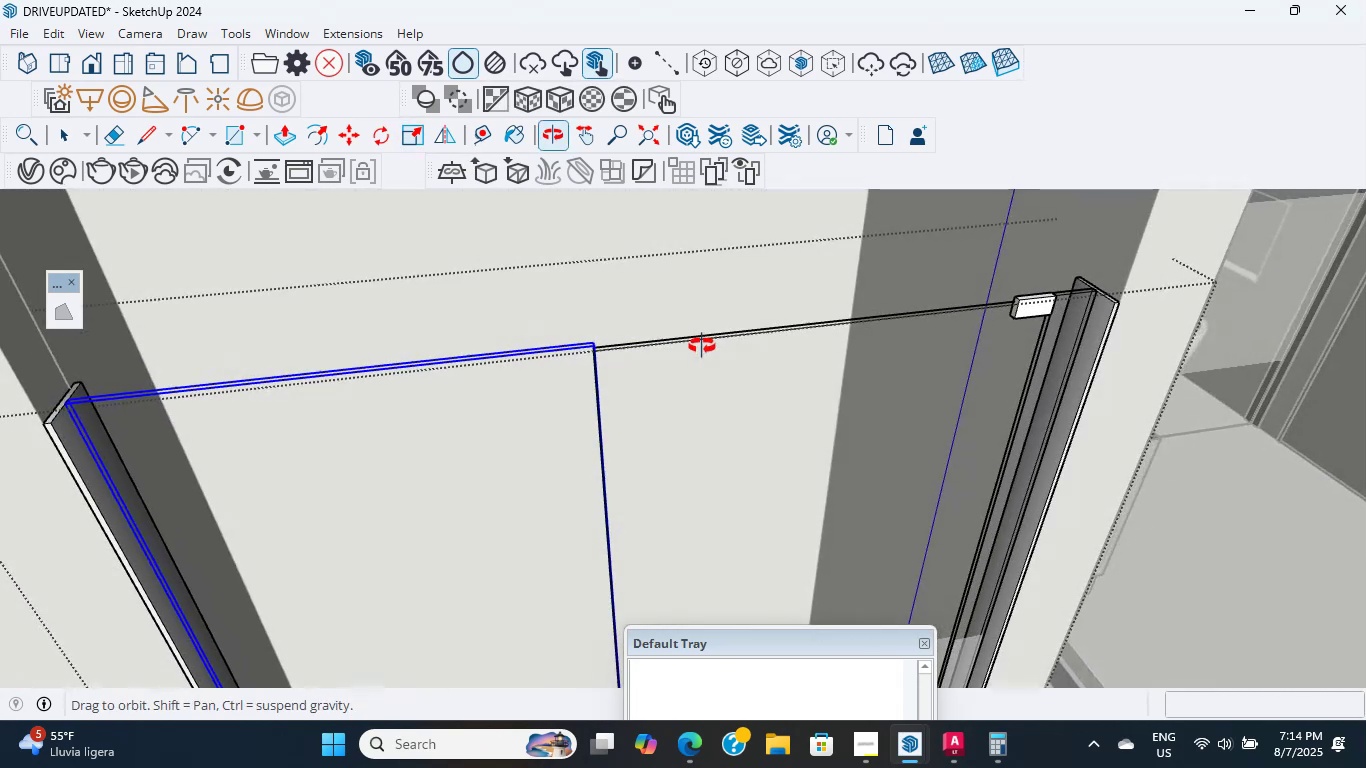 
scroll: coordinate [598, 408], scroll_direction: down, amount: 11.0
 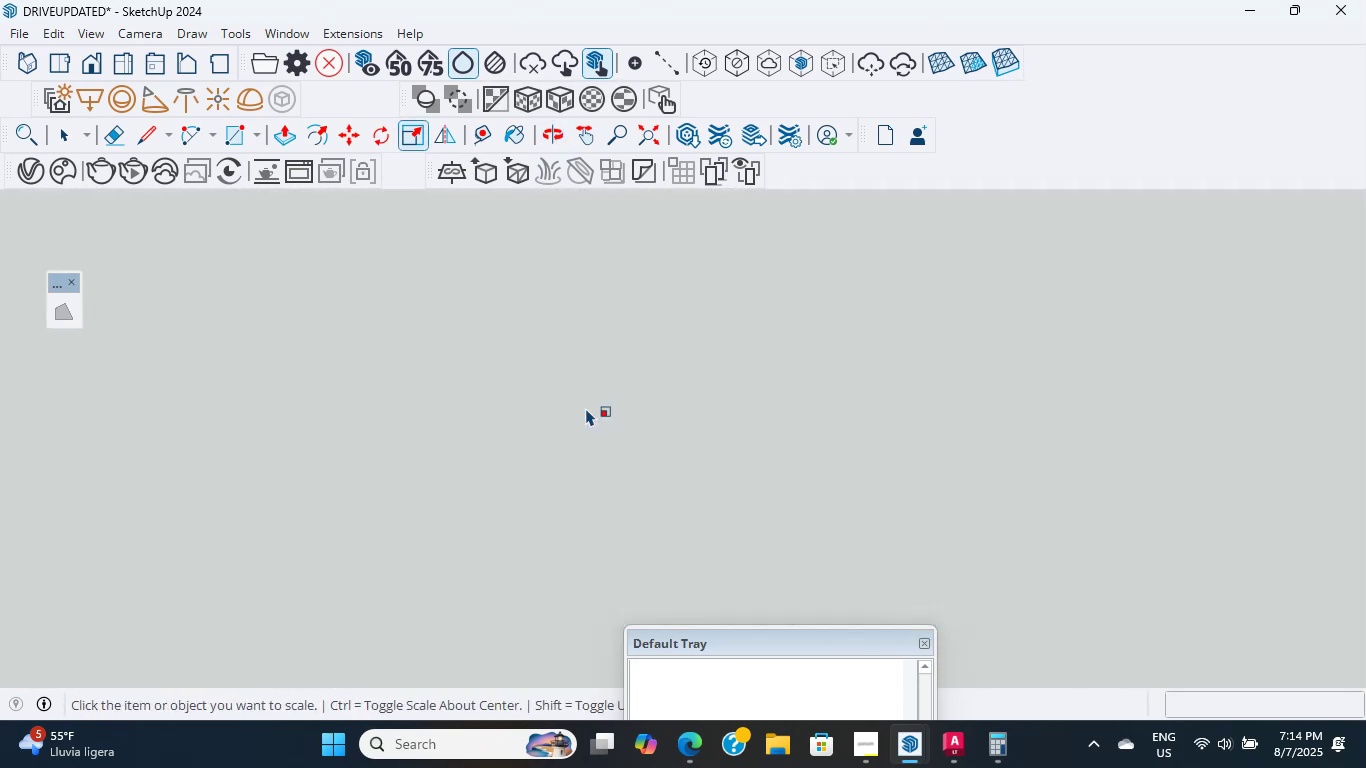 
hold_key(key=ShiftLeft, duration=1.25)
 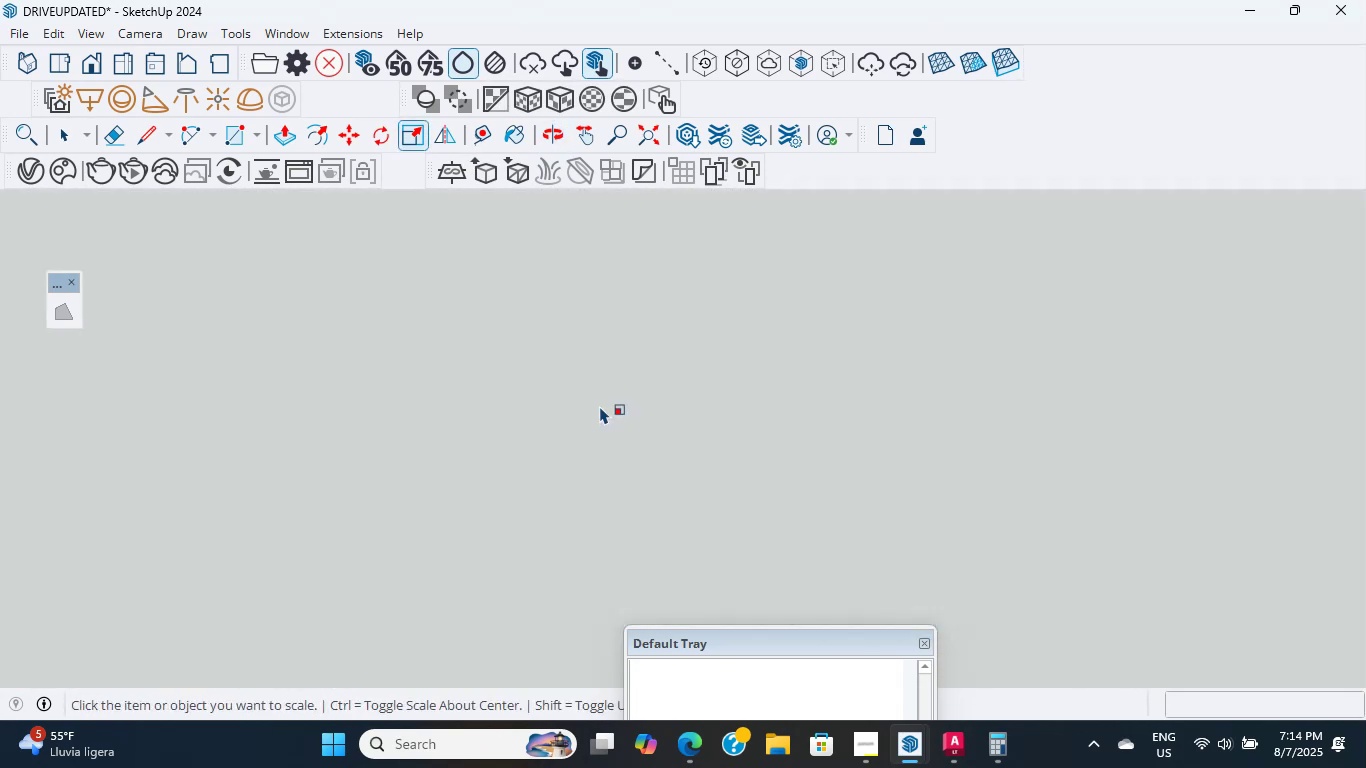 
hold_key(key=ShiftLeft, duration=0.9)
scroll: coordinate [512, 435], scroll_direction: down, amount: 14.0
 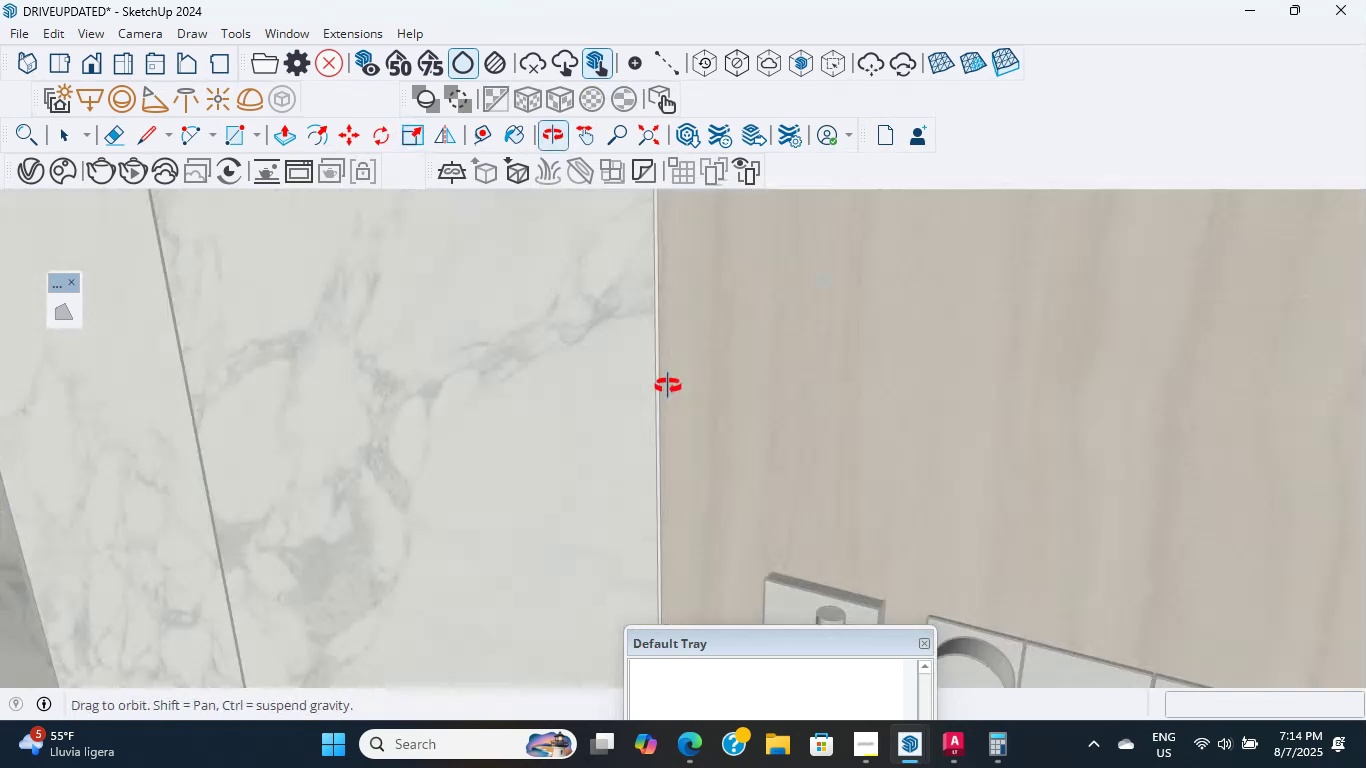 
hold_key(key=ShiftLeft, duration=0.42)
scroll: coordinate [564, 408], scroll_direction: down, amount: 3.0
 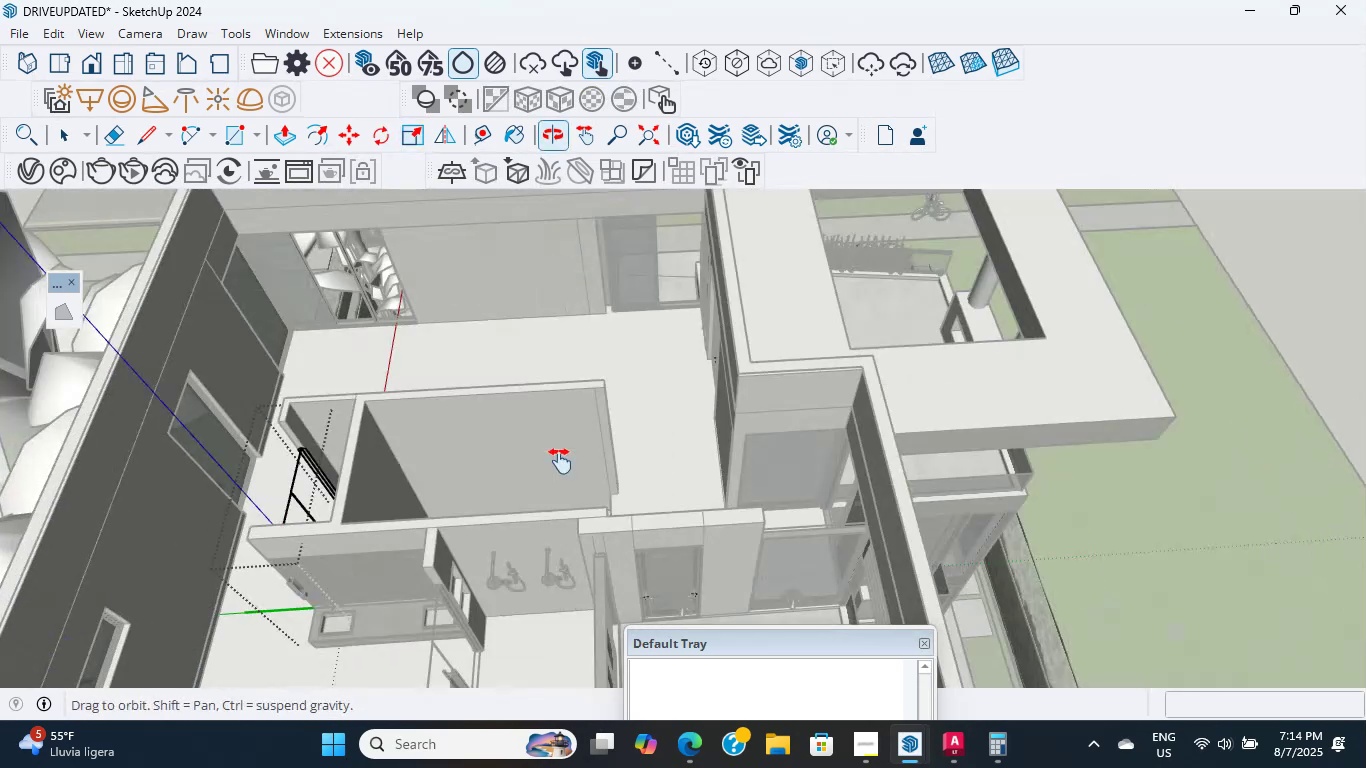 
hold_key(key=ShiftLeft, duration=0.56)
 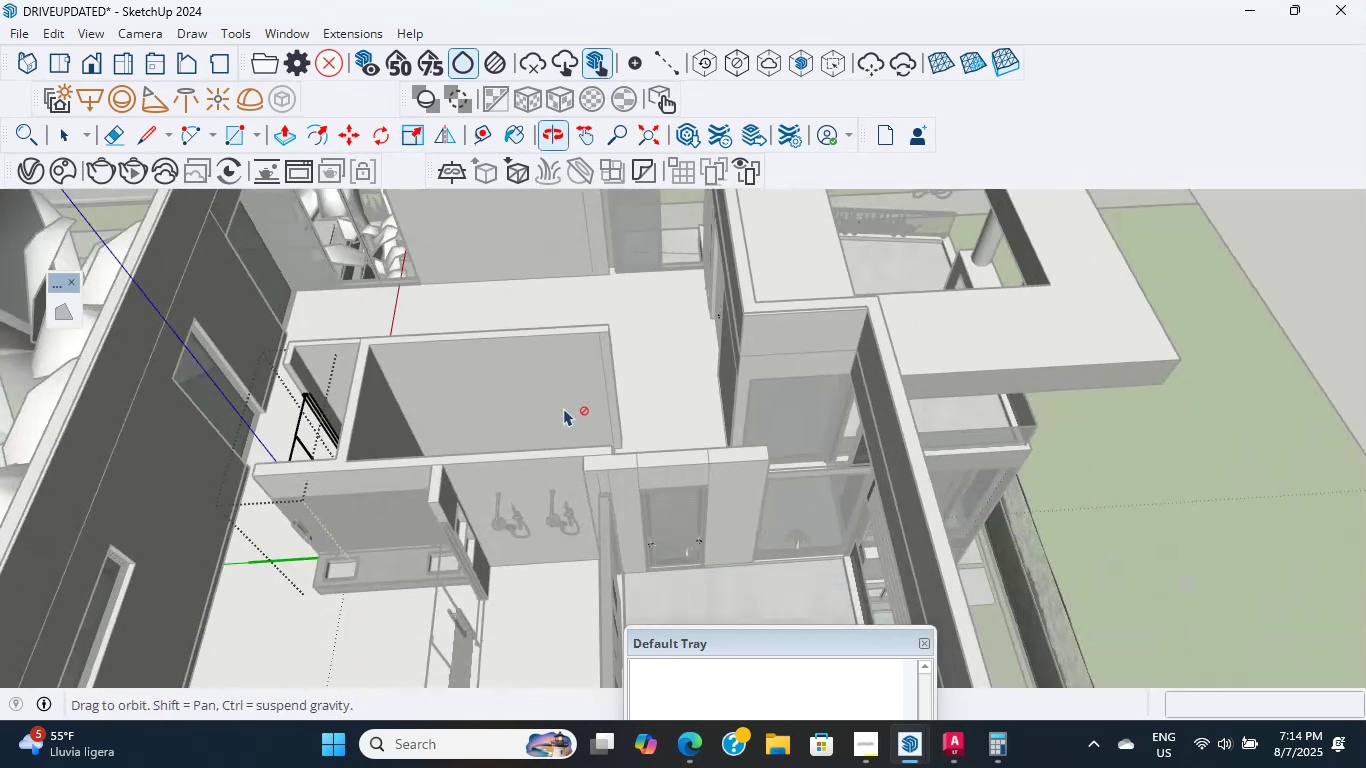 
scroll: coordinate [631, 543], scroll_direction: up, amount: 15.0
 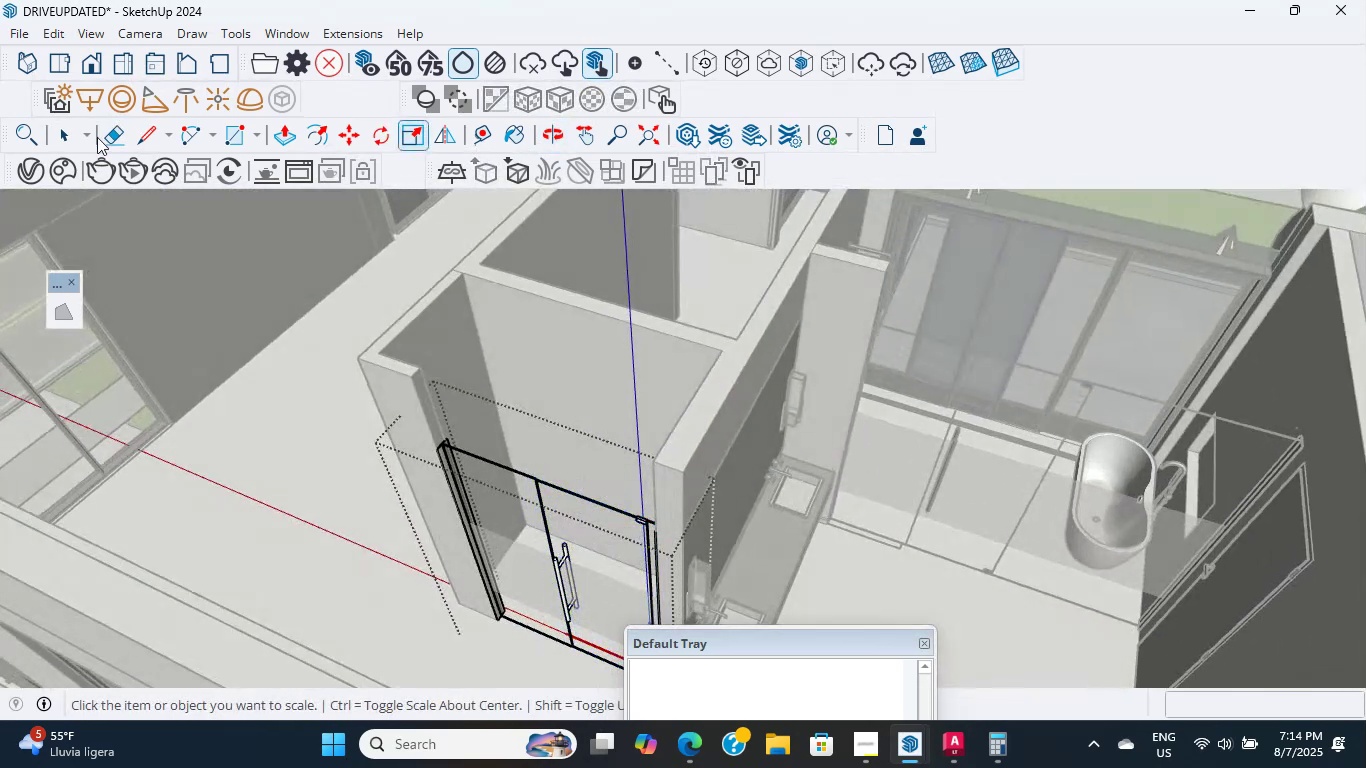 
left_click([65, 138])
 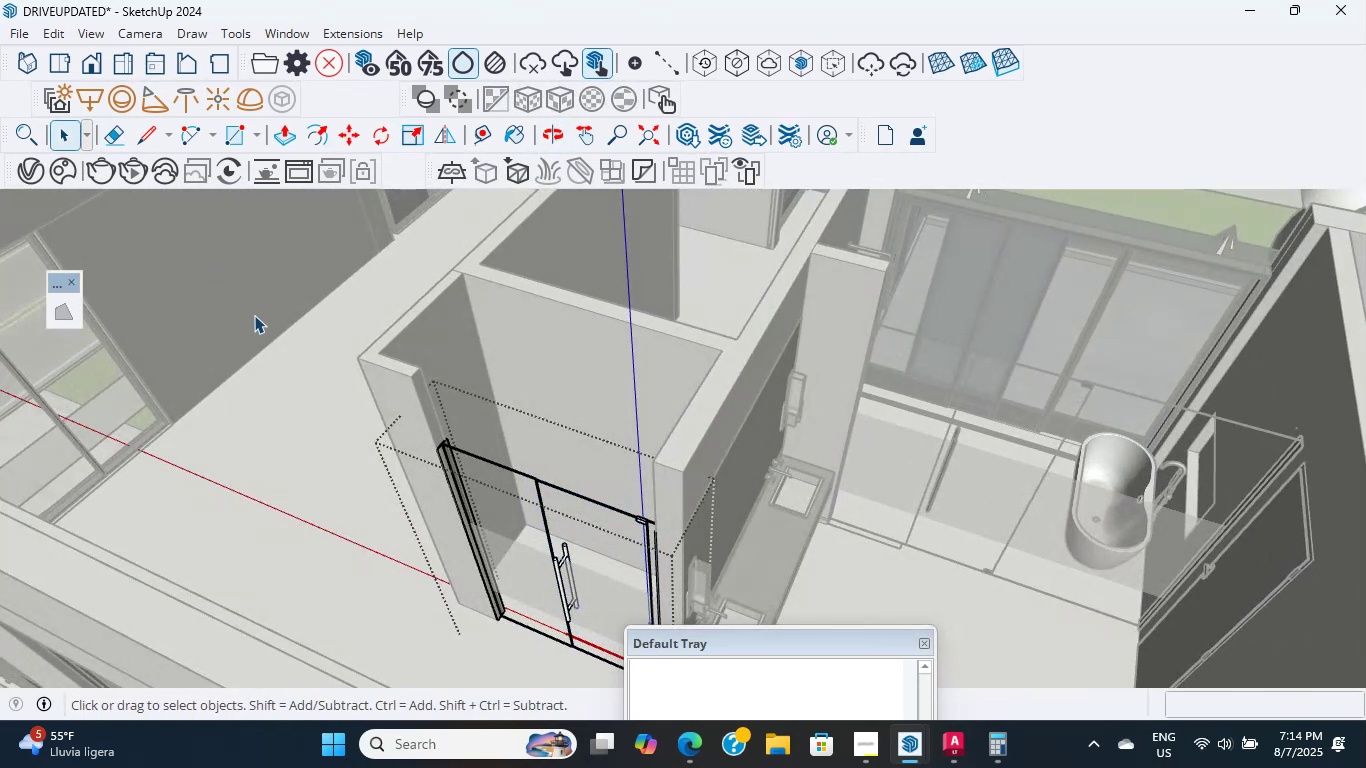 
left_click([254, 315])
 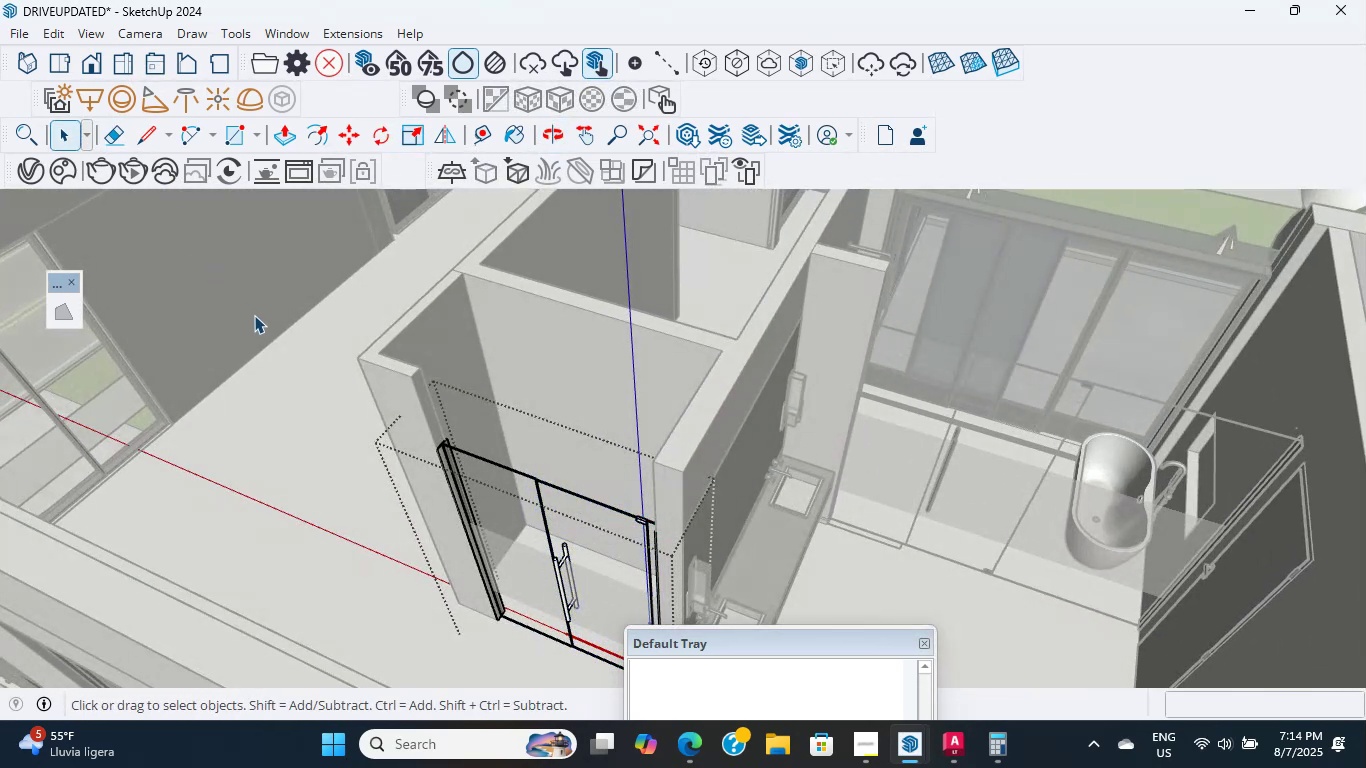 
key(Escape)
 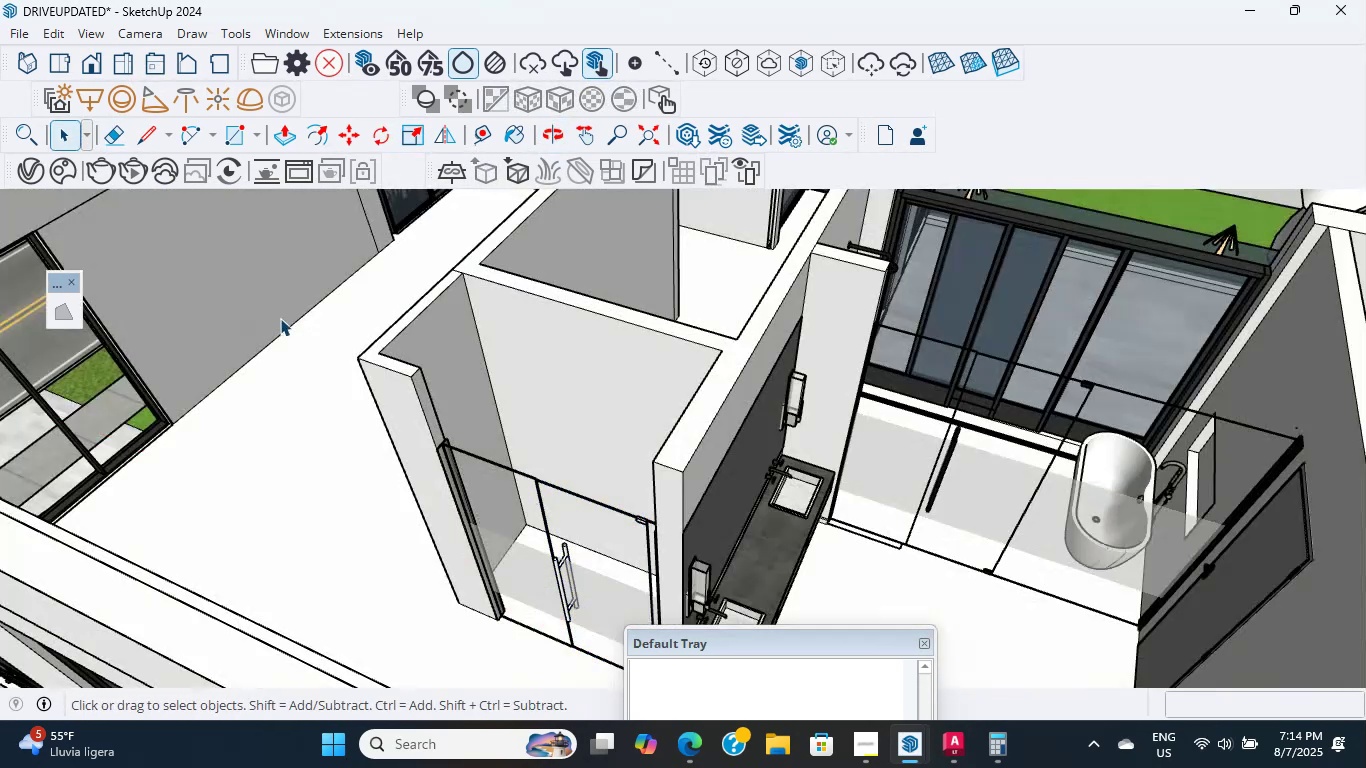 
key(Escape)
 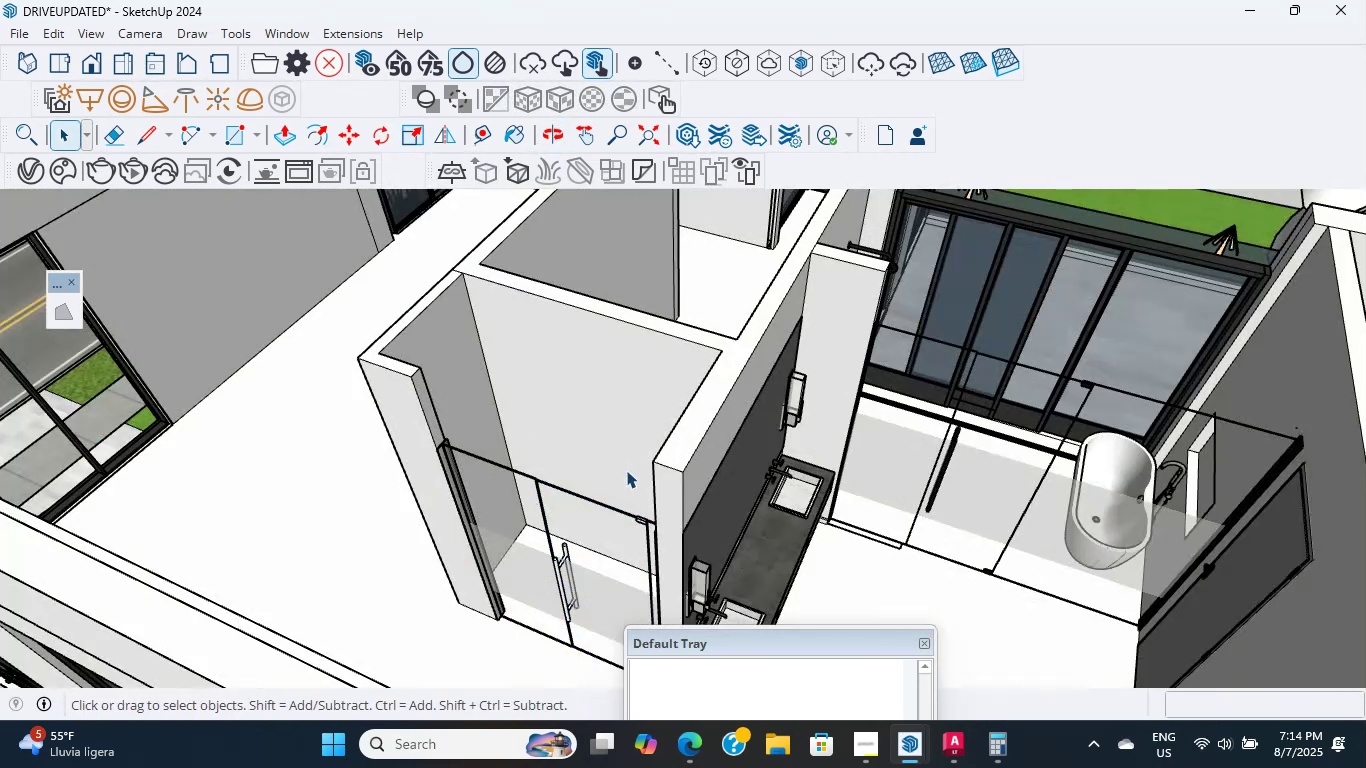 
scroll: coordinate [584, 542], scroll_direction: up, amount: 5.0
 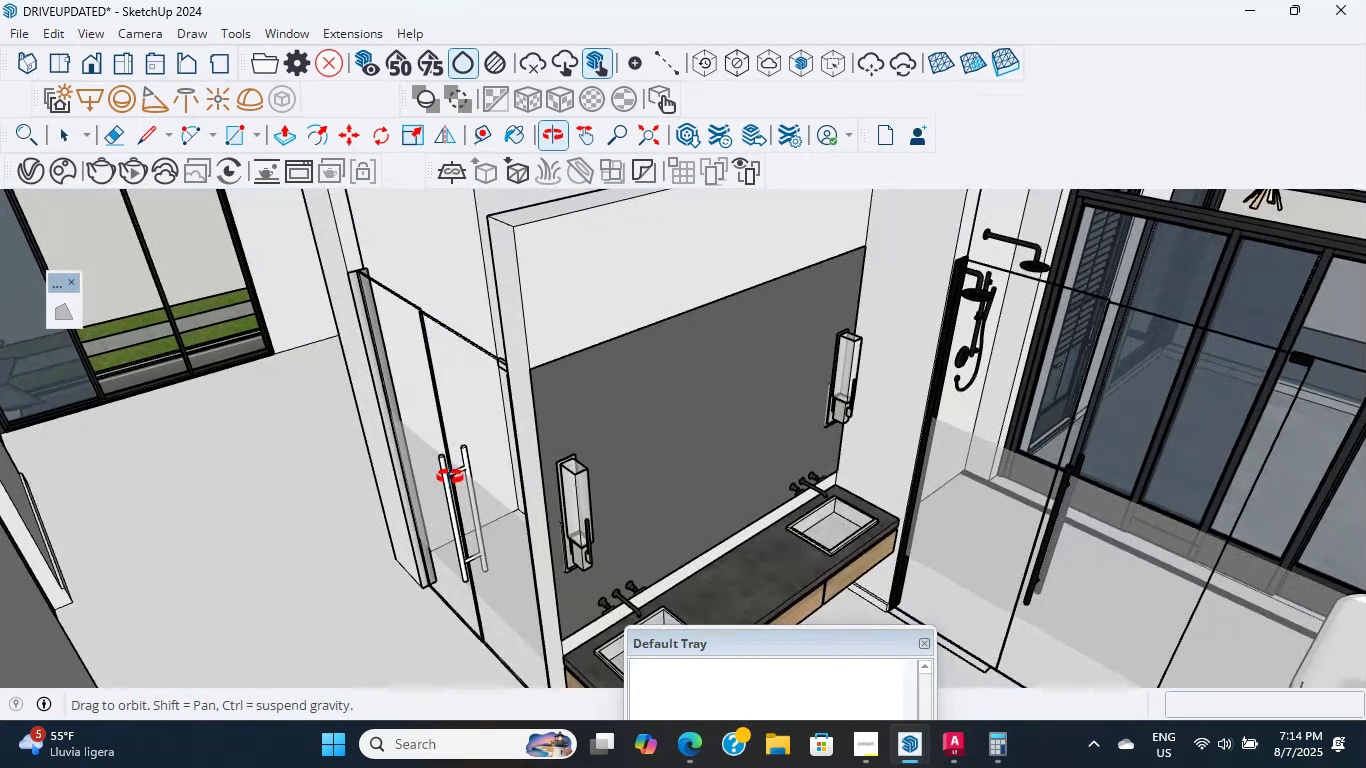 
wait(7.45)
 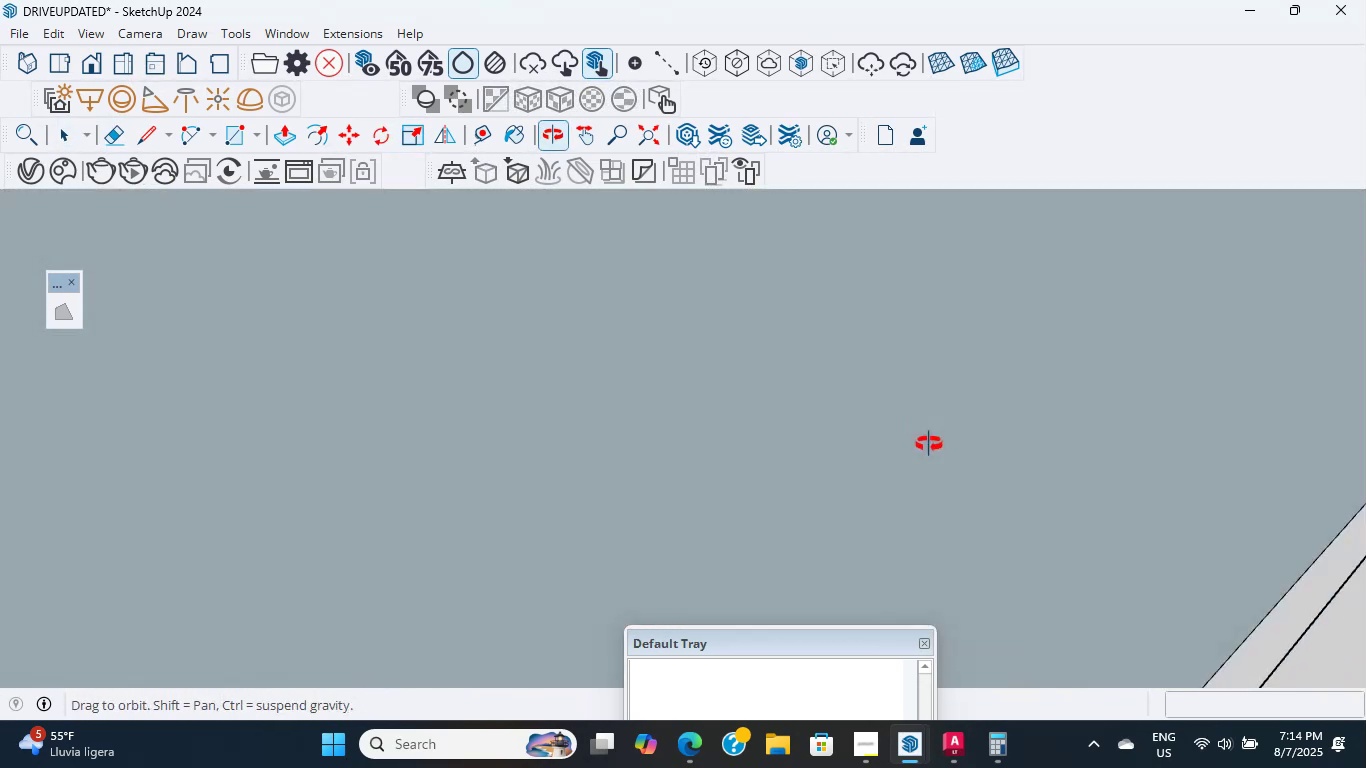 
scroll: coordinate [599, 518], scroll_direction: up, amount: 5.0
 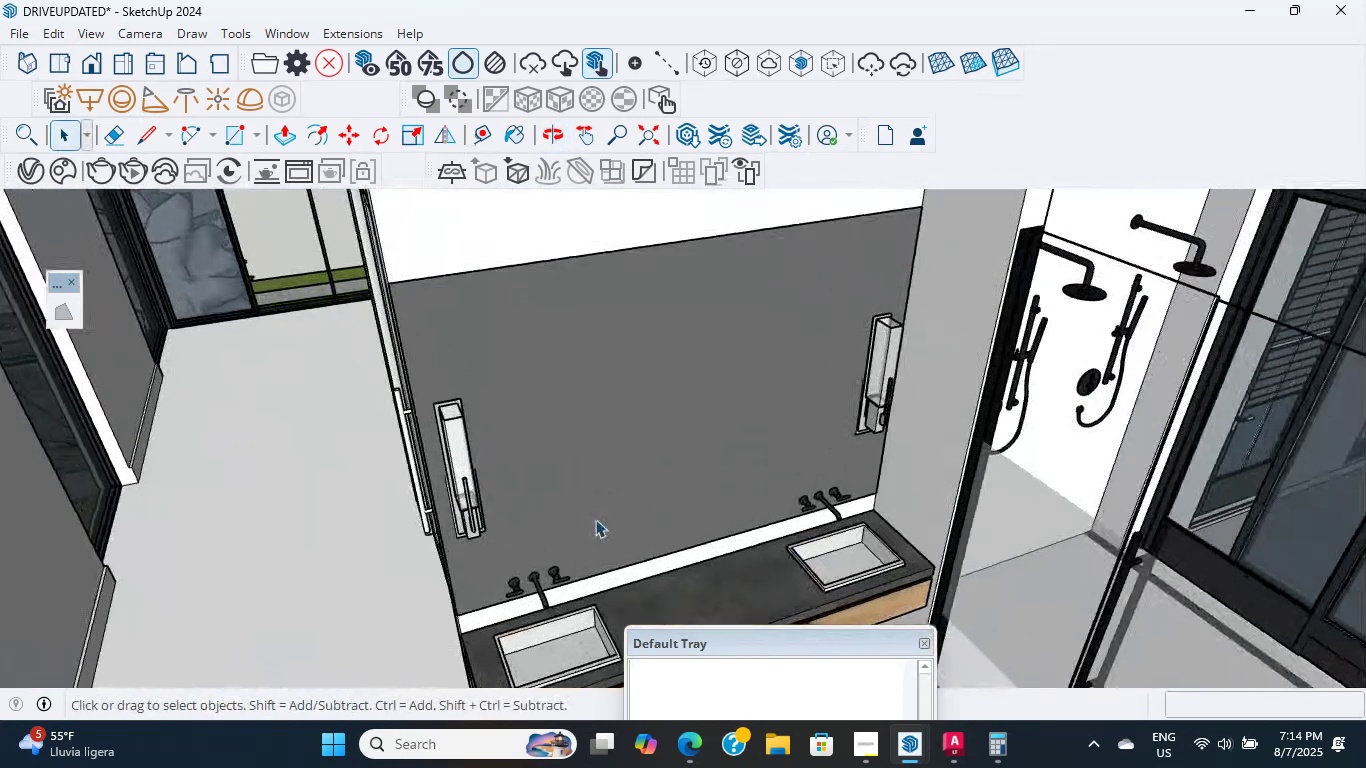 
key(Shift+ShiftLeft)
 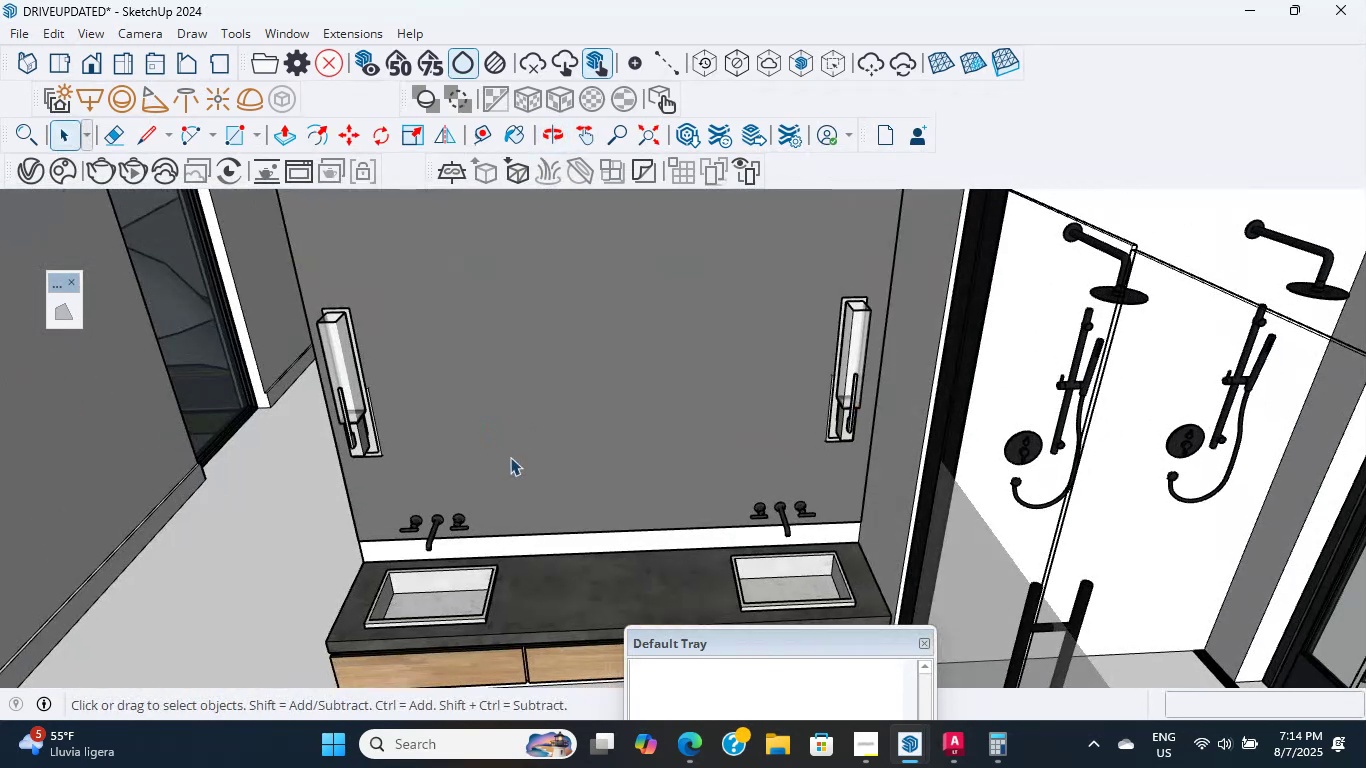 
hold_key(key=ShiftLeft, duration=1.01)
 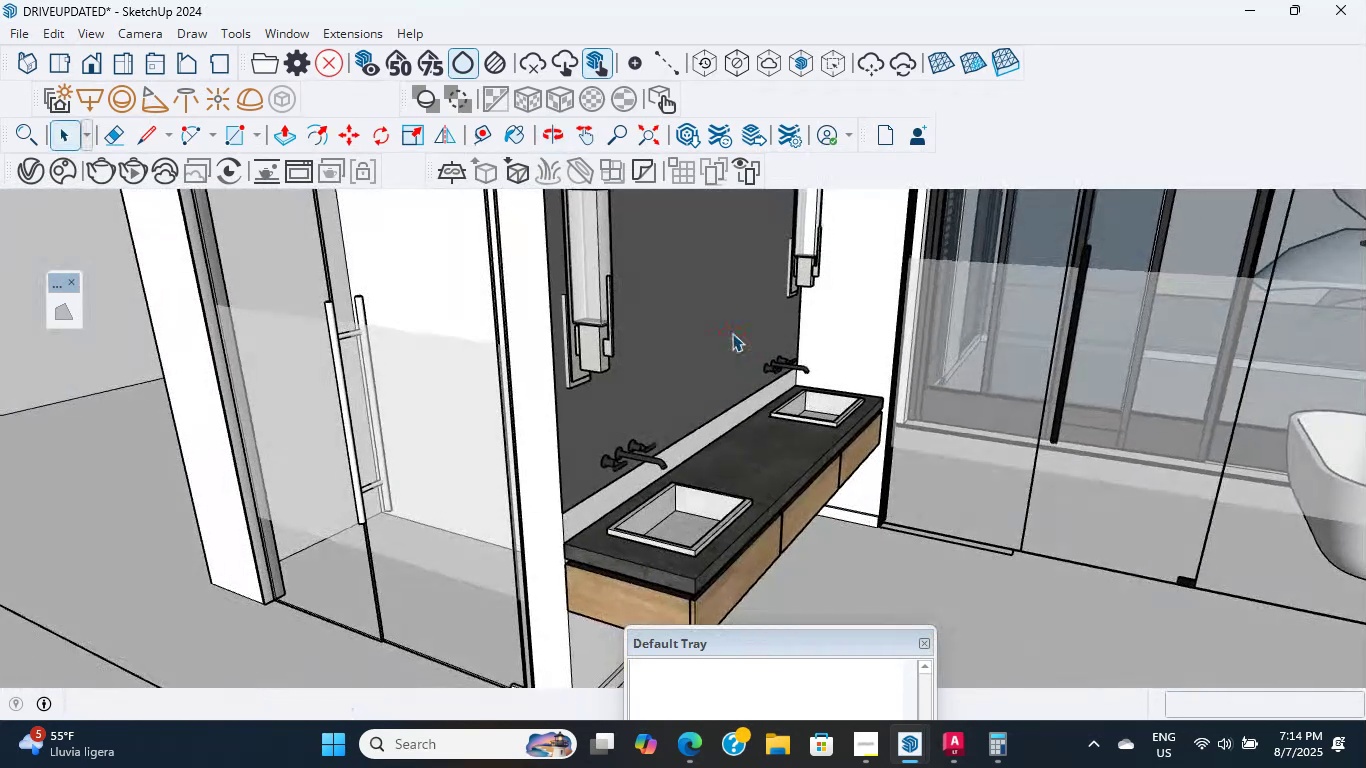 
key(Control+S)
 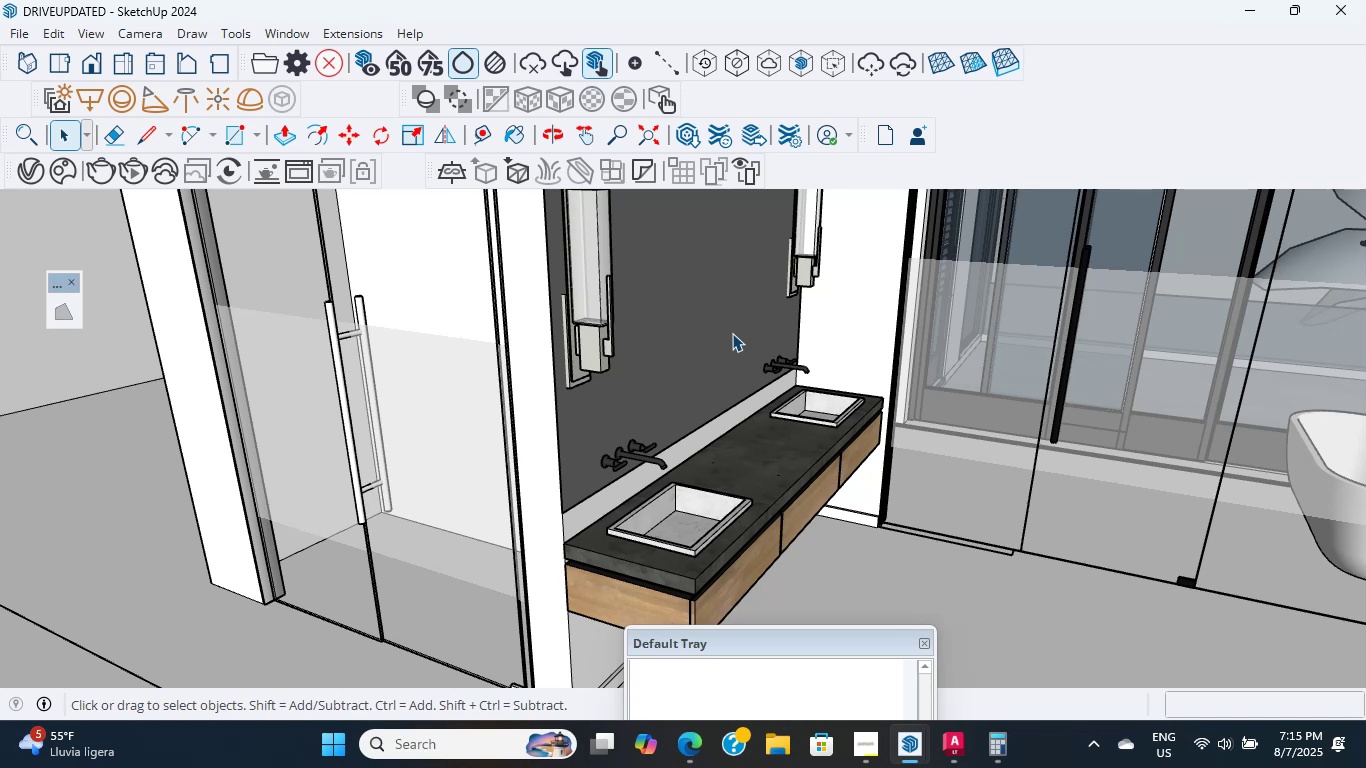 
wait(52.73)
 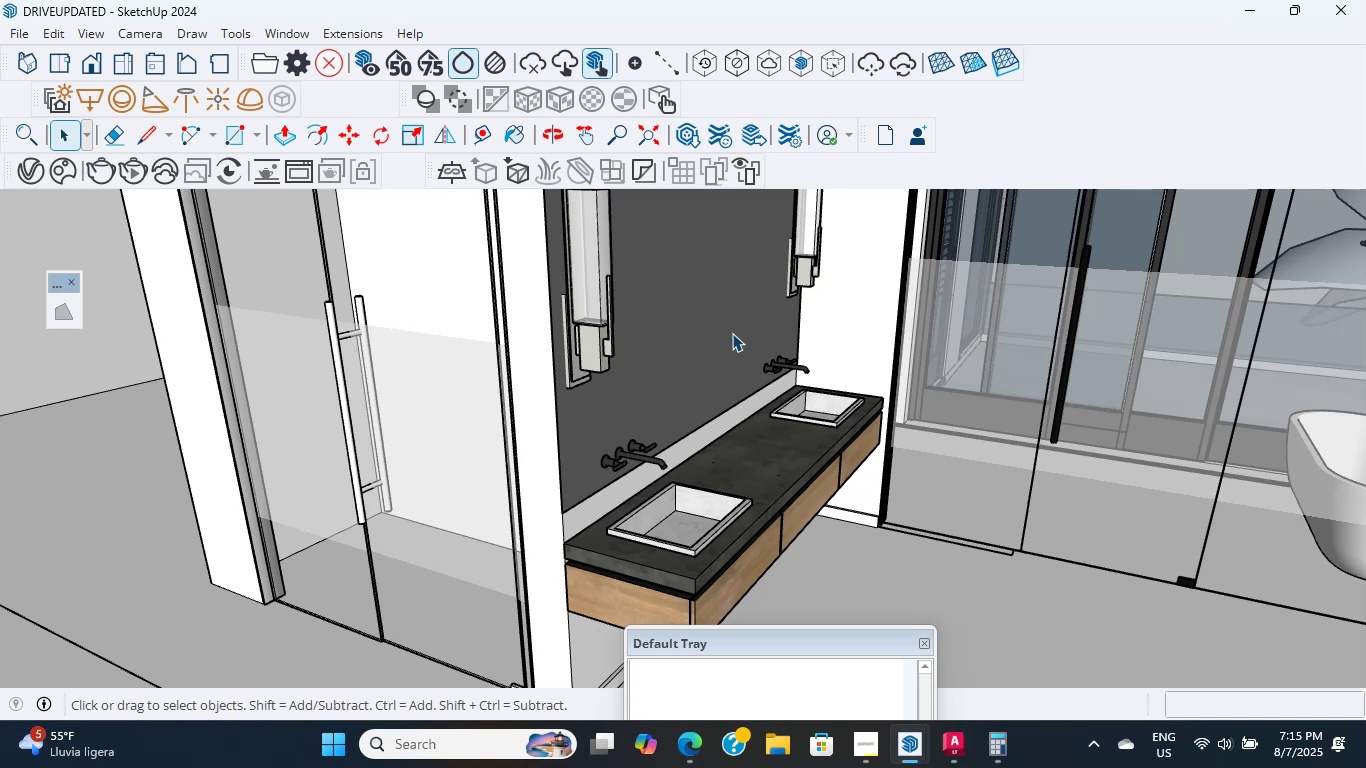 
hold_key(key=ShiftLeft, duration=0.81)
scroll: coordinate [633, 399], scroll_direction: down, amount: 1.0
 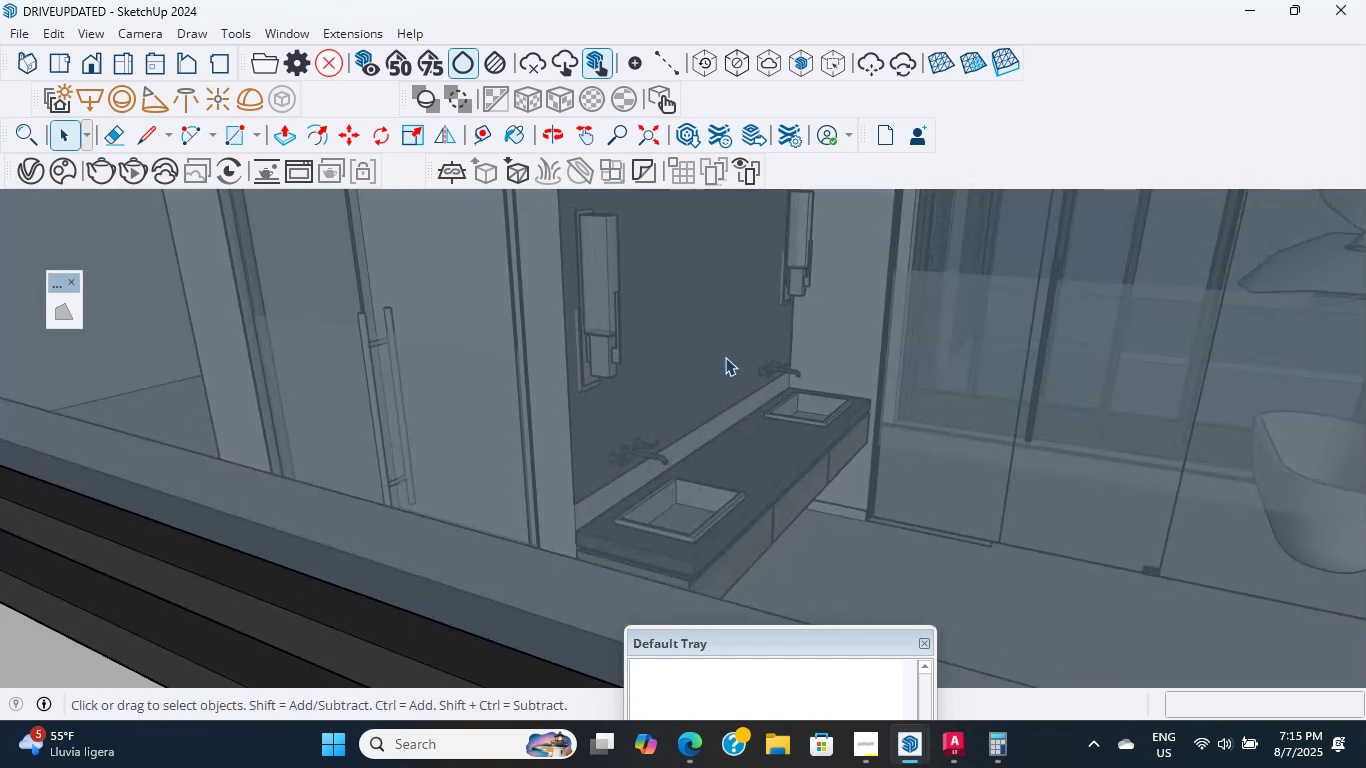 
hold_key(key=ShiftLeft, duration=0.97)
 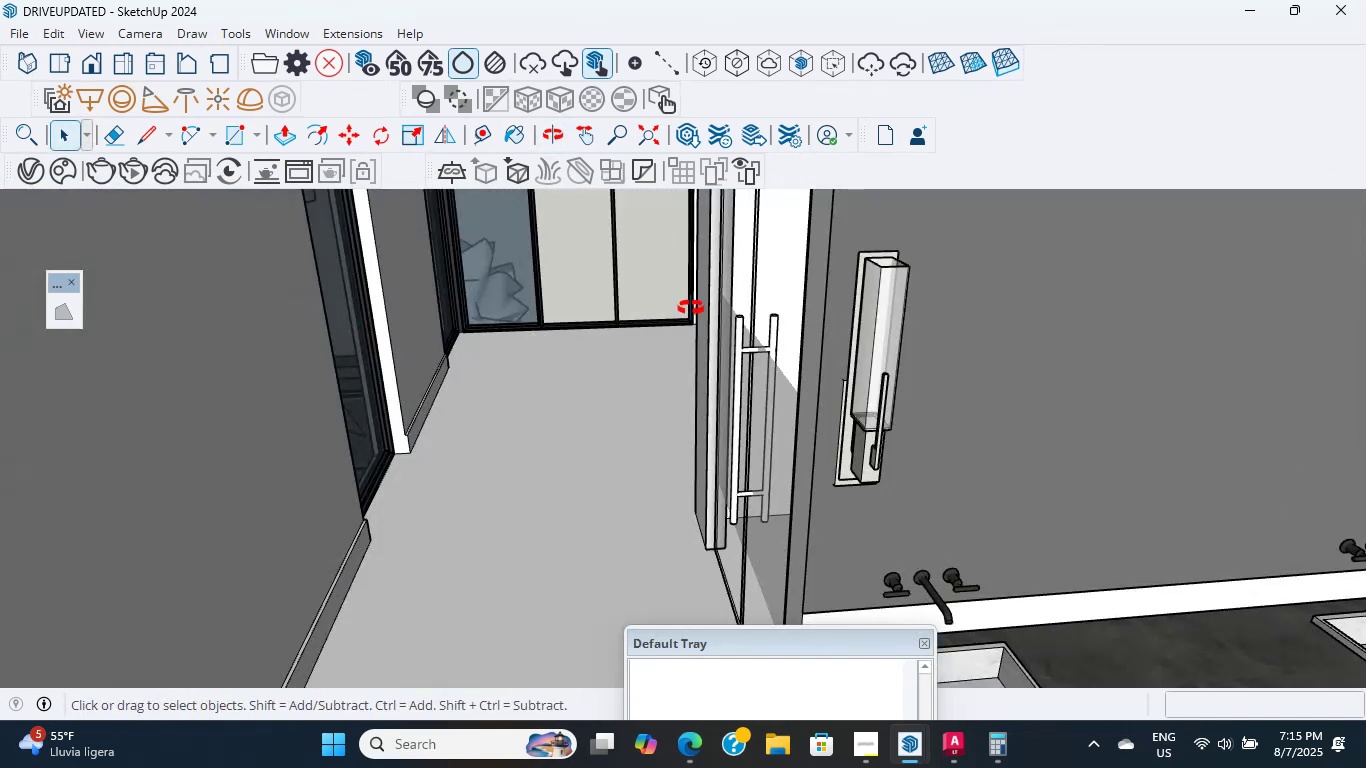 
key(Shift+ShiftLeft)
 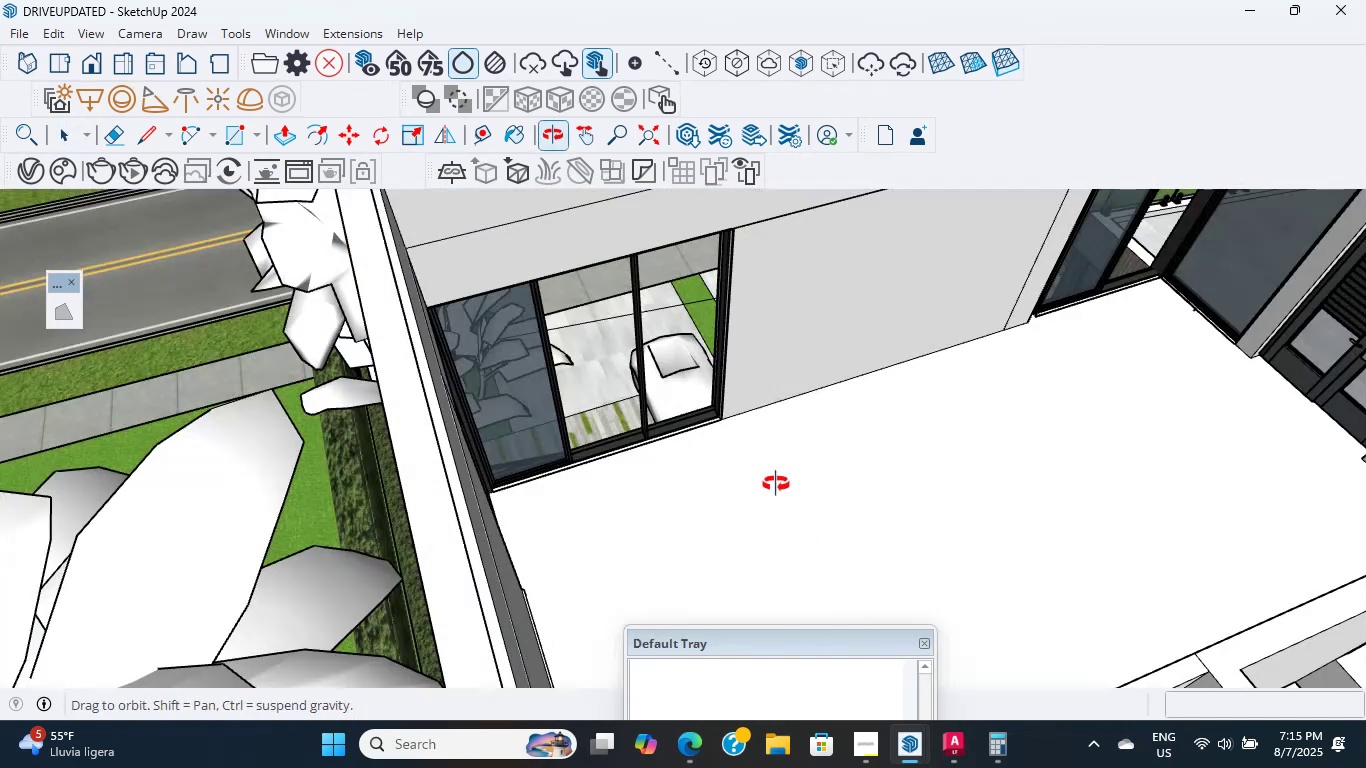 
scroll: coordinate [715, 355], scroll_direction: down, amount: 9.0
 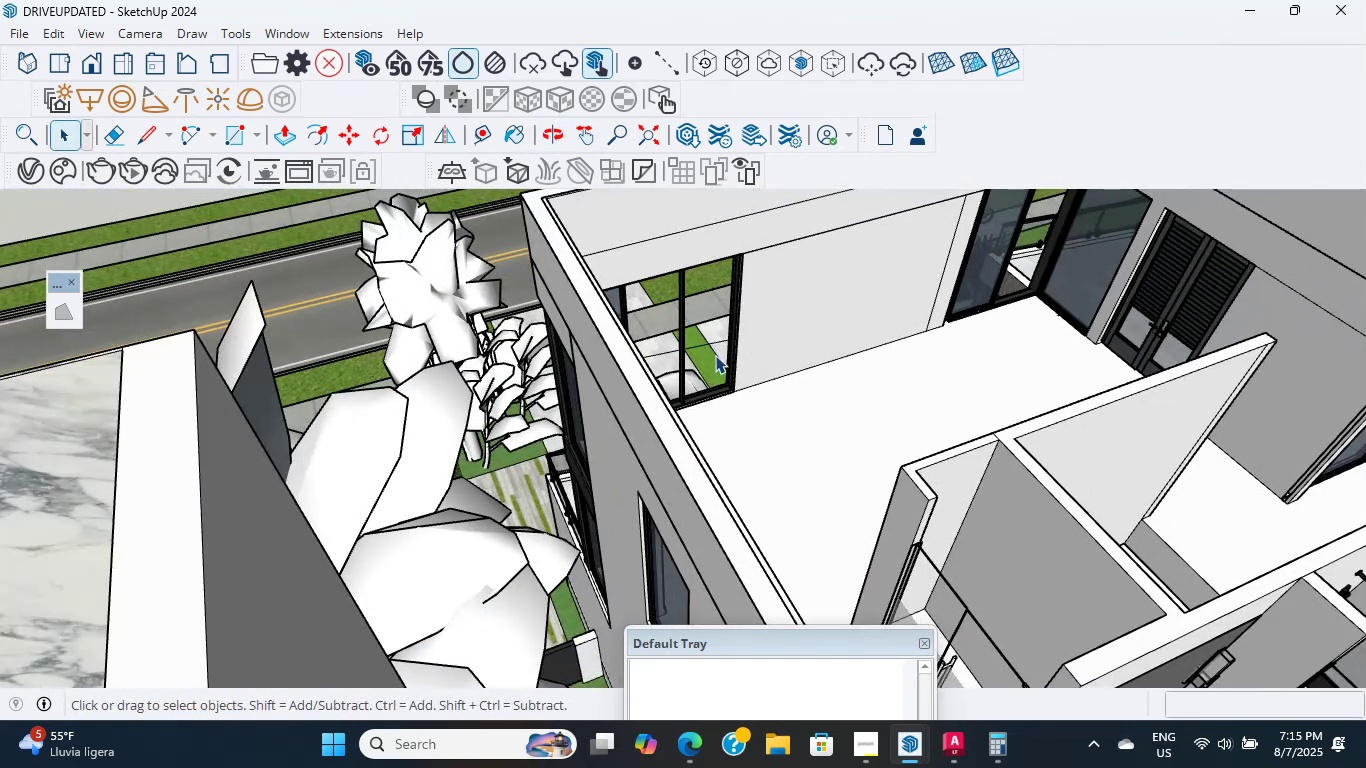 
scroll: coordinate [1138, 294], scroll_direction: up, amount: 8.0
 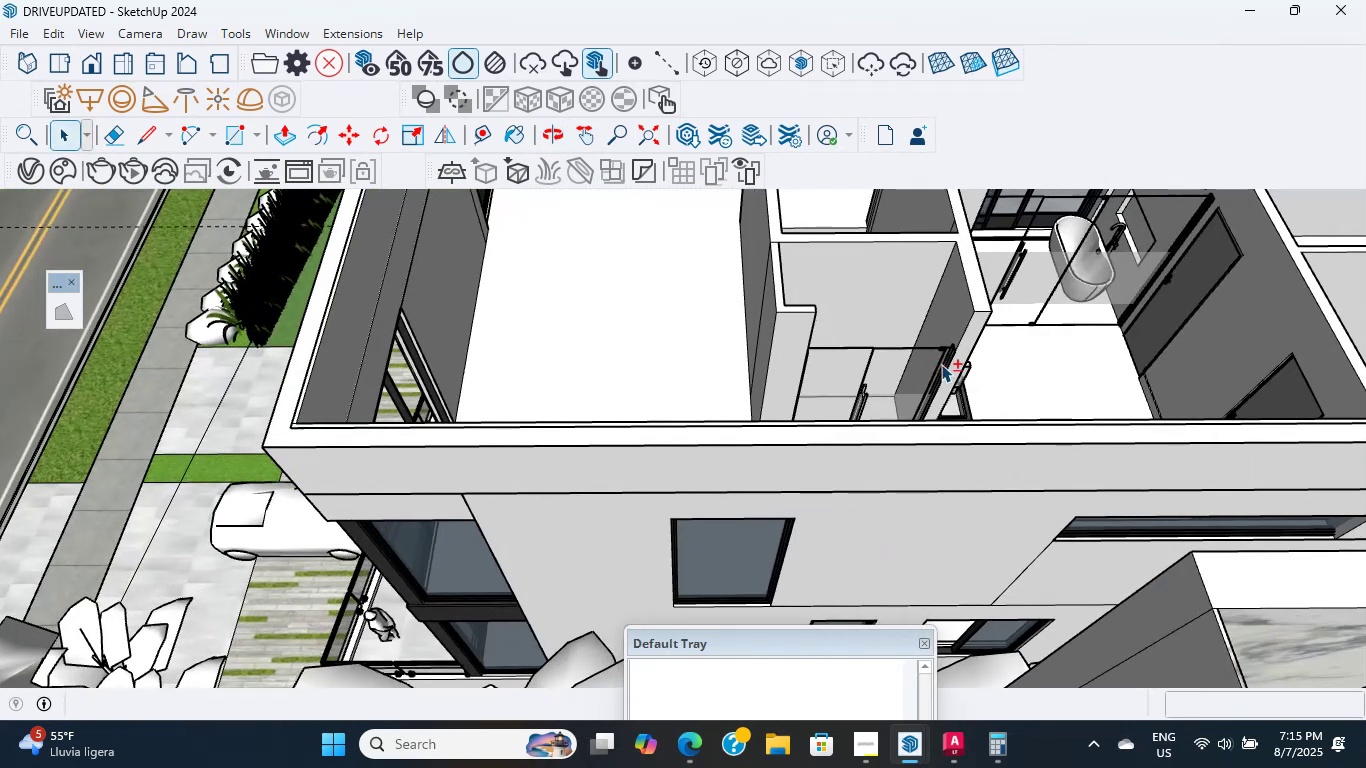 
hold_key(key=ShiftLeft, duration=0.75)
 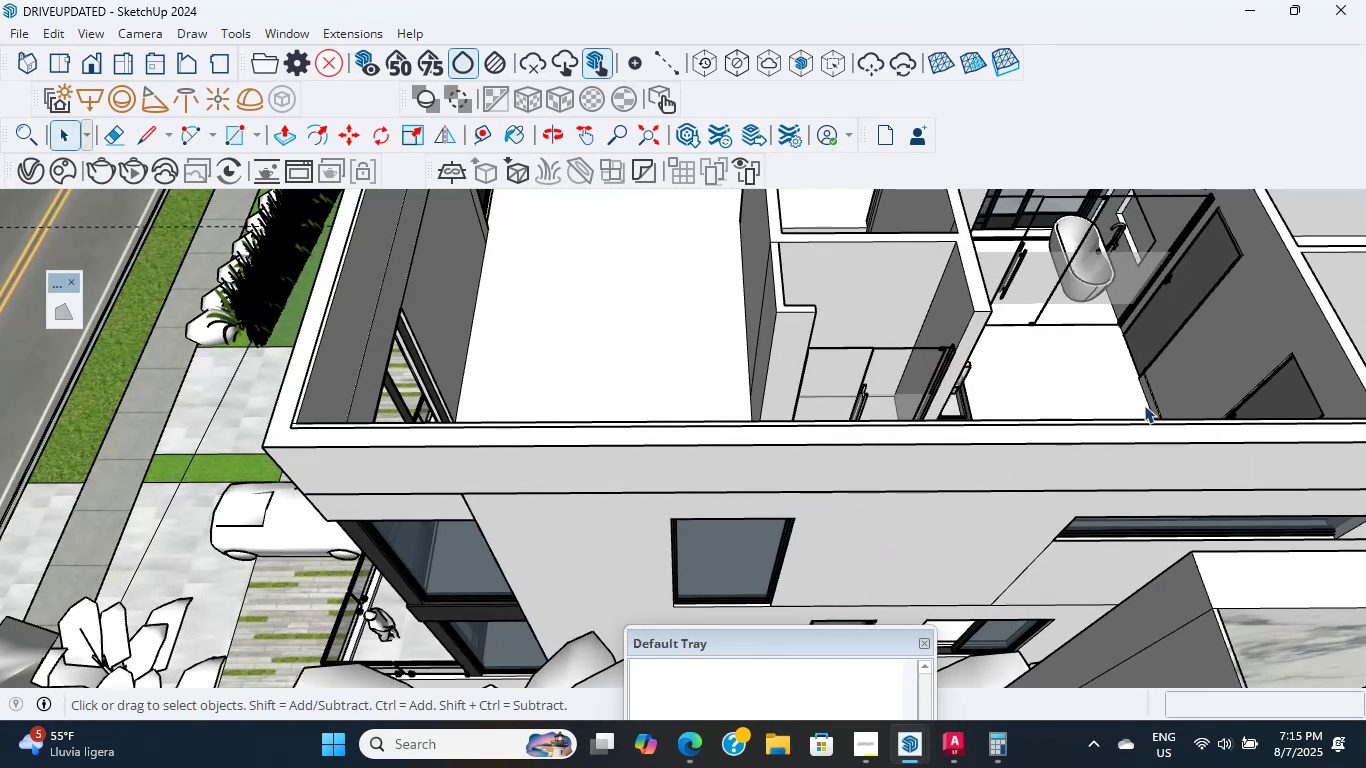 
scroll: coordinate [897, 357], scroll_direction: up, amount: 6.0
 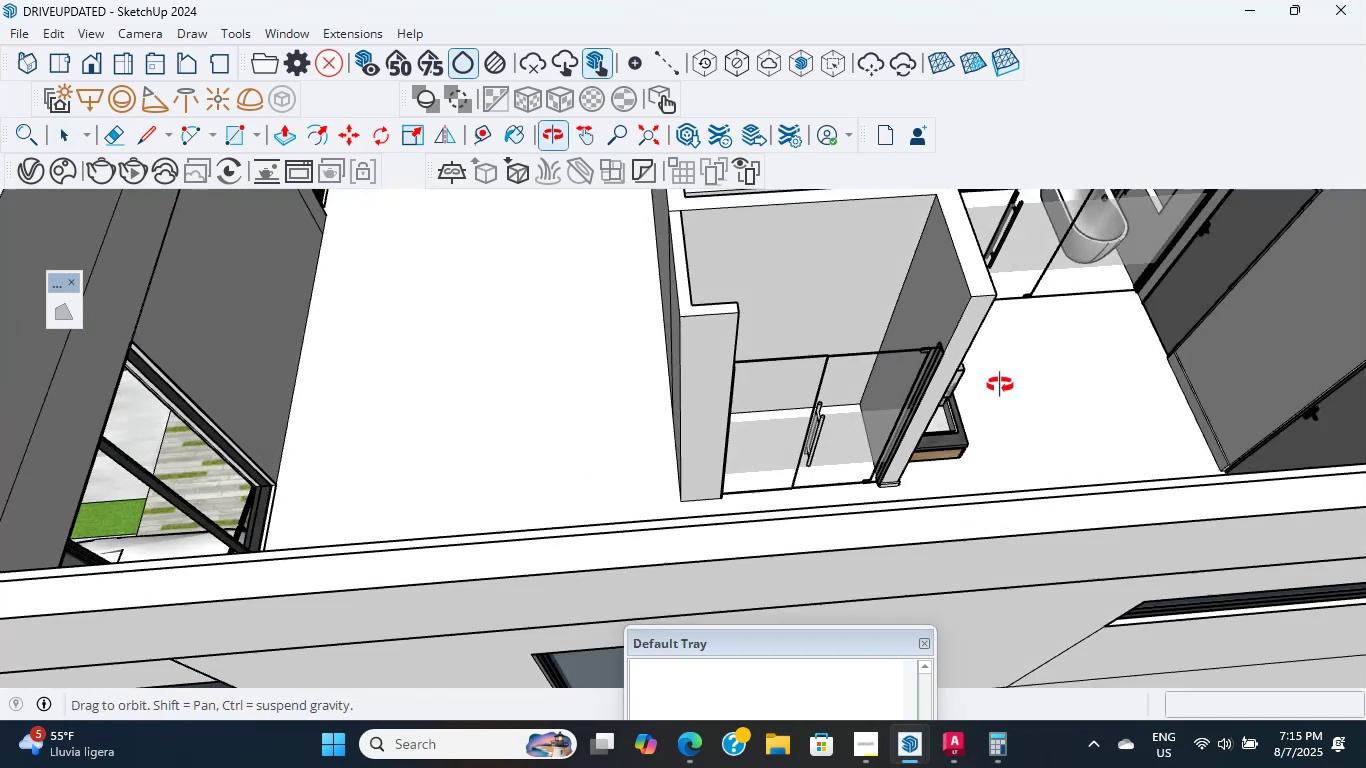 
hold_key(key=ShiftLeft, duration=0.56)
scroll: coordinate [983, 287], scroll_direction: up, amount: 4.0
 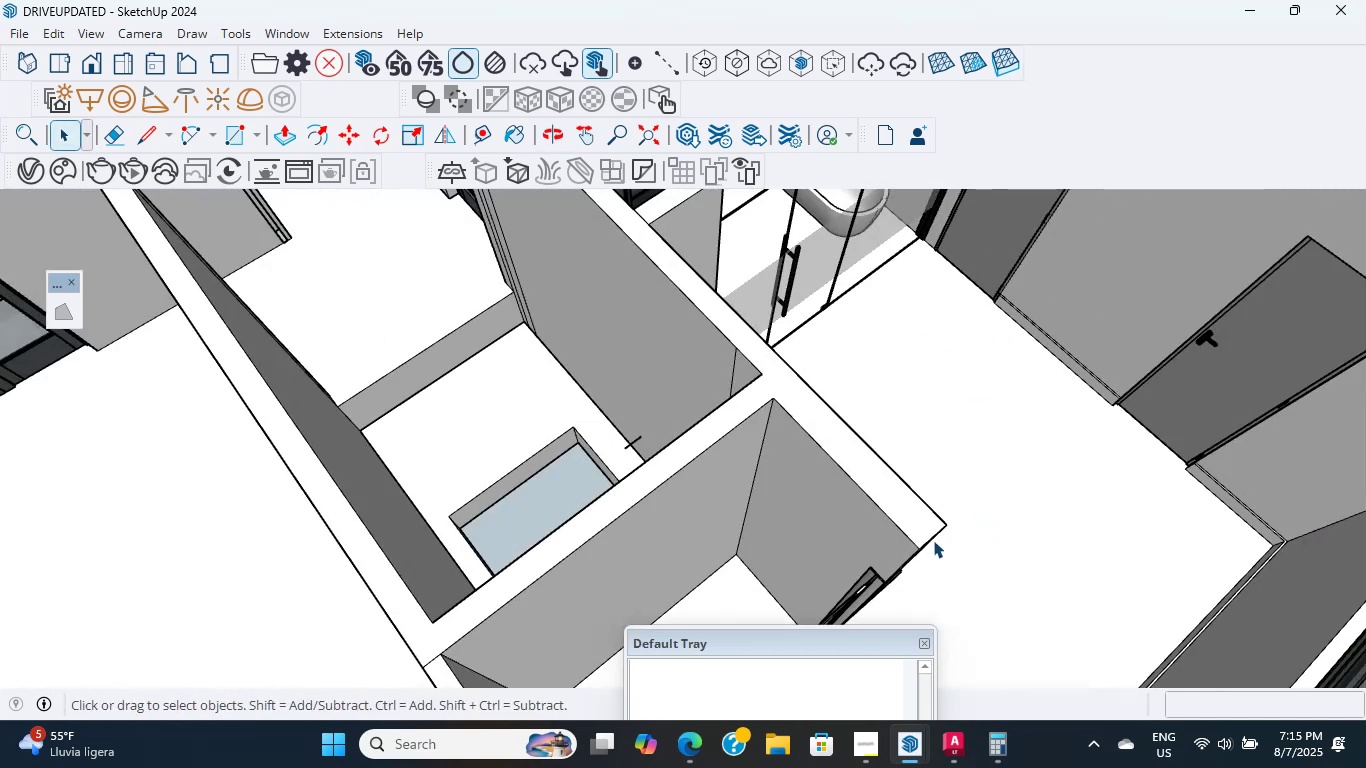 
hold_key(key=ShiftLeft, duration=1.56)
 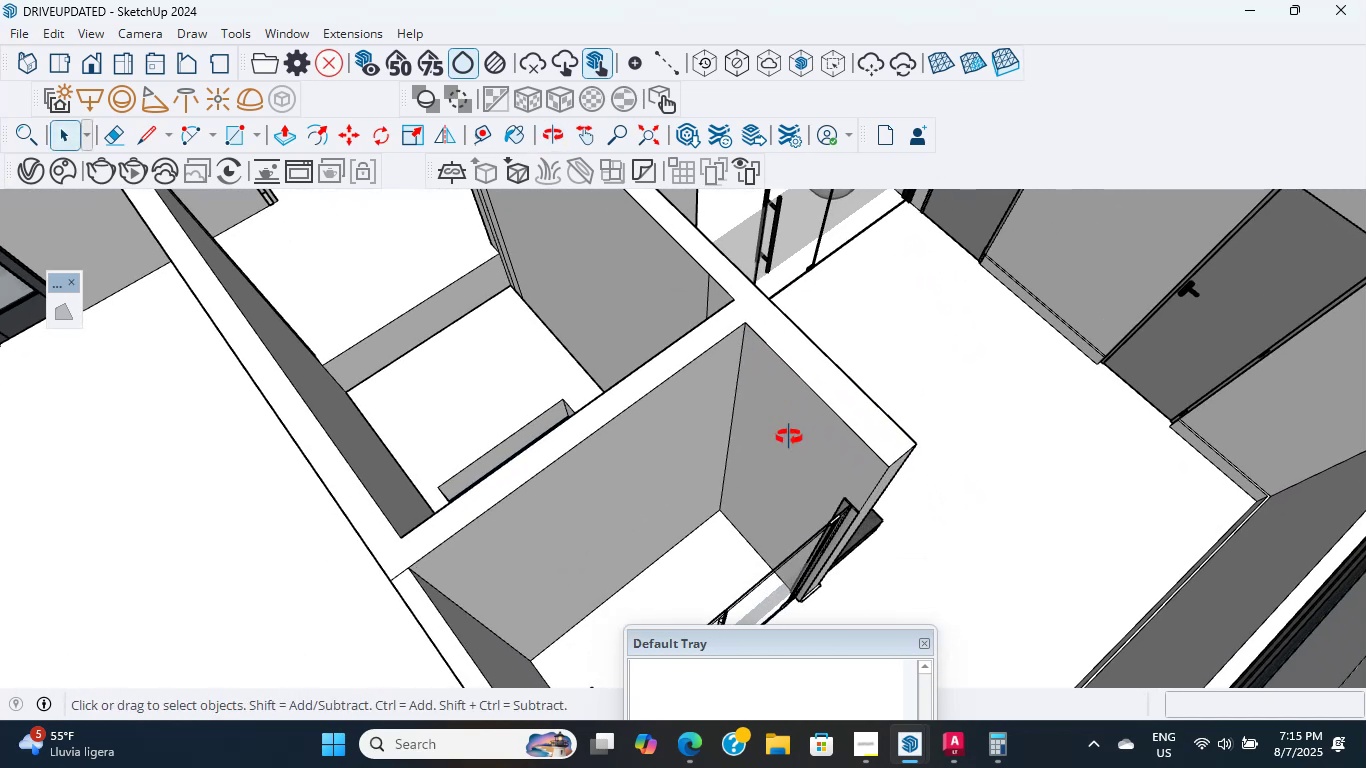 
scroll: coordinate [822, 479], scroll_direction: up, amount: 10.0
 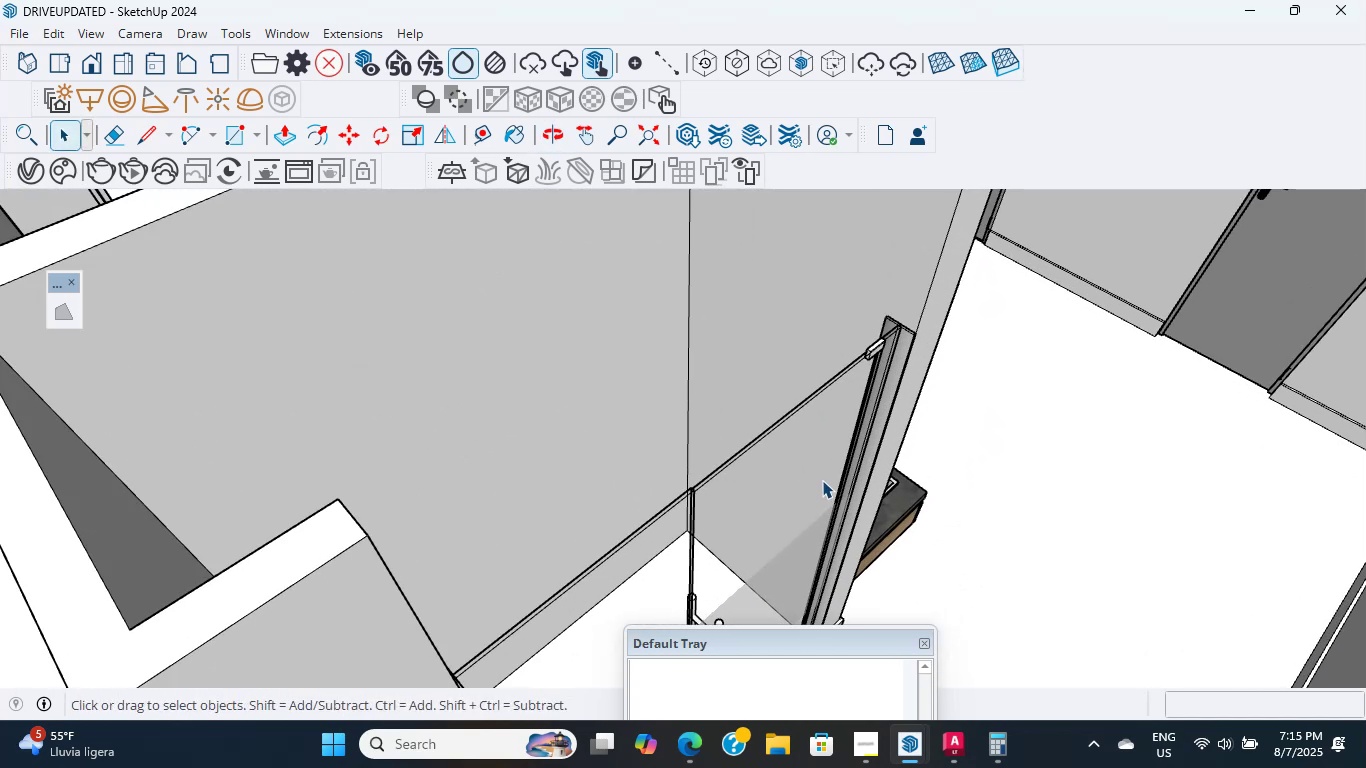 
key(Shift+ShiftLeft)
 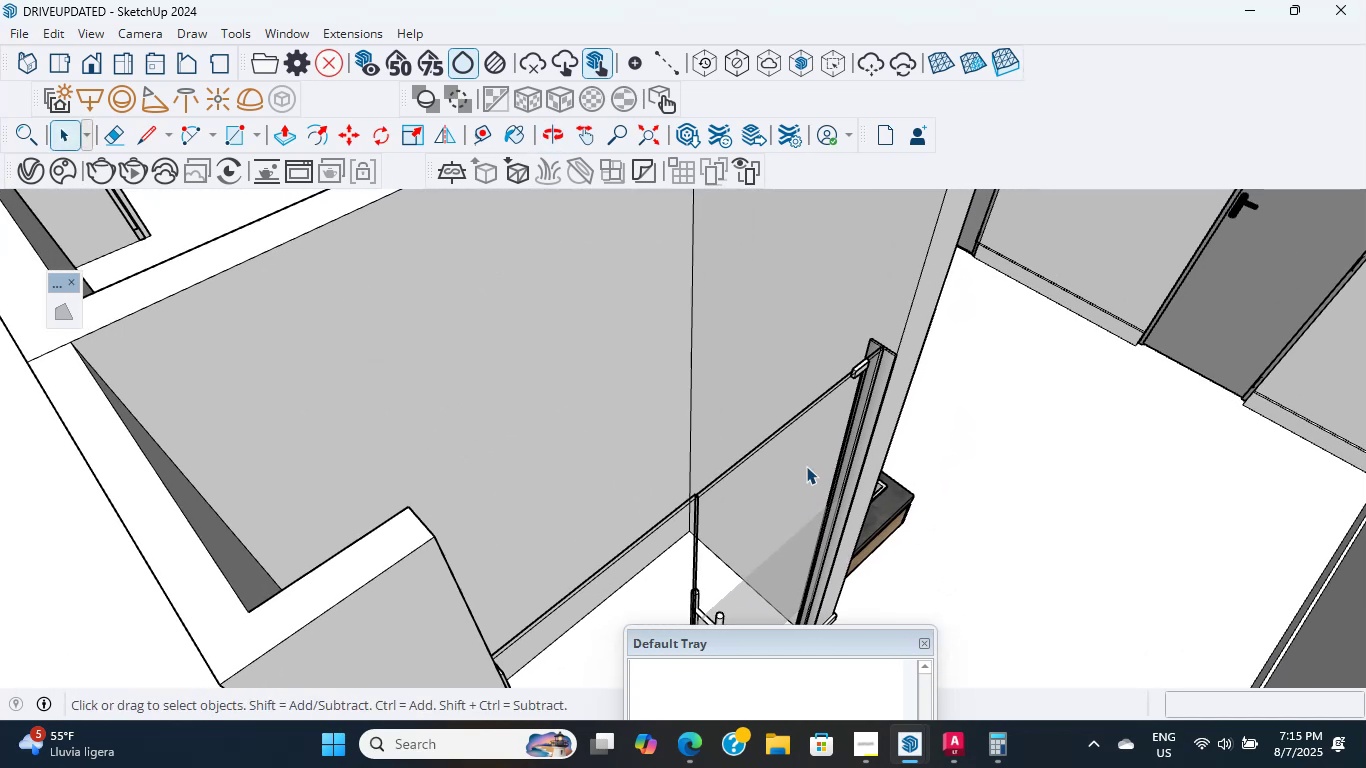 
left_click([806, 466])
 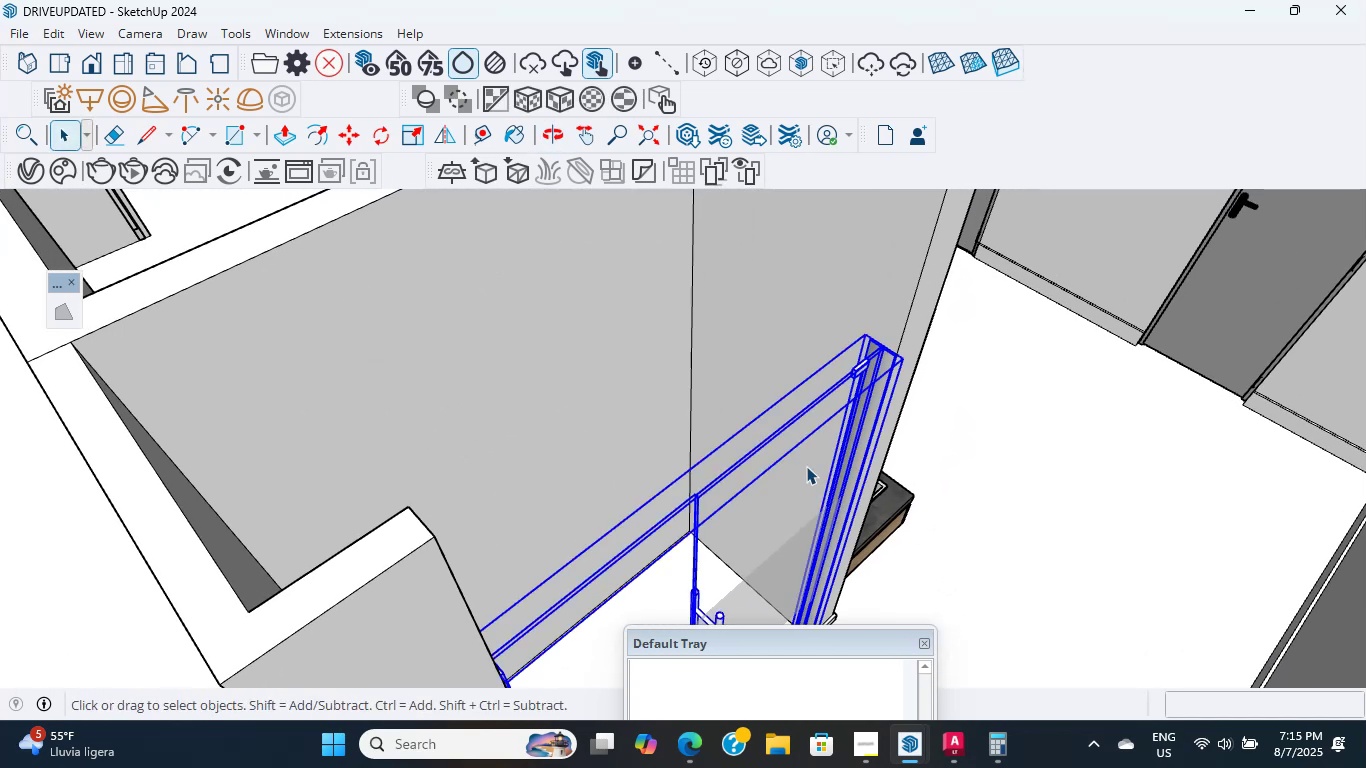 
scroll: coordinate [802, 468], scroll_direction: down, amount: 4.0
 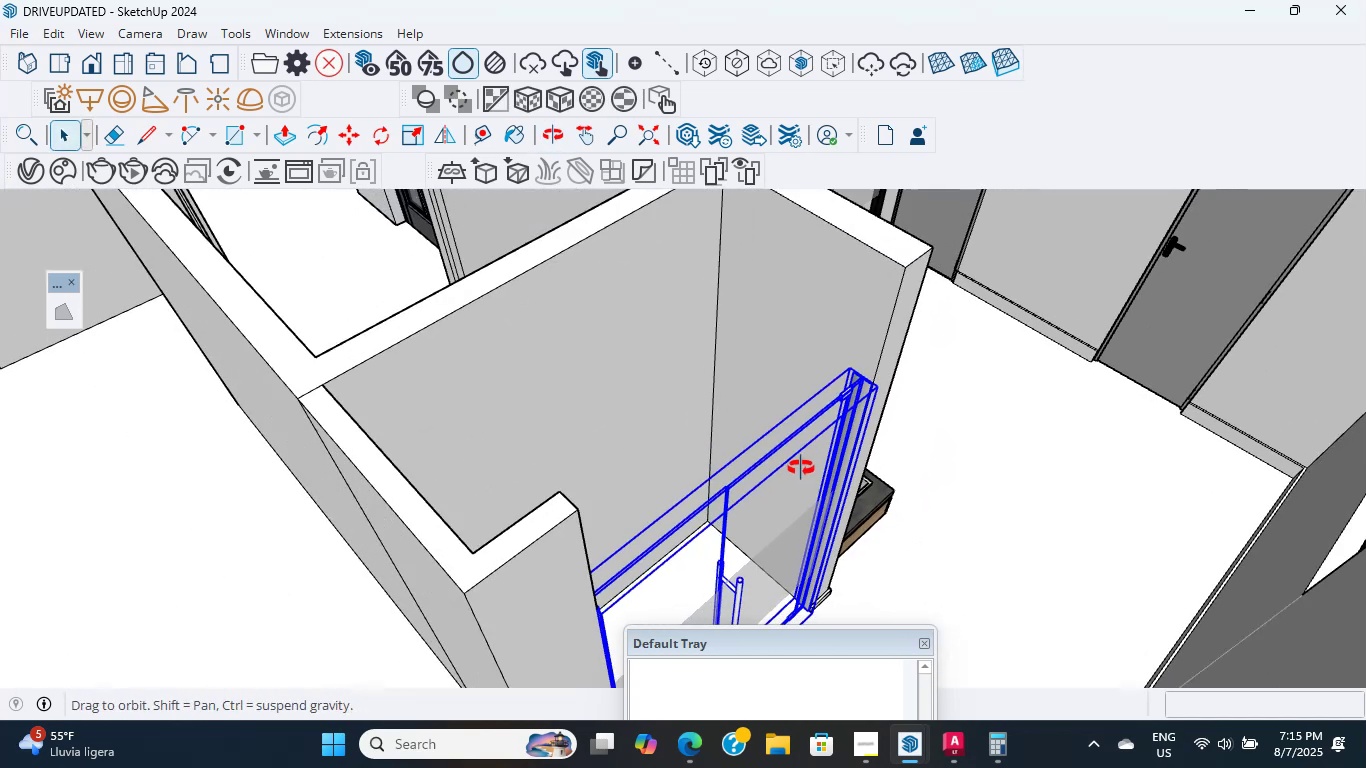 
key(S)
 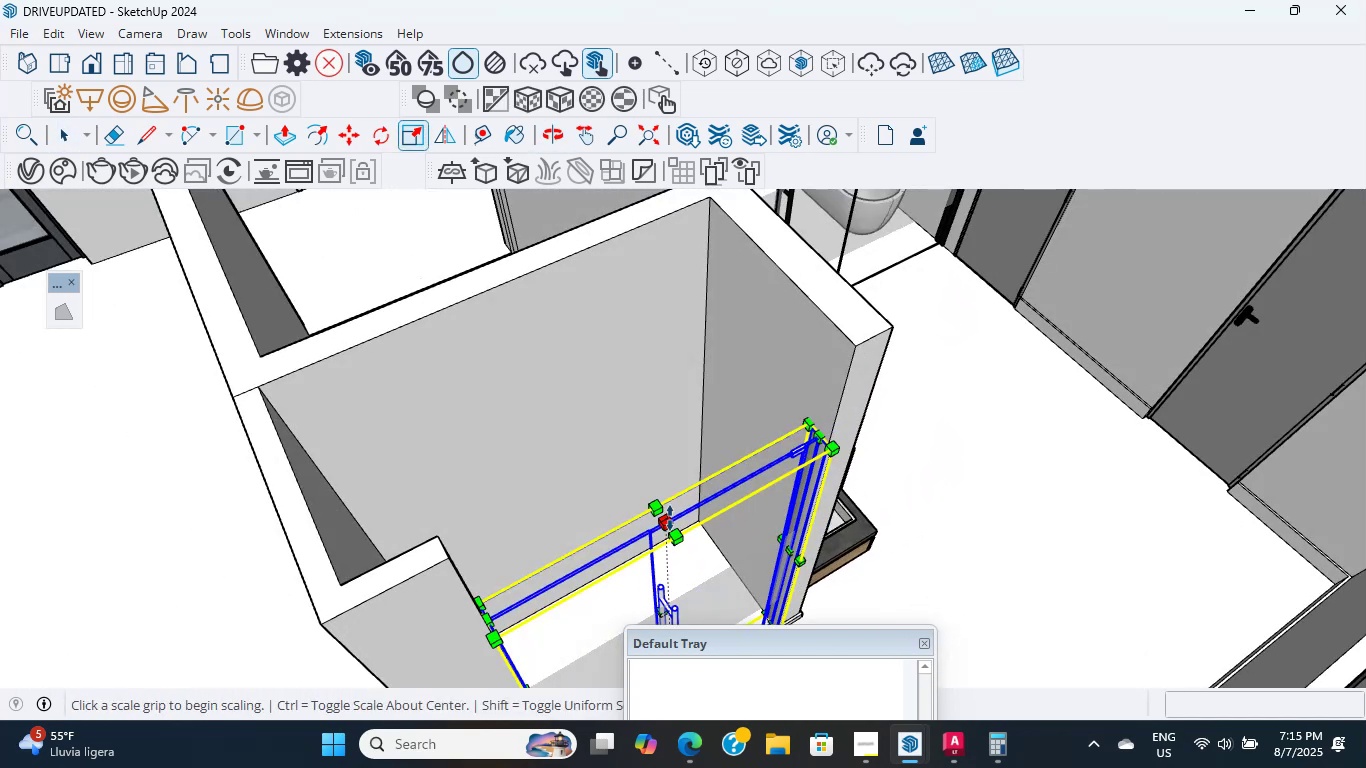 
hold_key(key=ShiftLeft, duration=0.64)
left_click([665, 518])
 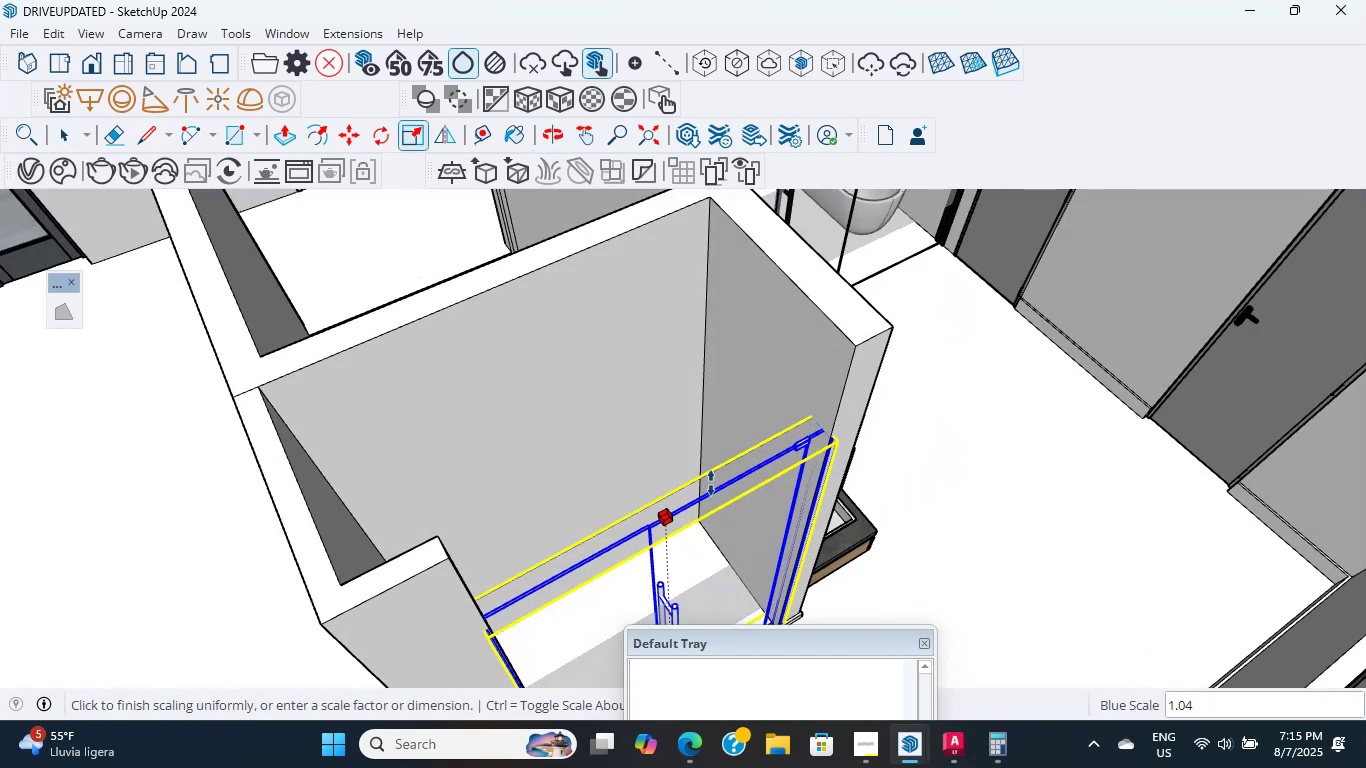 
scroll: coordinate [748, 439], scroll_direction: down, amount: 5.0
 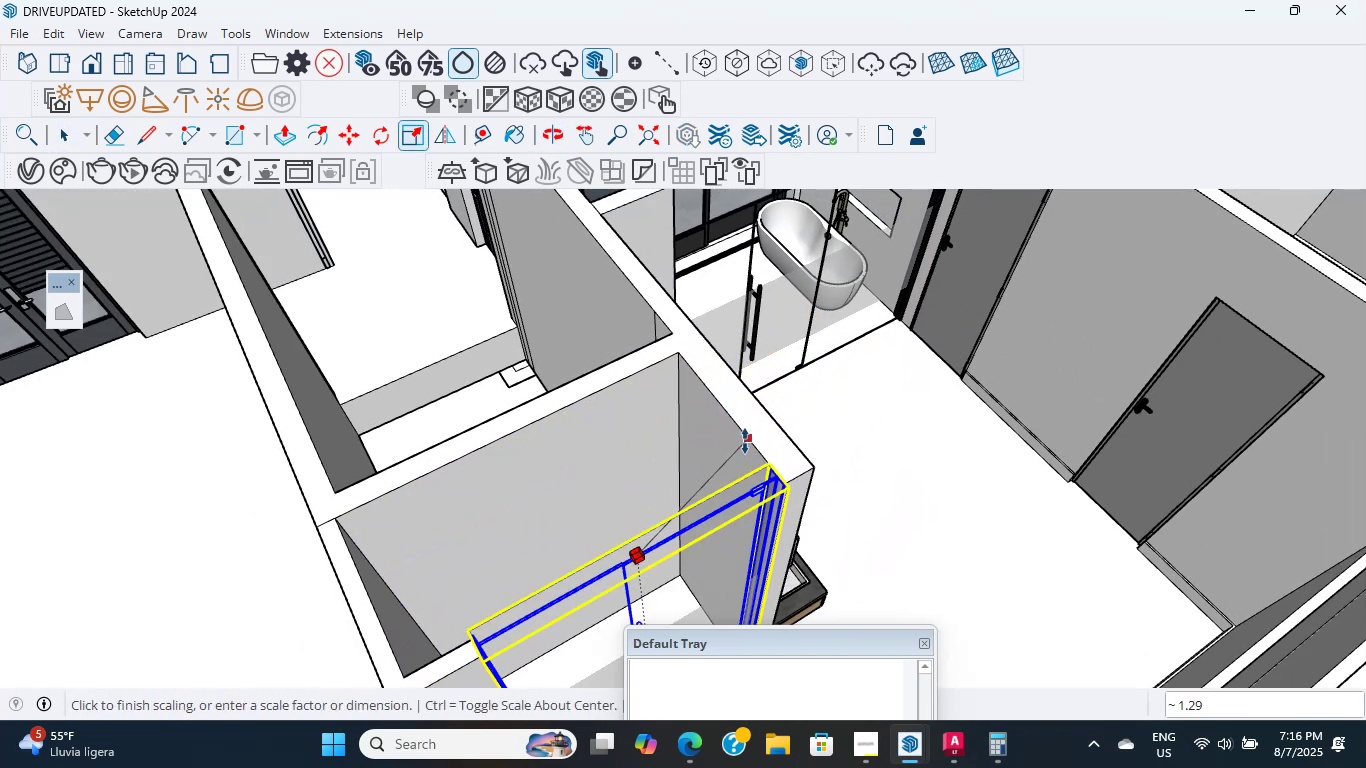 
hold_key(key=ShiftLeft, duration=0.52)
 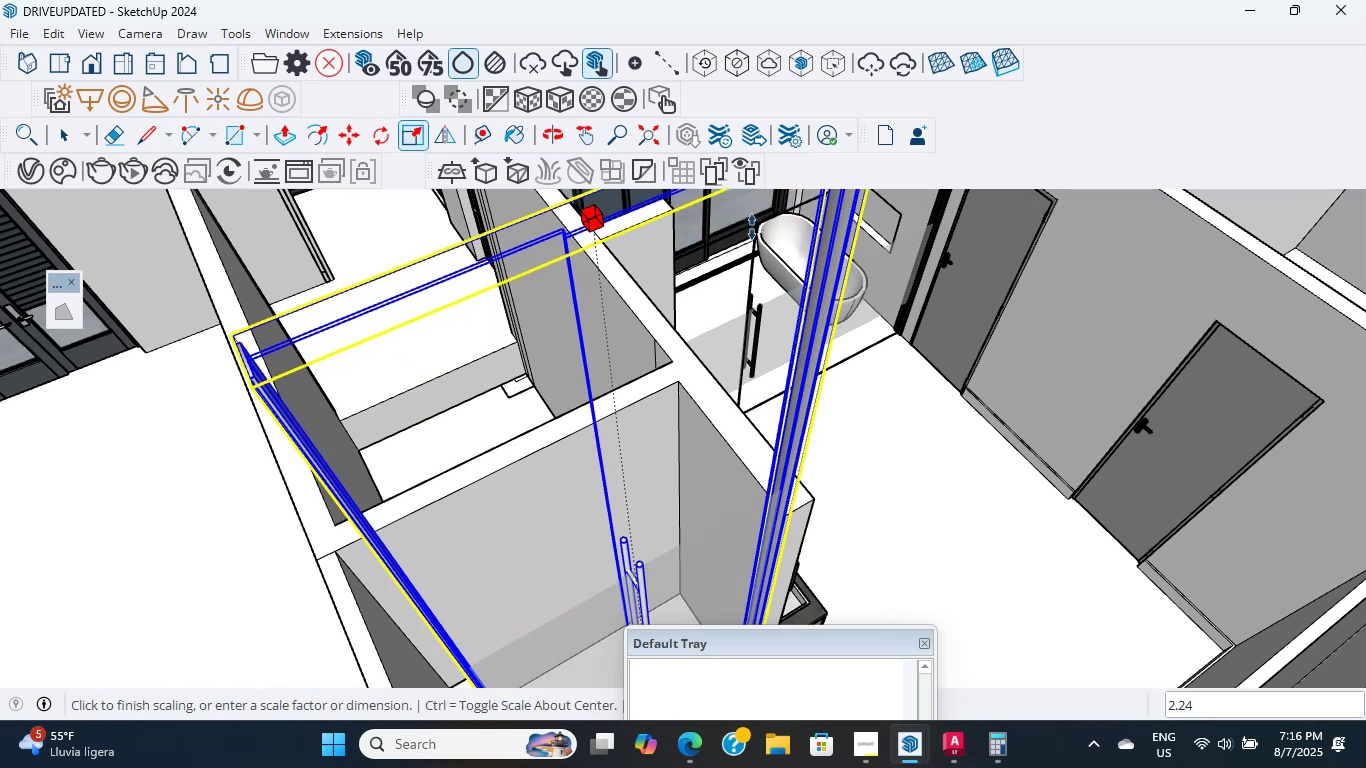 
scroll: coordinate [812, 453], scroll_direction: down, amount: 2.0
 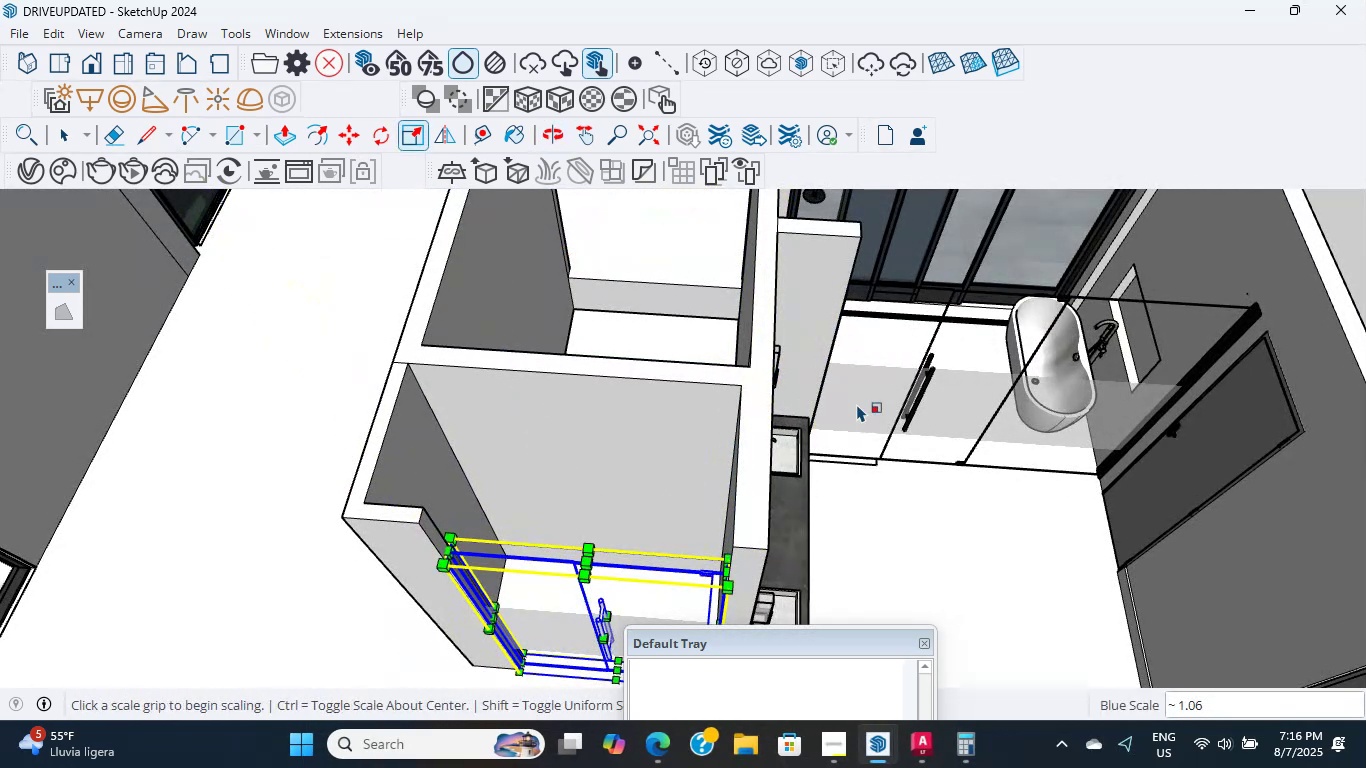 
hold_key(key=ShiftLeft, duration=0.34)
 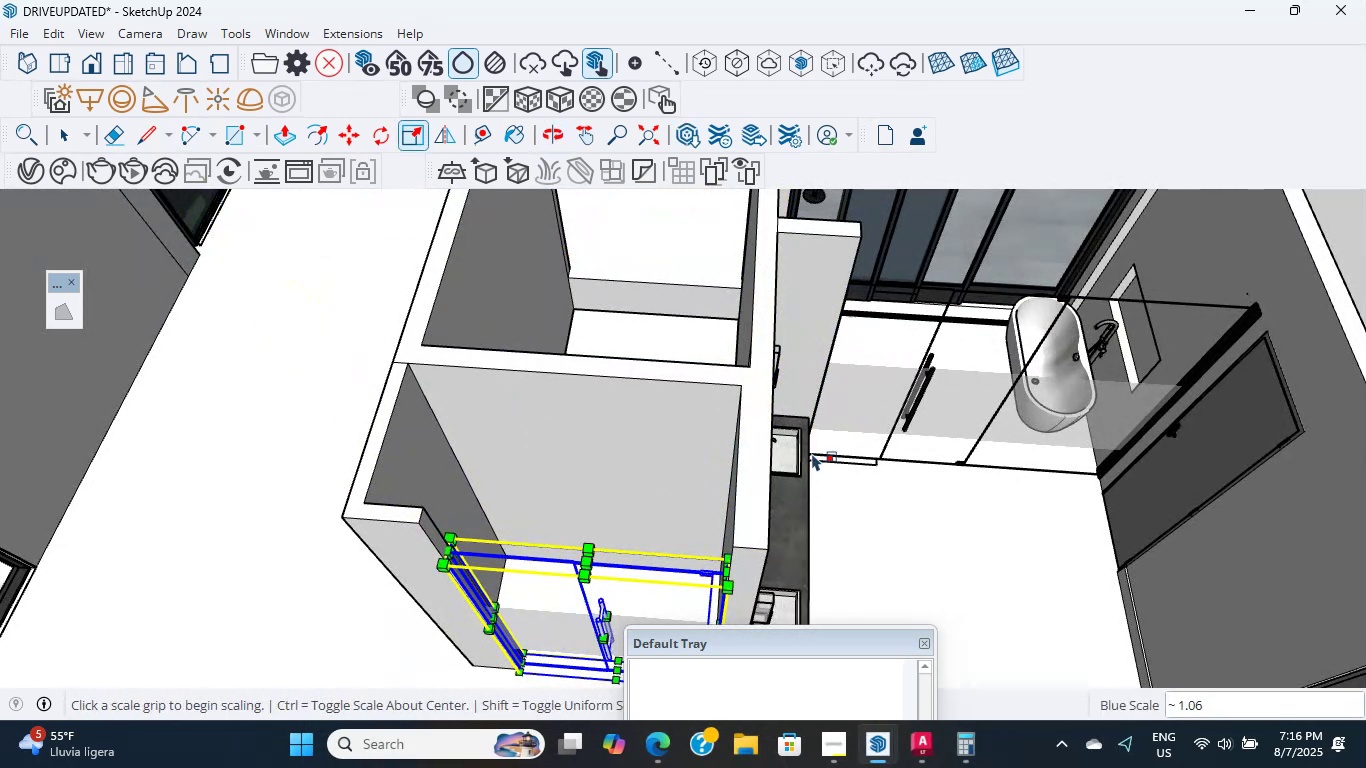 
scroll: coordinate [959, 371], scroll_direction: up, amount: 10.0
 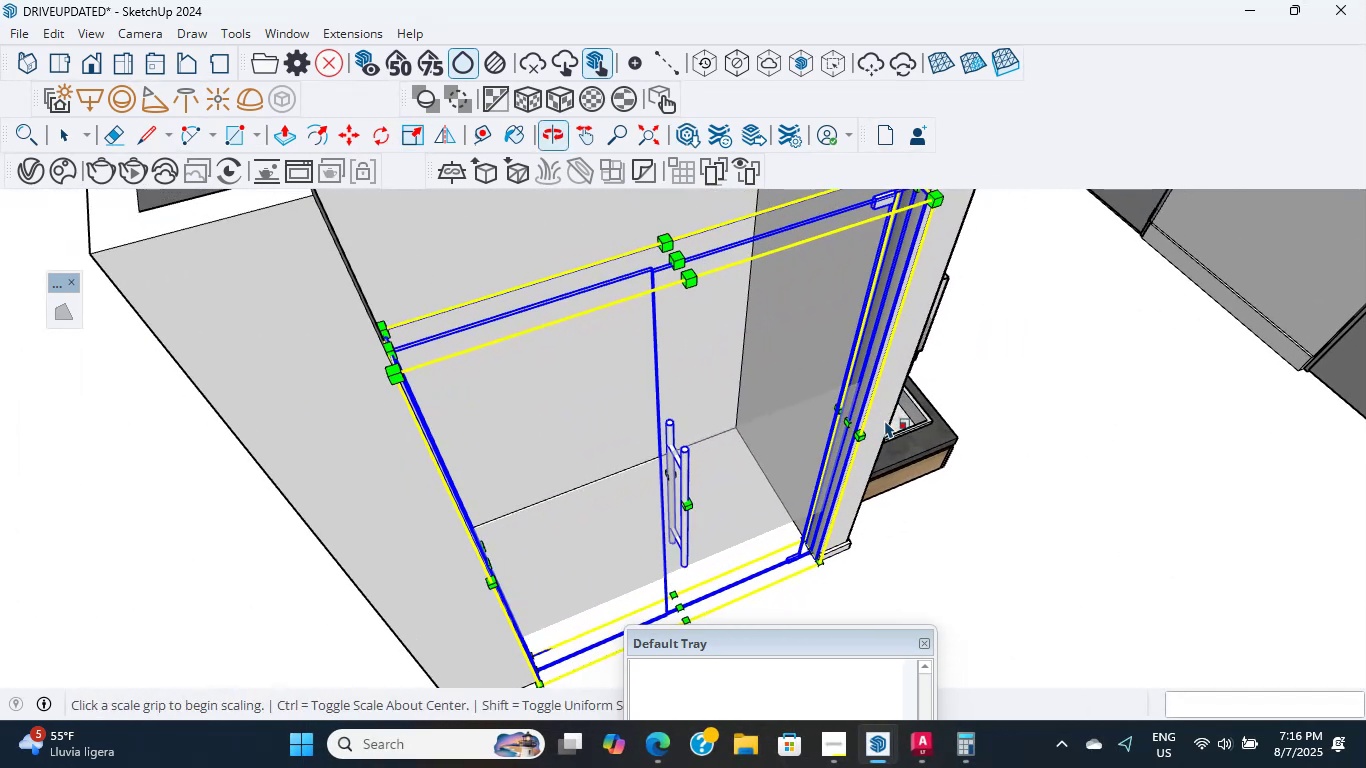 
hold_key(key=ShiftLeft, duration=0.65)
 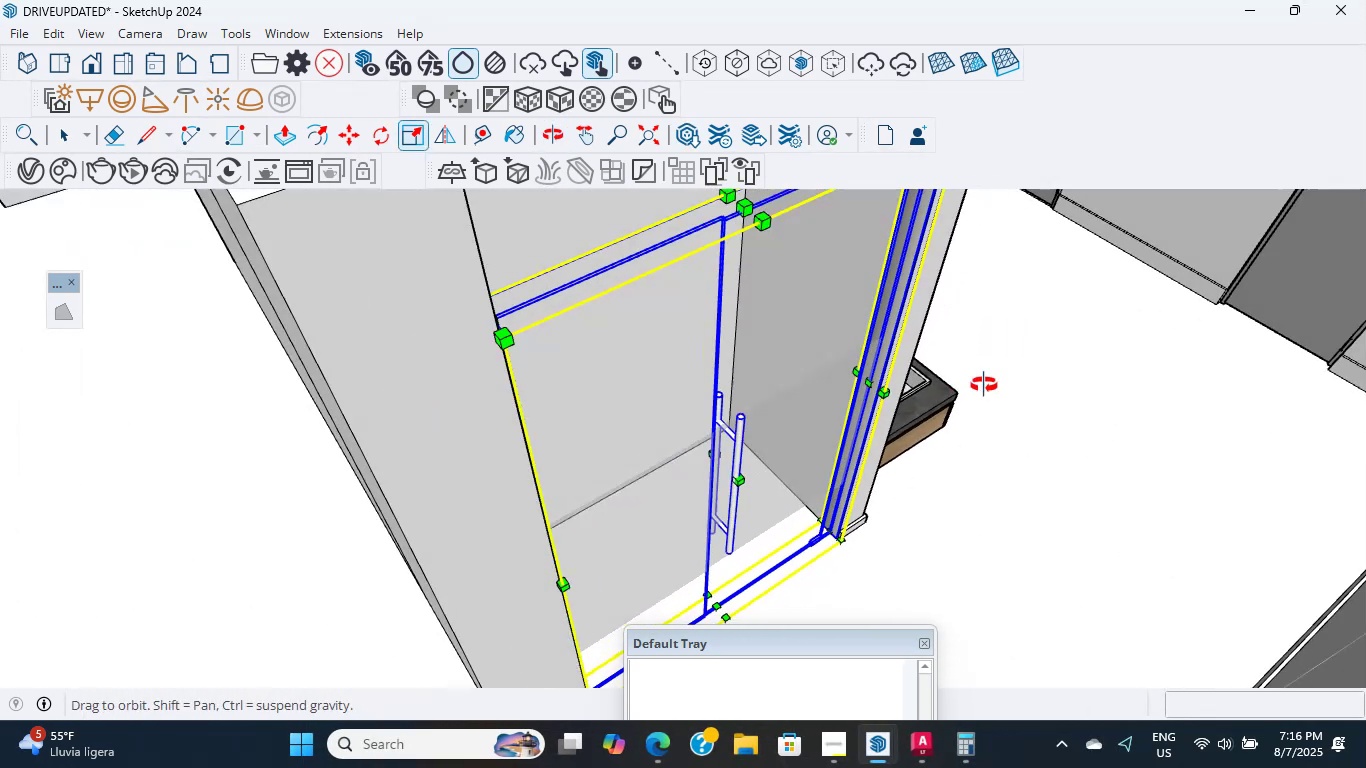 
hold_key(key=ShiftLeft, duration=0.32)
scroll: coordinate [927, 379], scroll_direction: up, amount: 4.0
 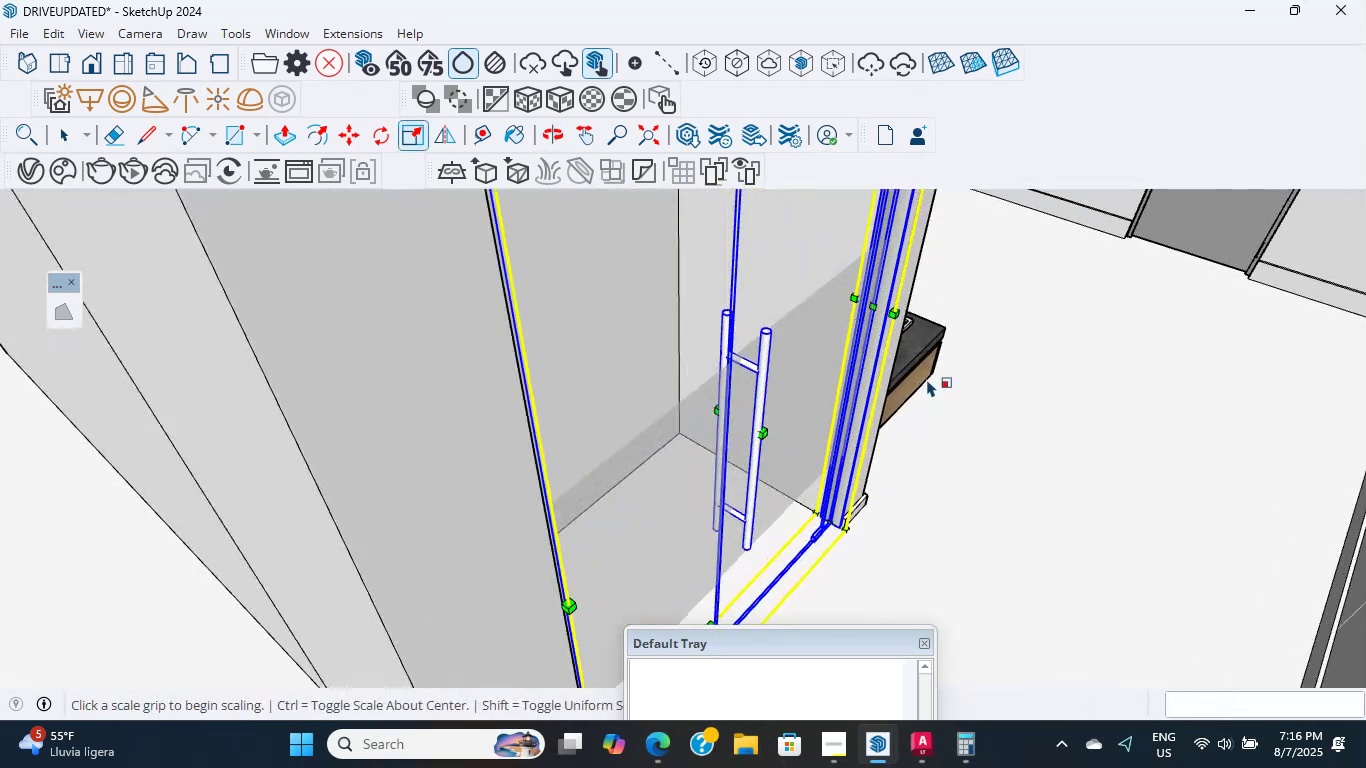 
hold_key(key=ShiftLeft, duration=0.87)
 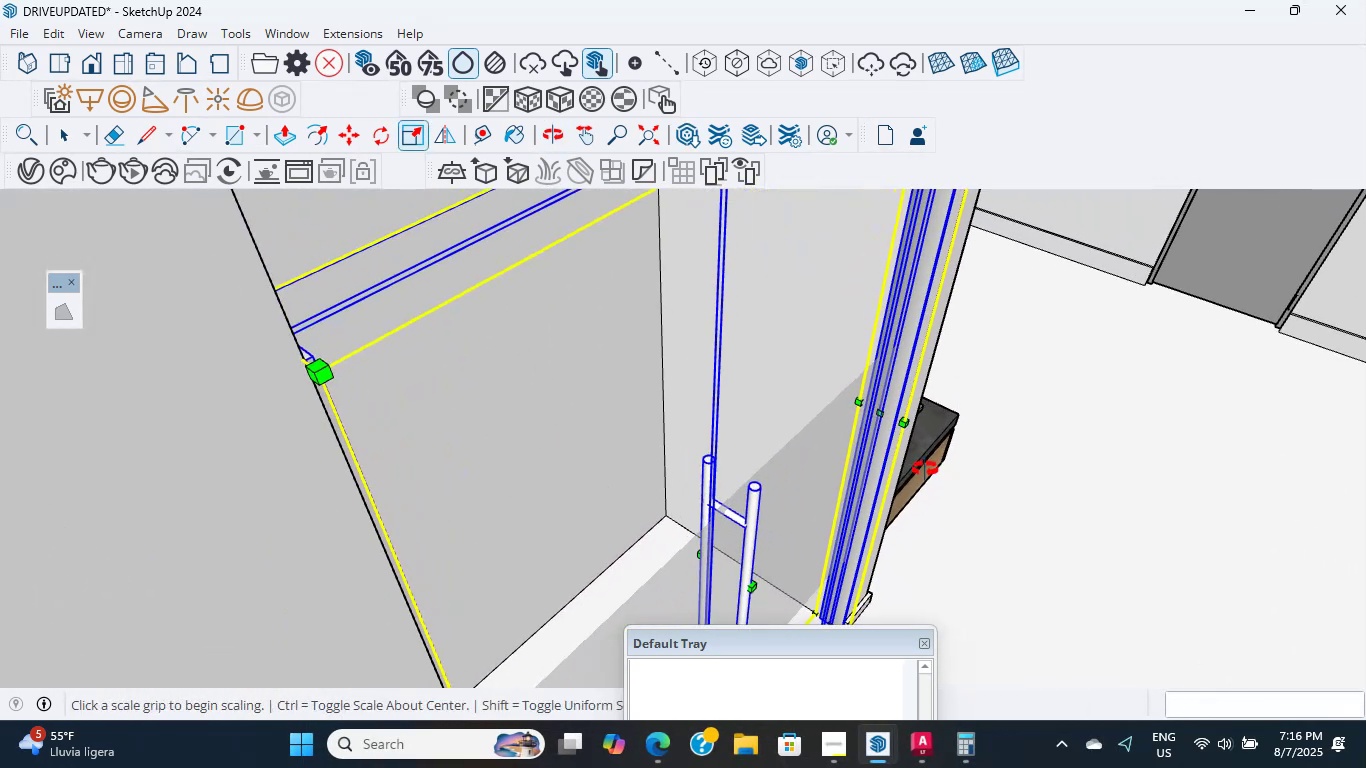 
hold_key(key=ShiftLeft, duration=0.62)
 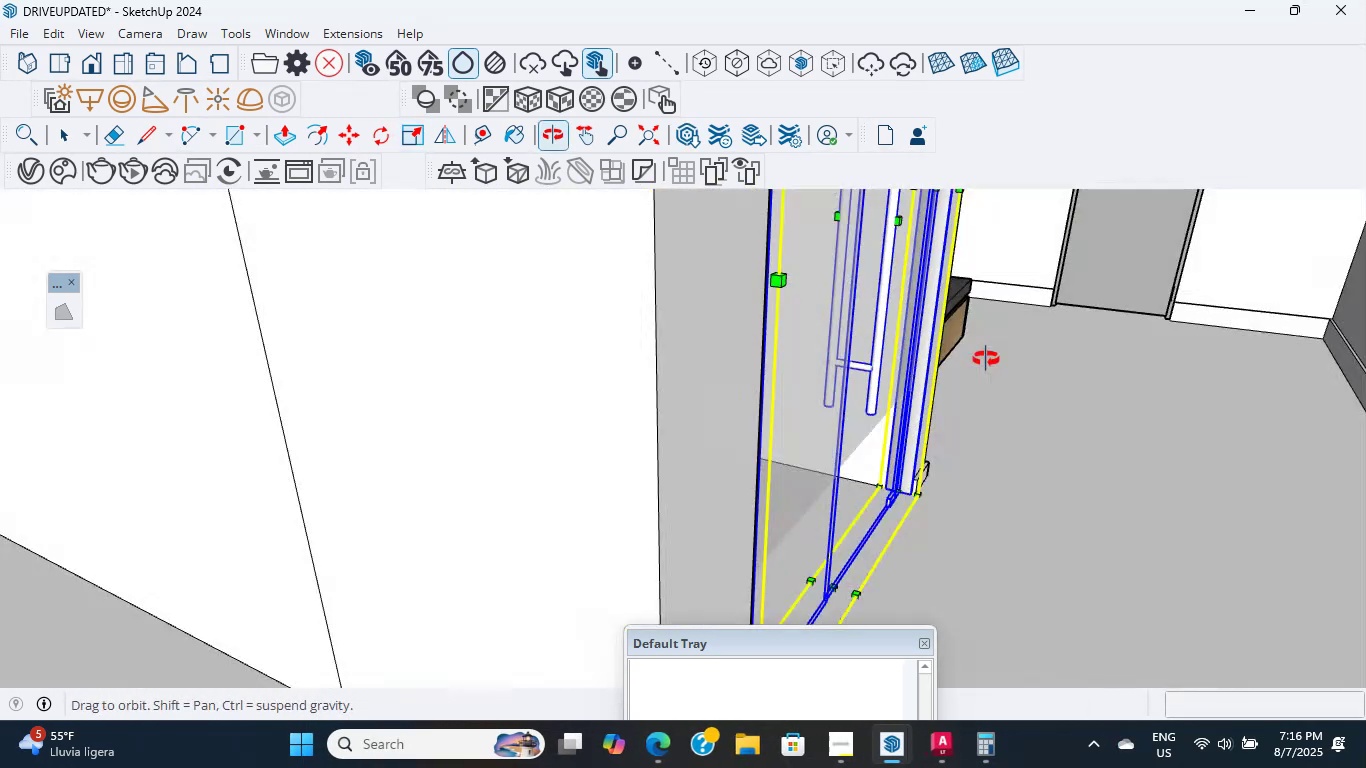 
scroll: coordinate [904, 456], scroll_direction: down, amount: 5.0
 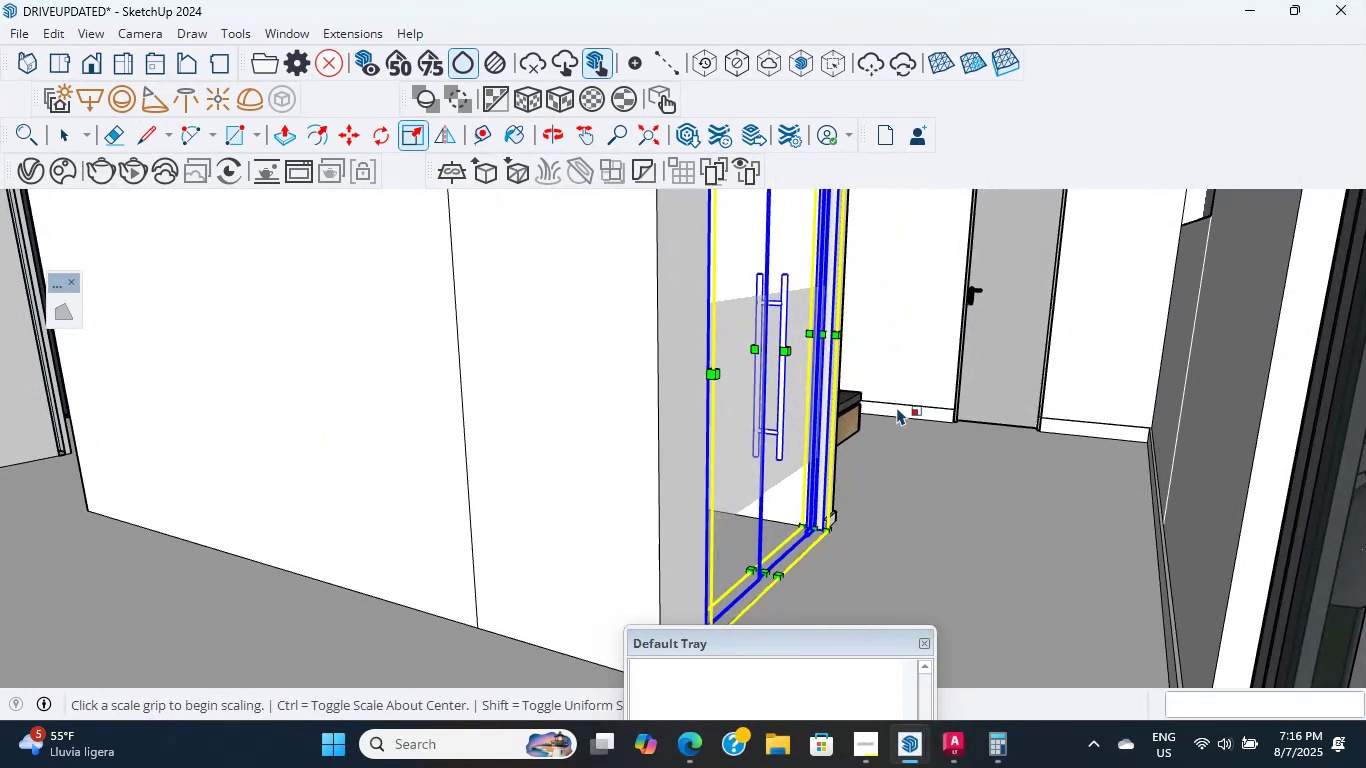 
hold_key(key=ShiftLeft, duration=0.39)
 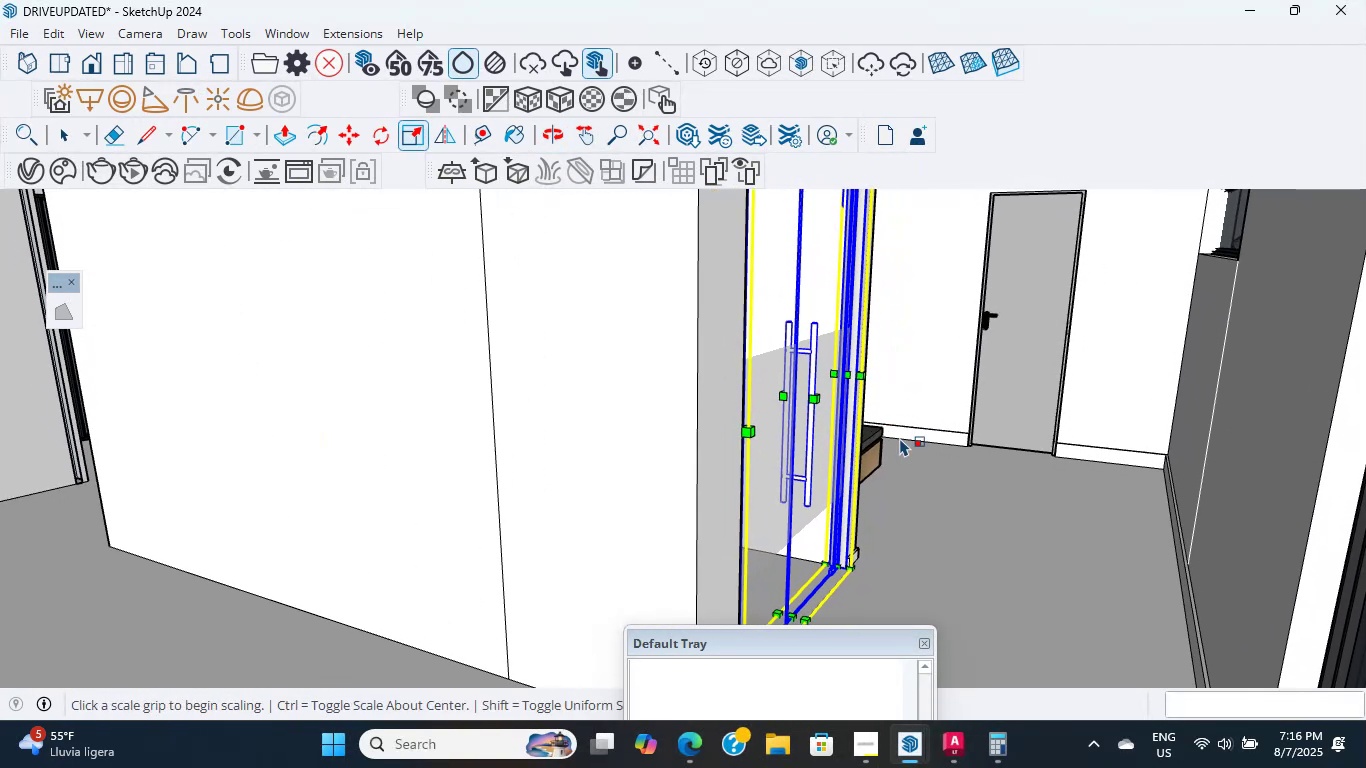 
scroll: coordinate [898, 444], scroll_direction: up, amount: 2.0
 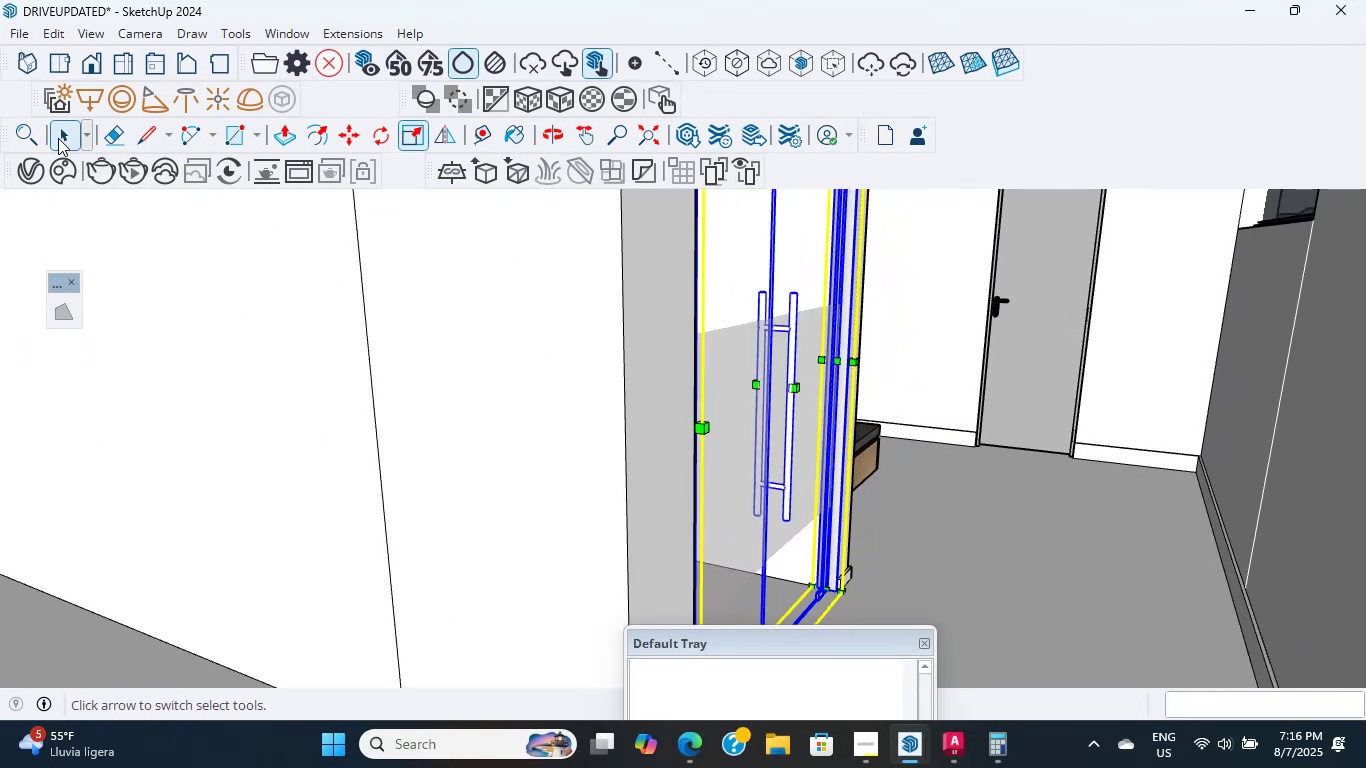 
hold_key(key=ShiftLeft, duration=0.32)
 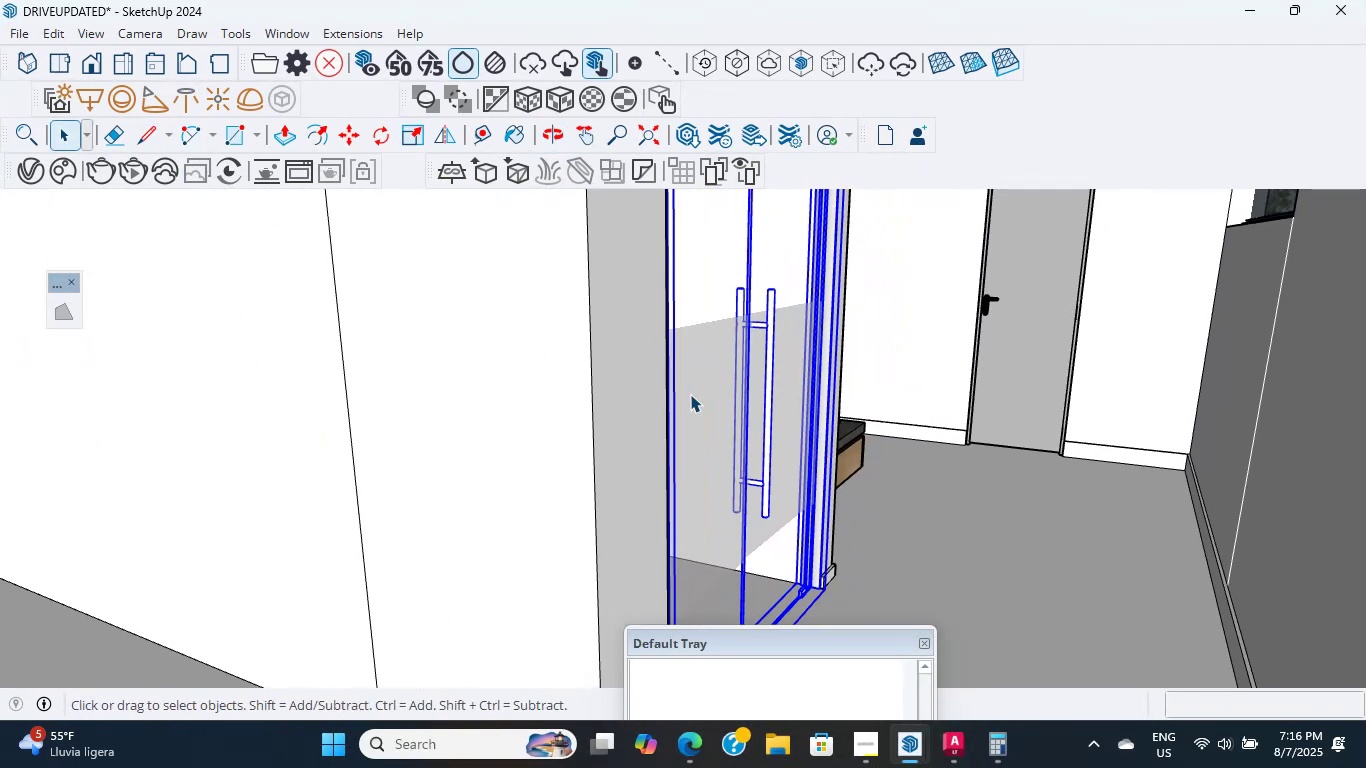 
scroll: coordinate [697, 402], scroll_direction: up, amount: 2.0
 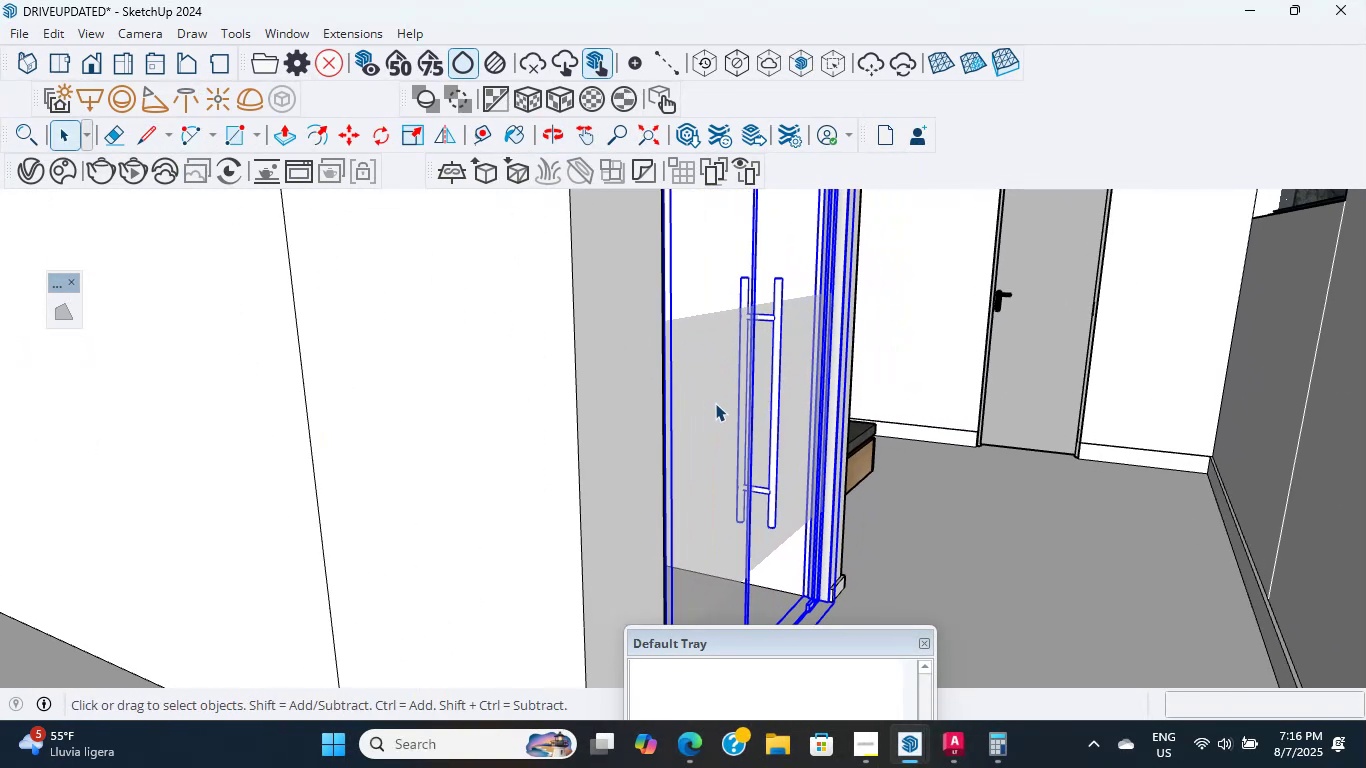 
double_click([715, 403])
 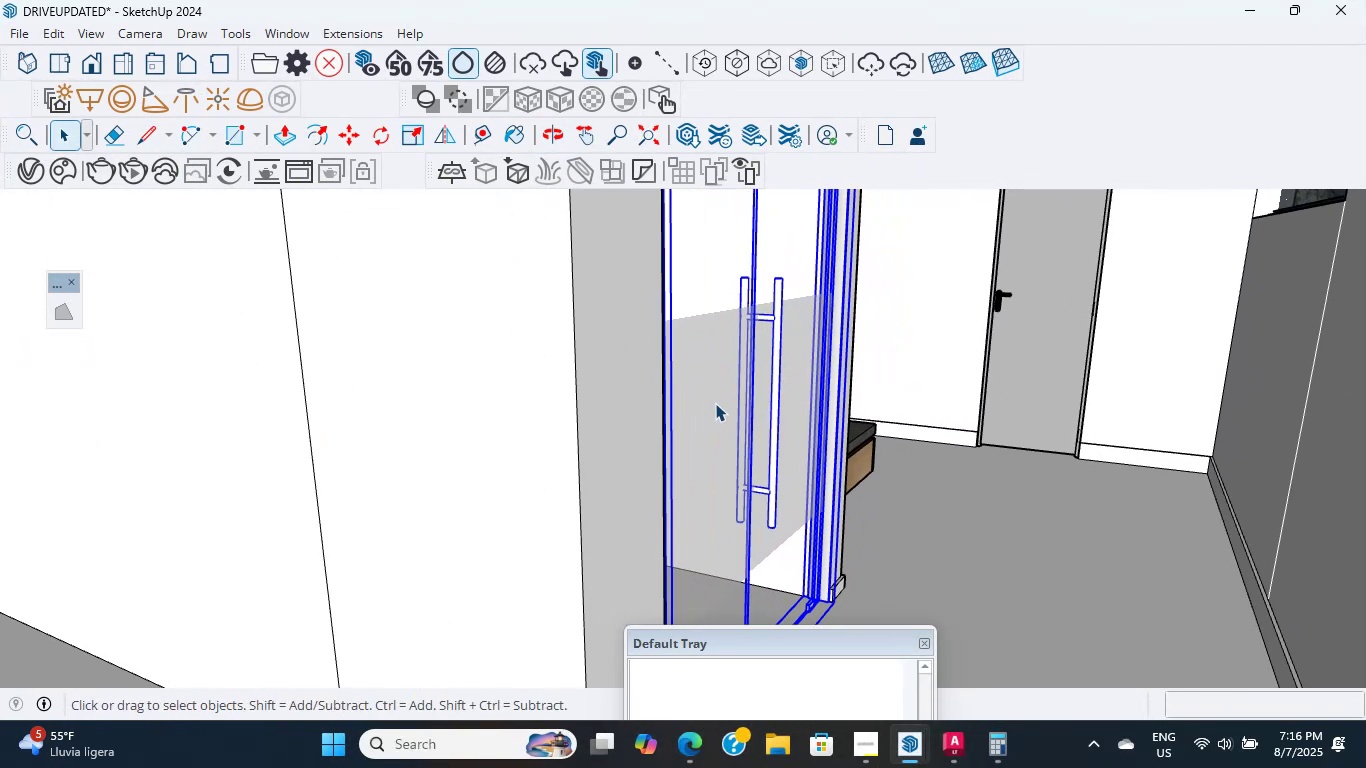 
triple_click([715, 403])
 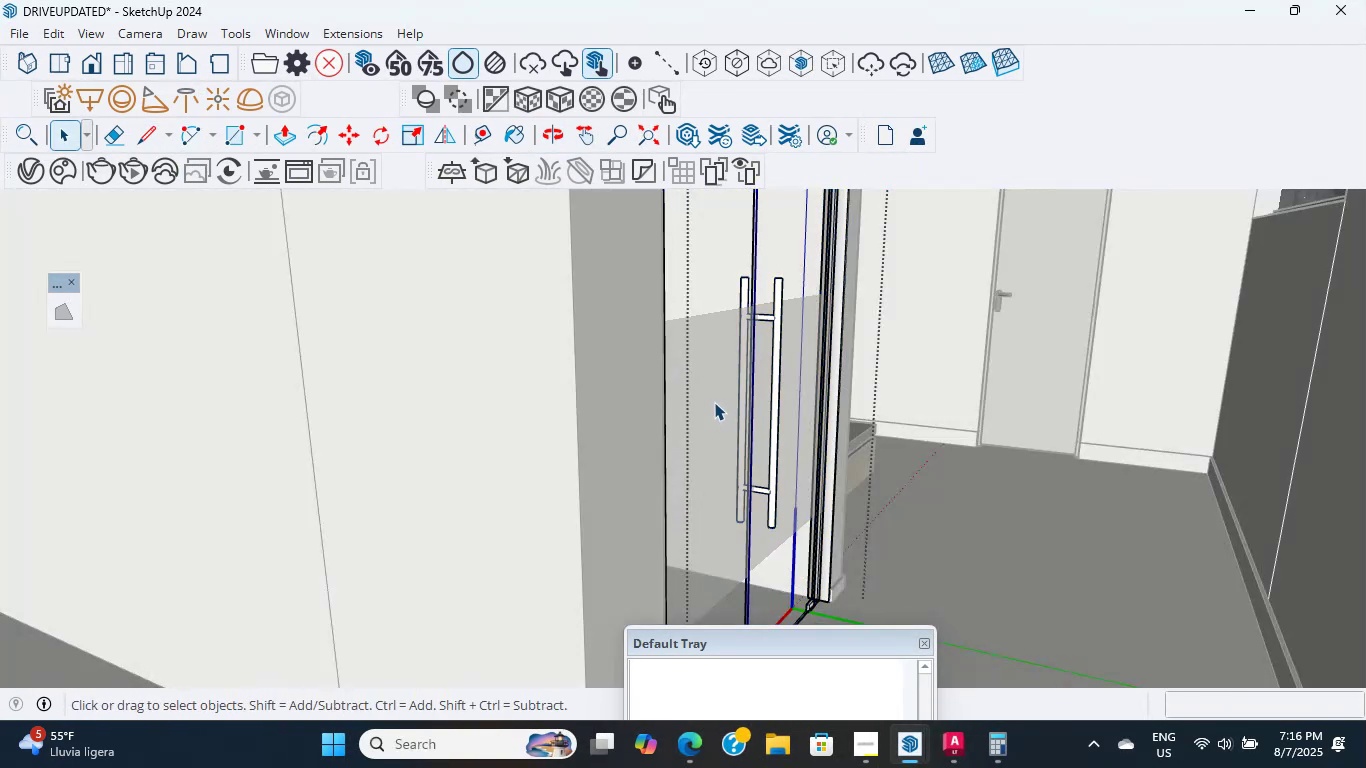 
triple_click([713, 402])
 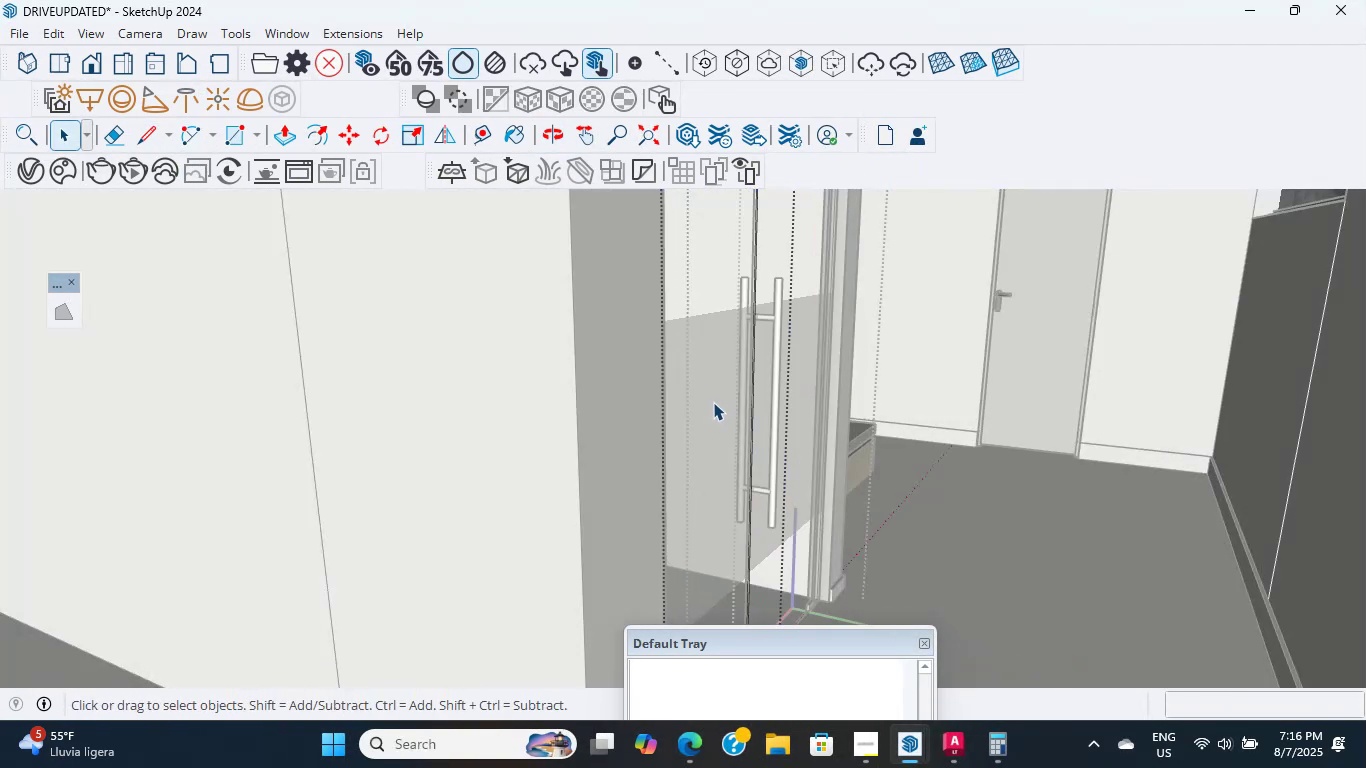 
triple_click([713, 402])
 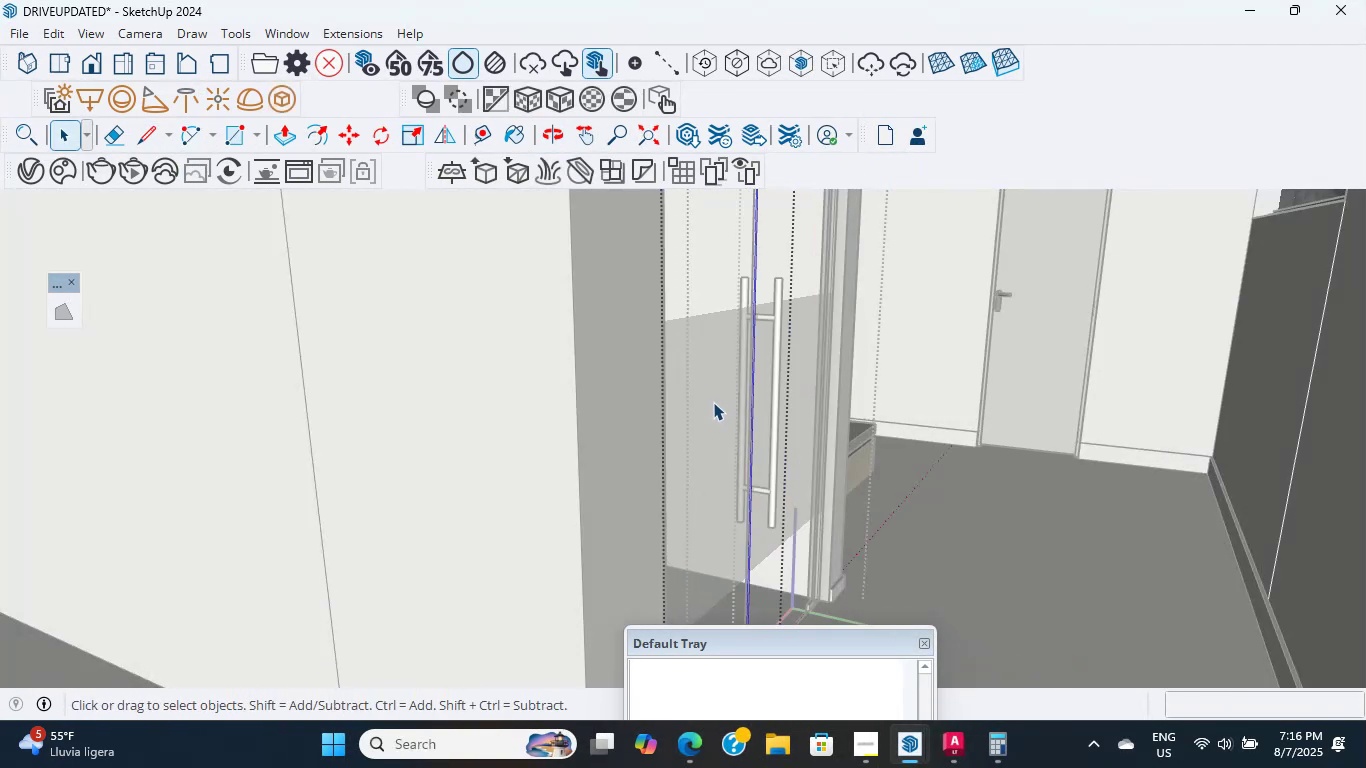 
triple_click([713, 402])
 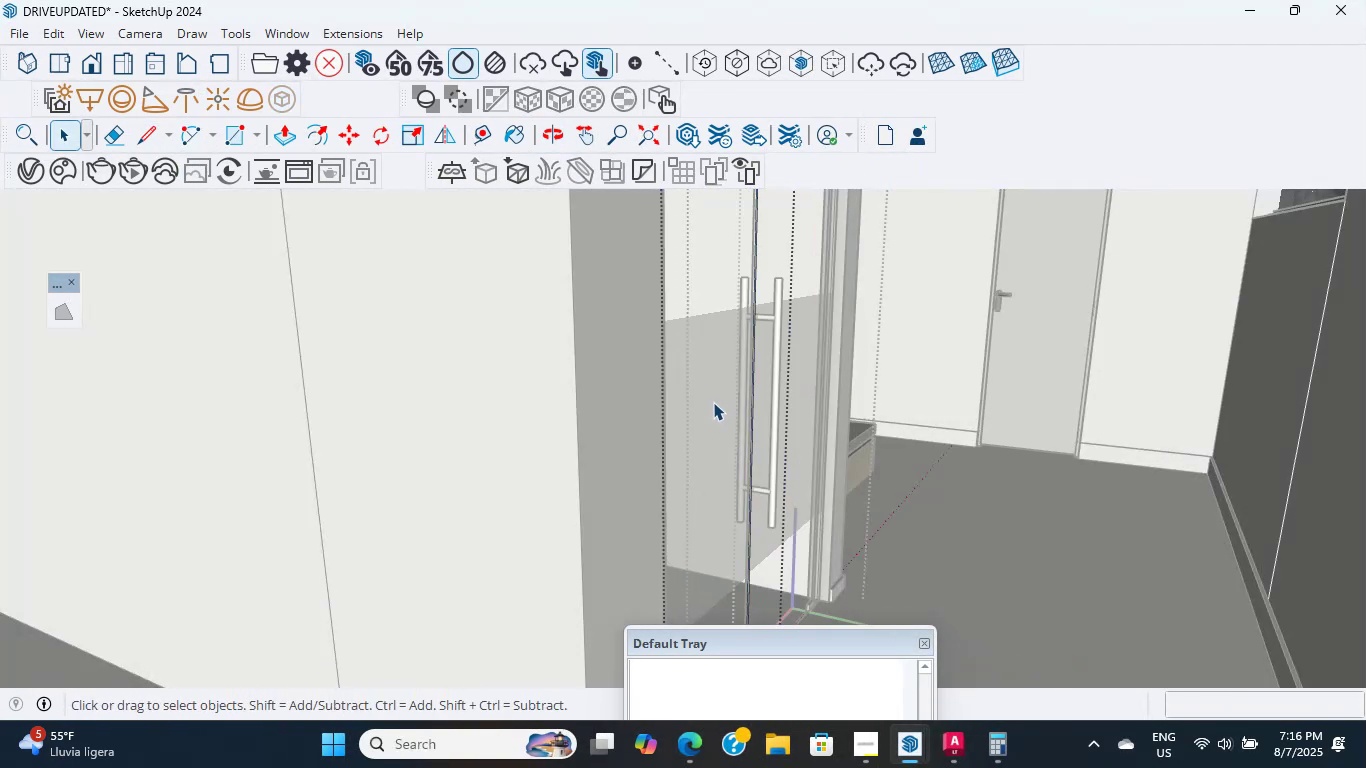 
triple_click([713, 402])
 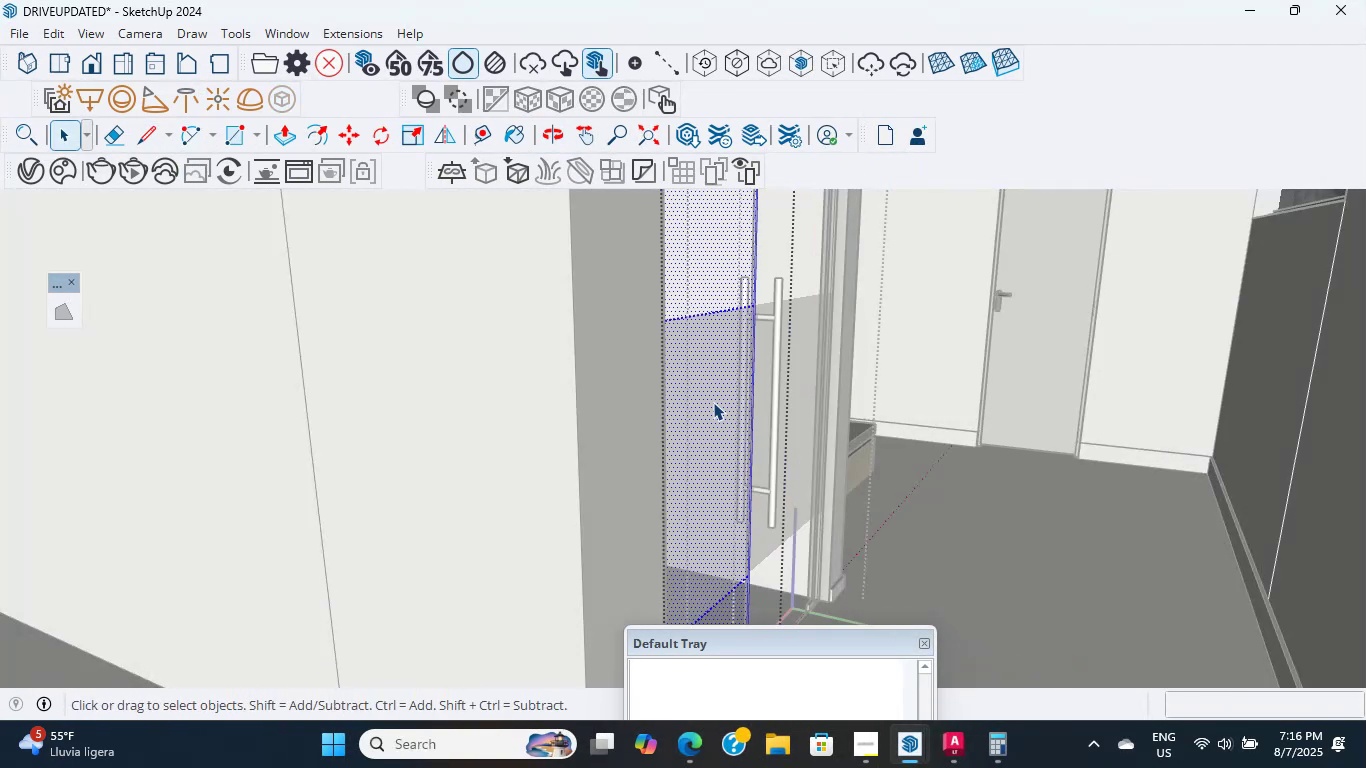 
key(Escape)
 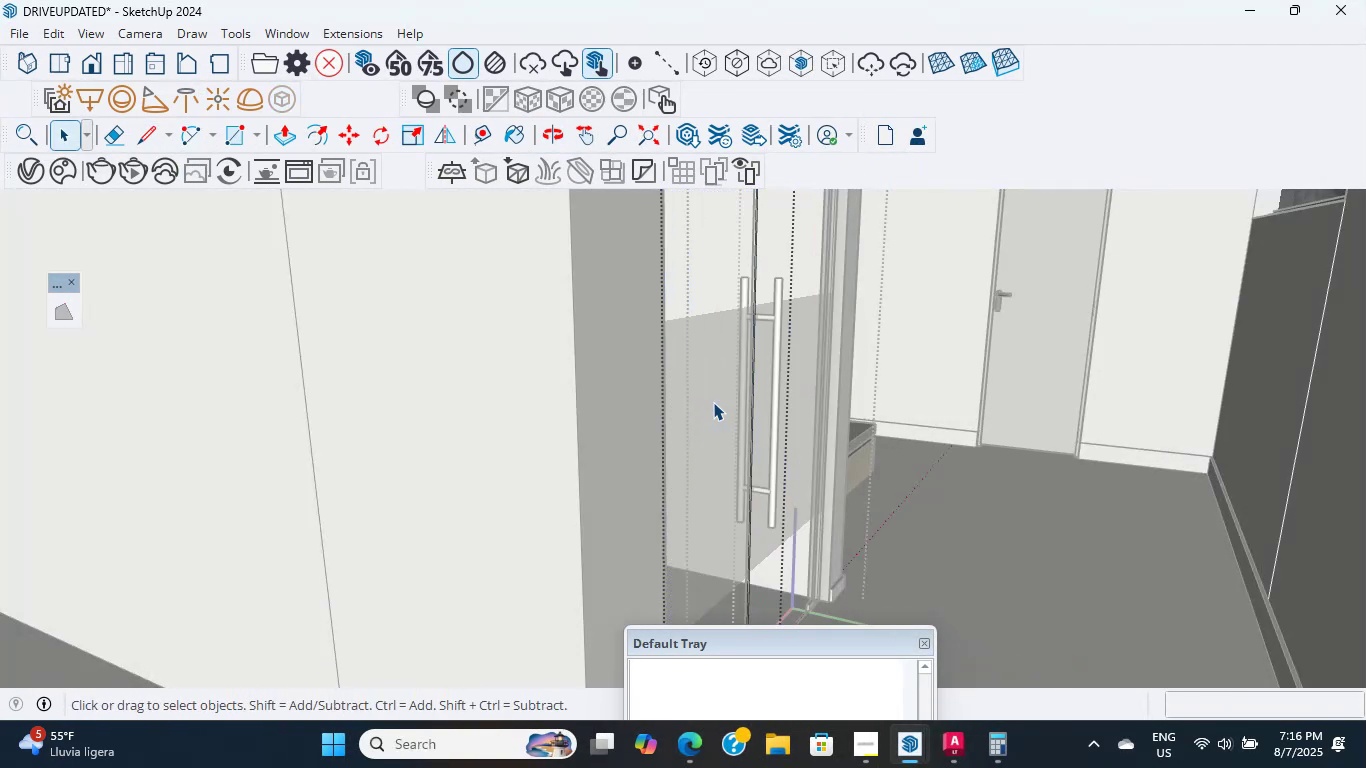 
left_click([713, 402])
 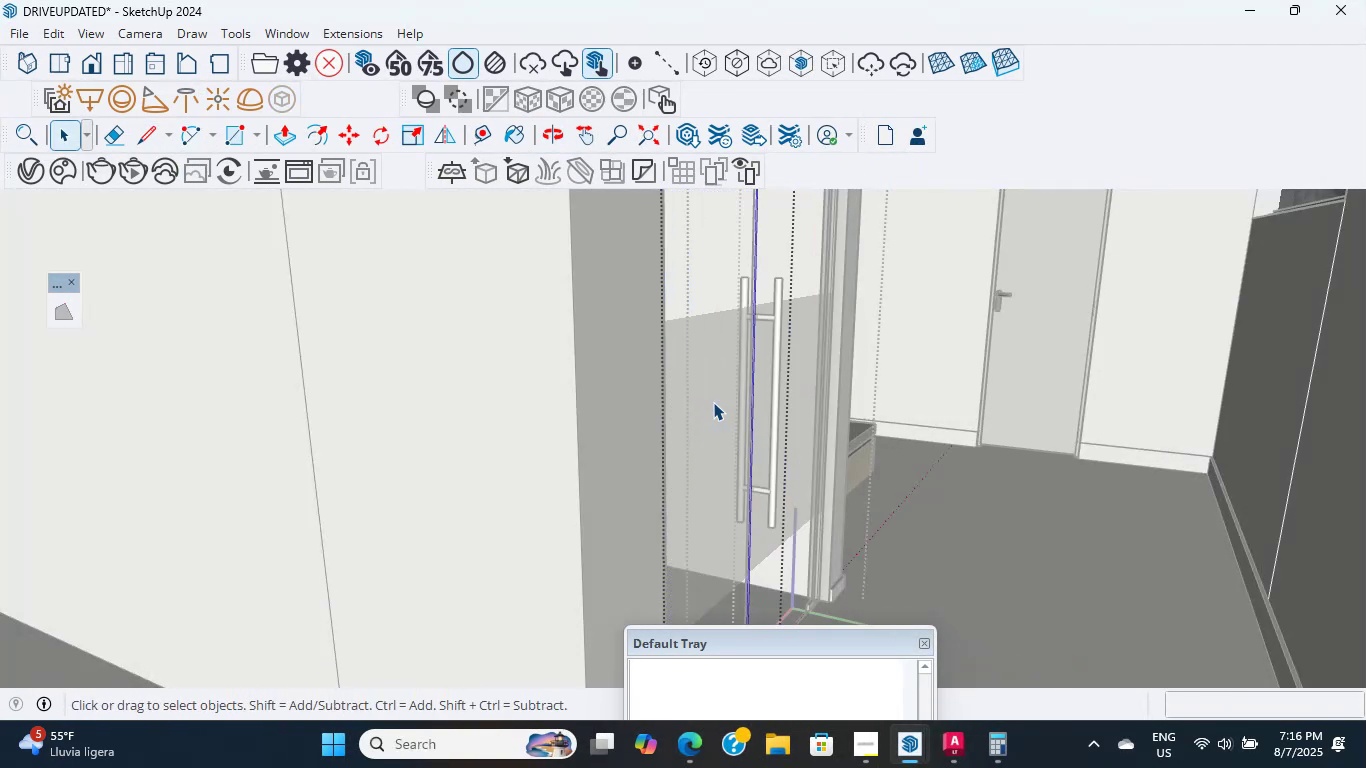 
key(Escape)
 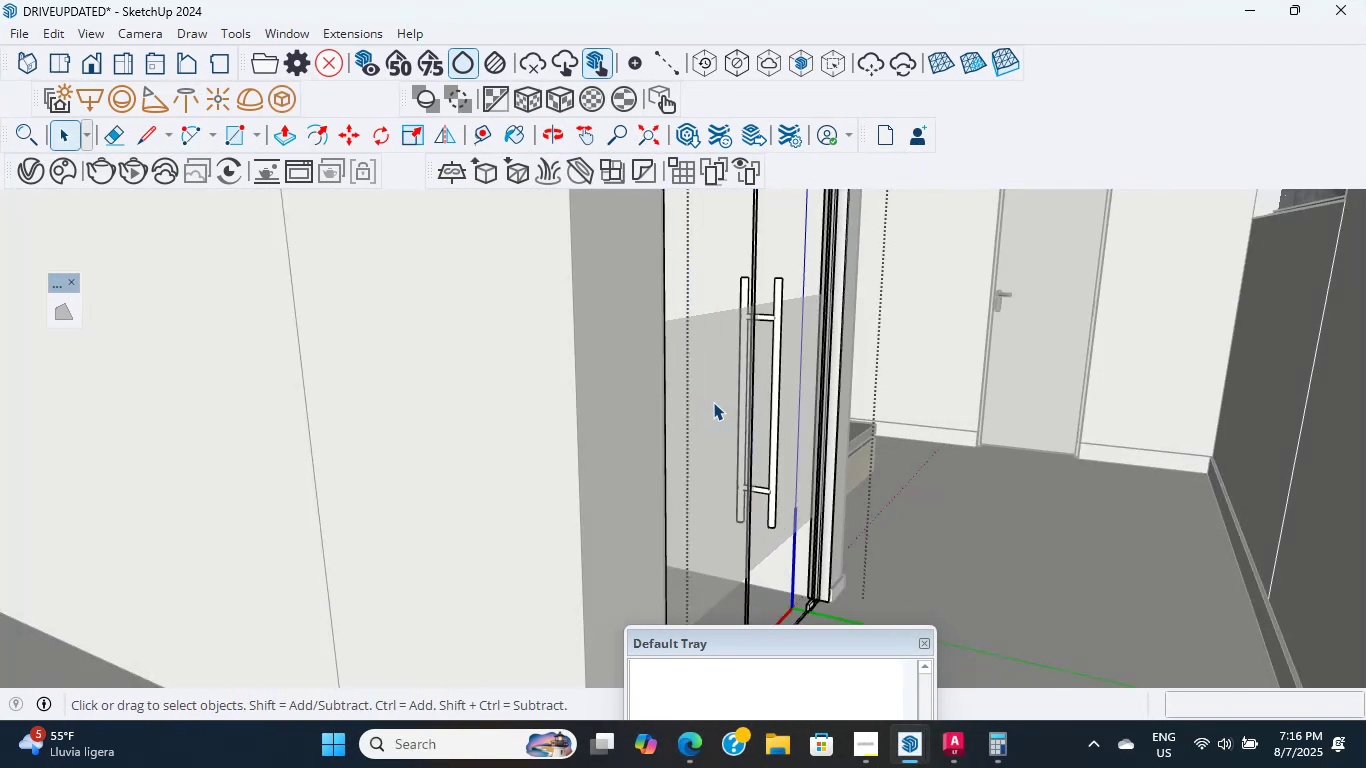 
scroll: coordinate [713, 402], scroll_direction: down, amount: 4.0
 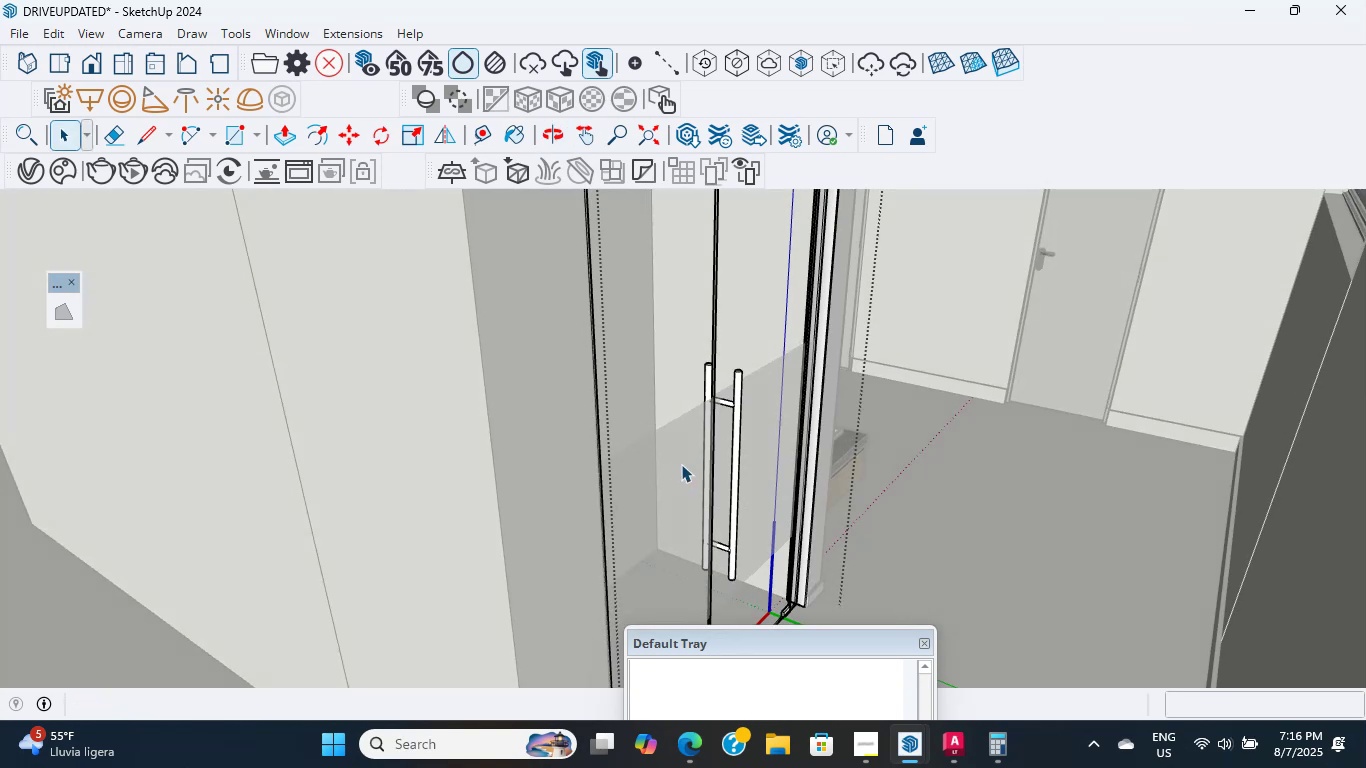 
left_click([678, 459])
 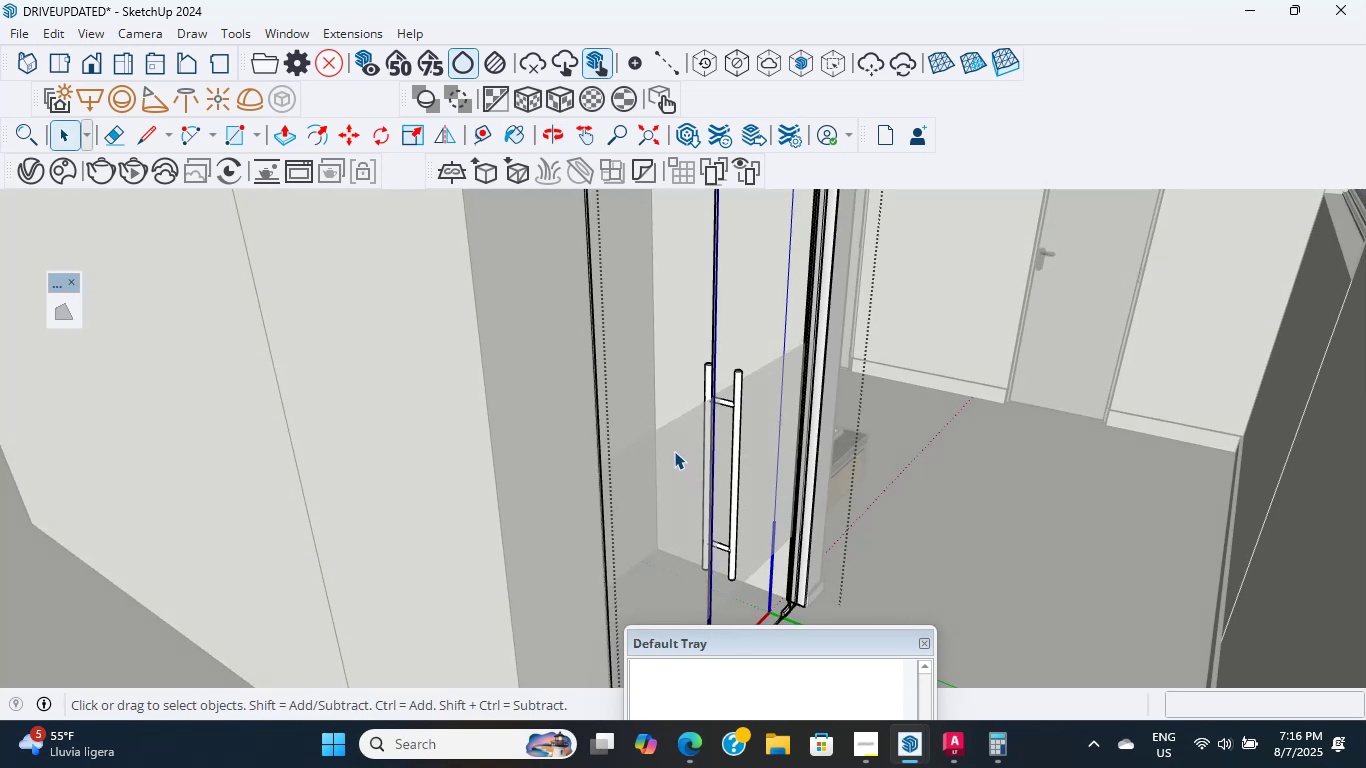 
wait(5.25)
 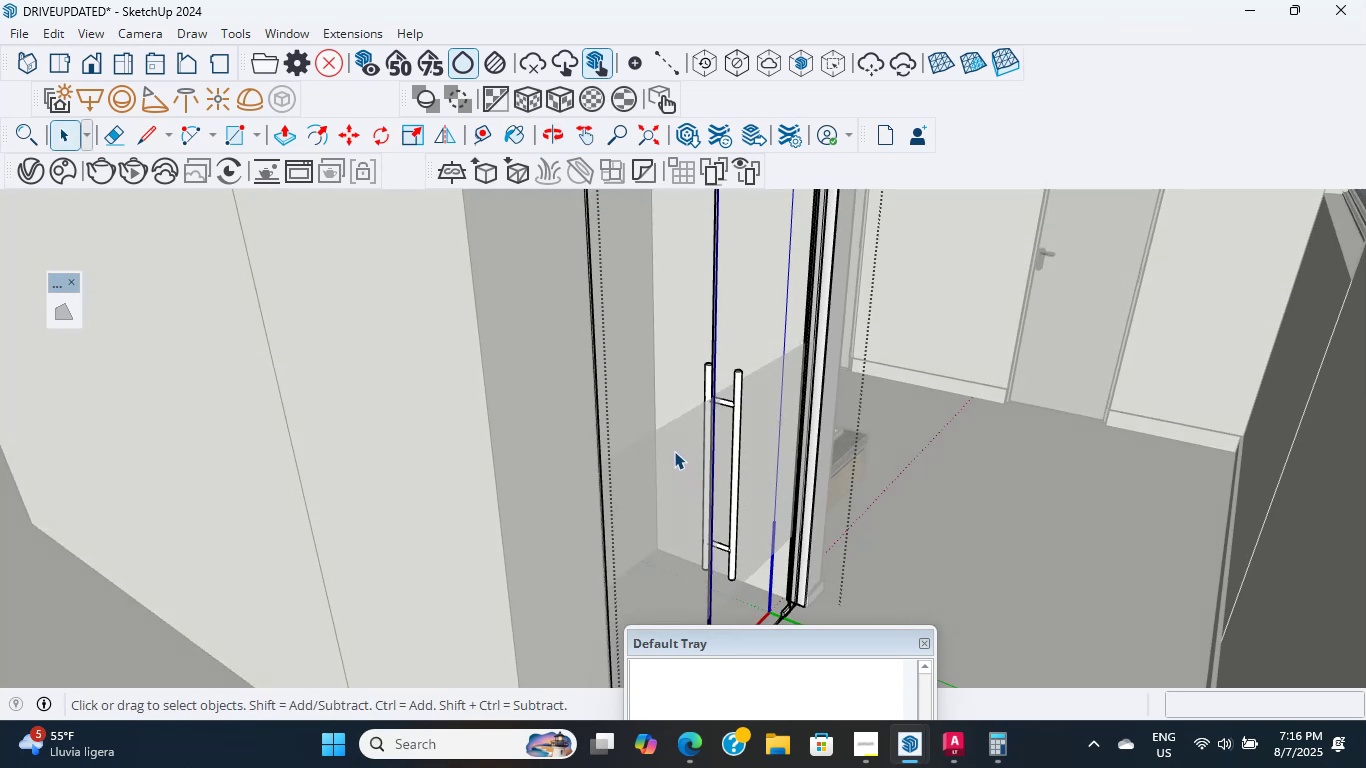 
key(Escape)
 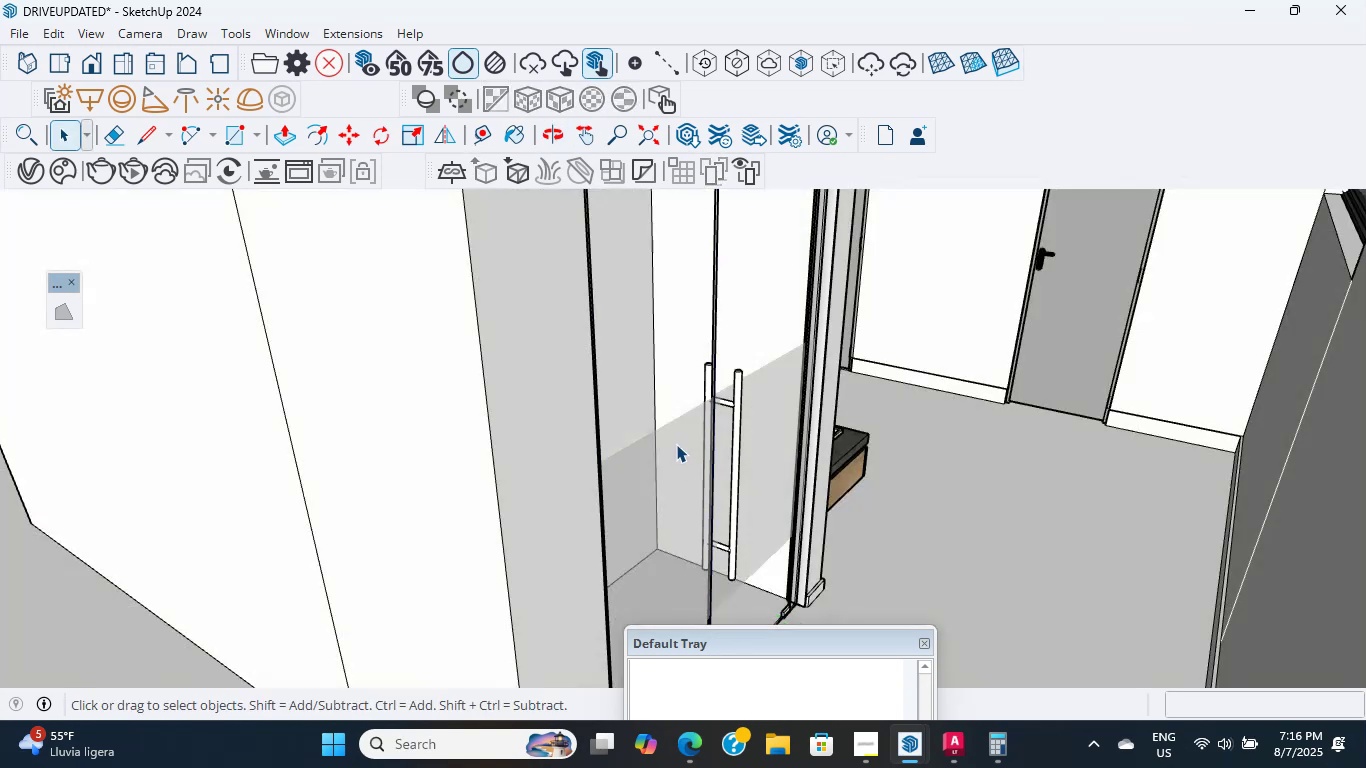 
key(Escape)
 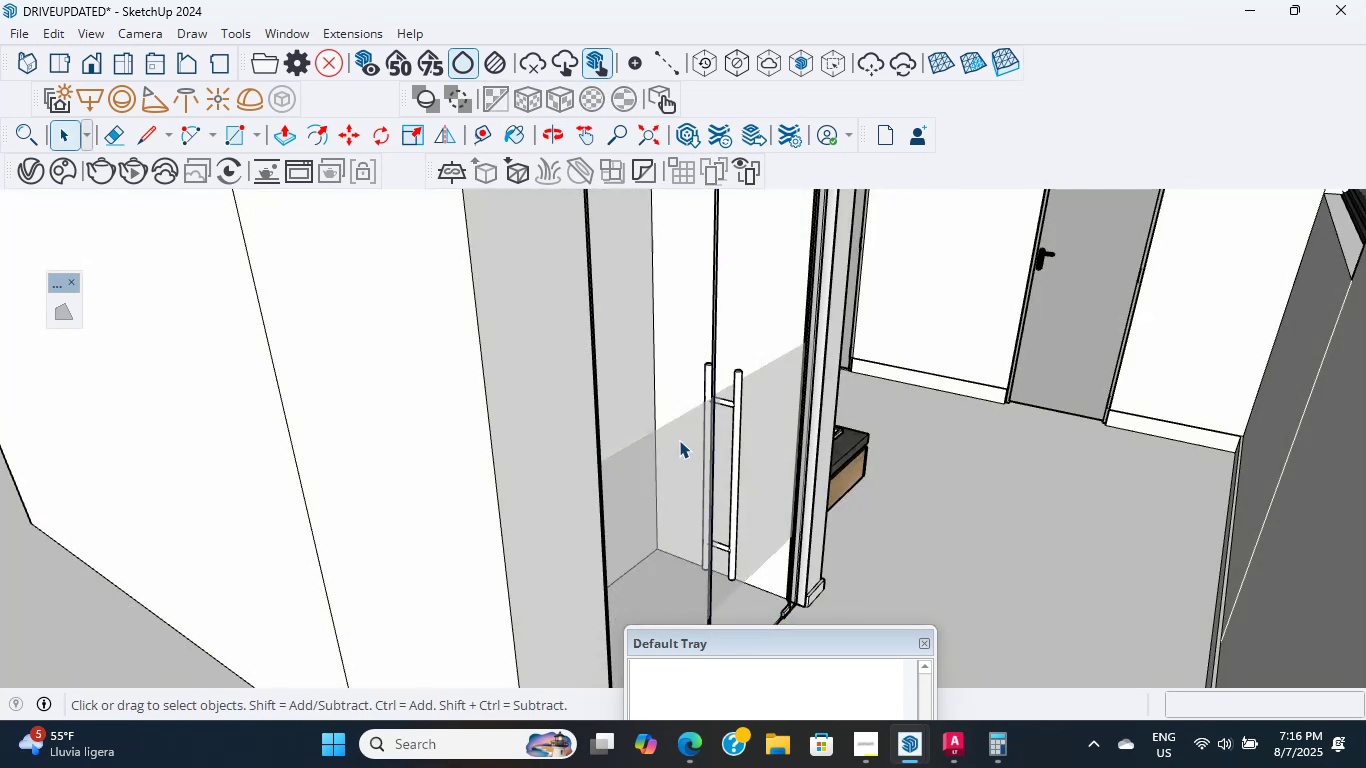 
left_click([679, 440])
 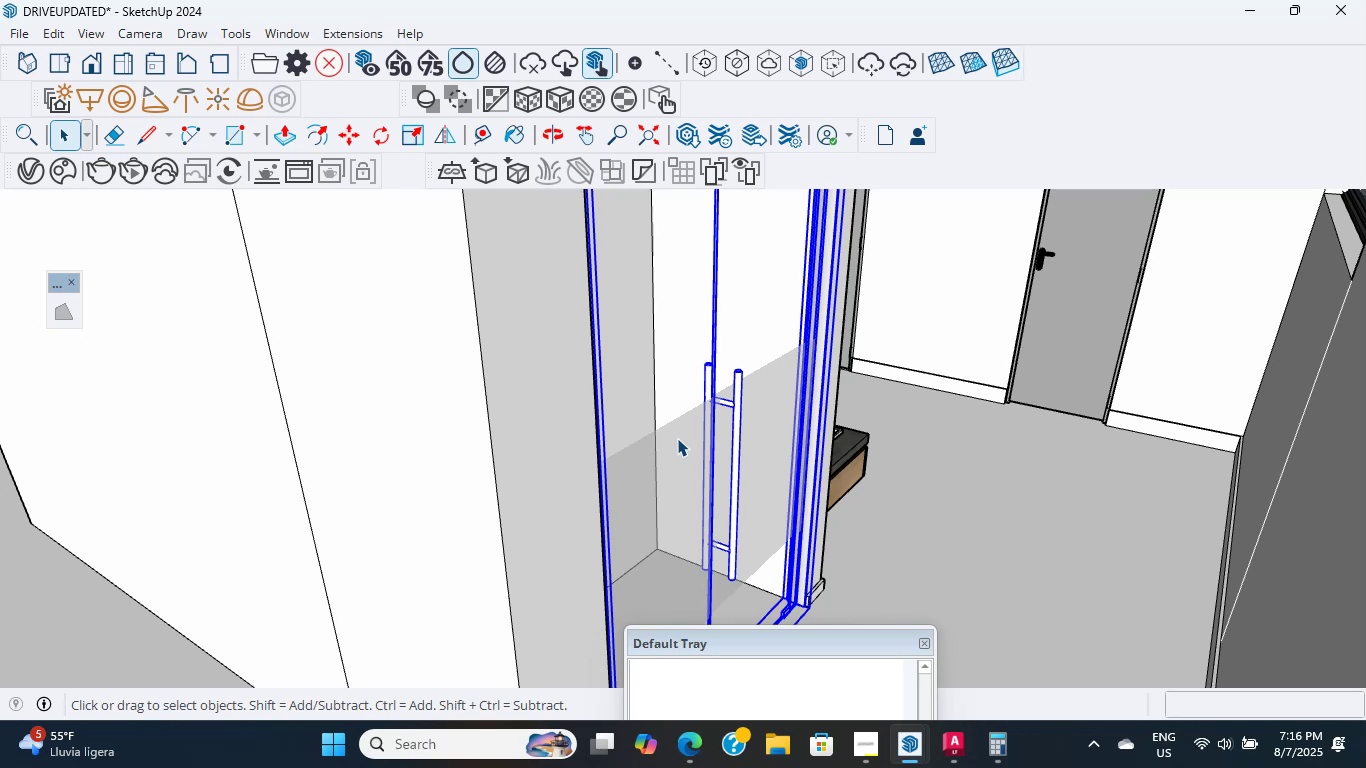 
wait(9.05)
 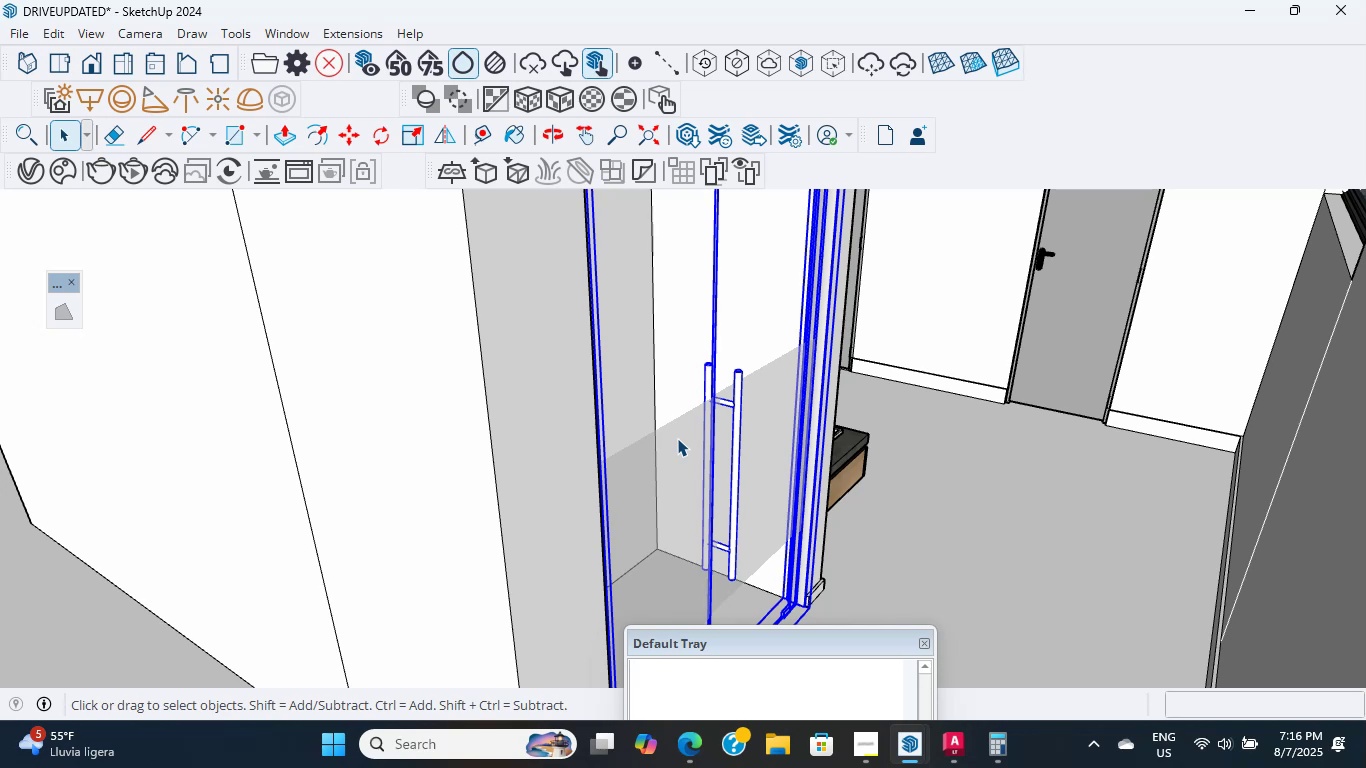 
left_click([712, 457])
 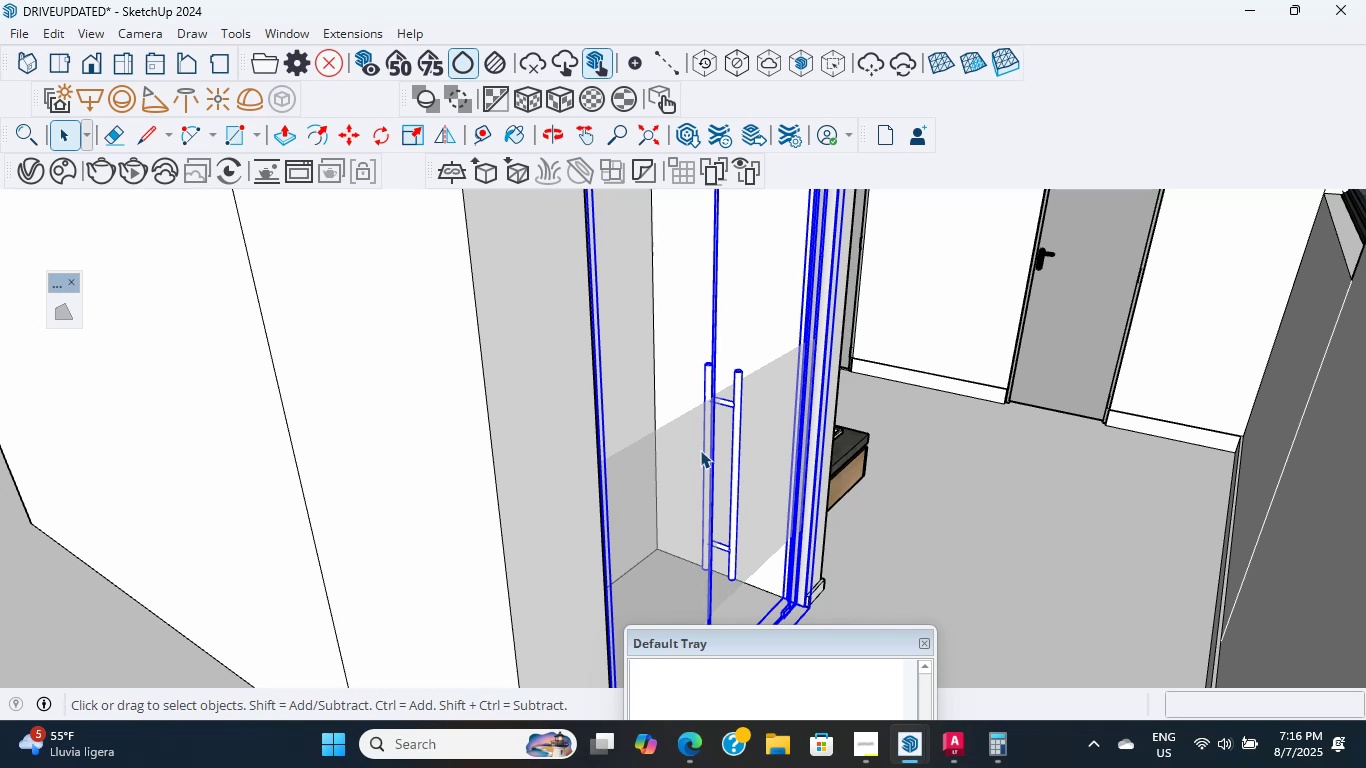 
triple_click([700, 449])
 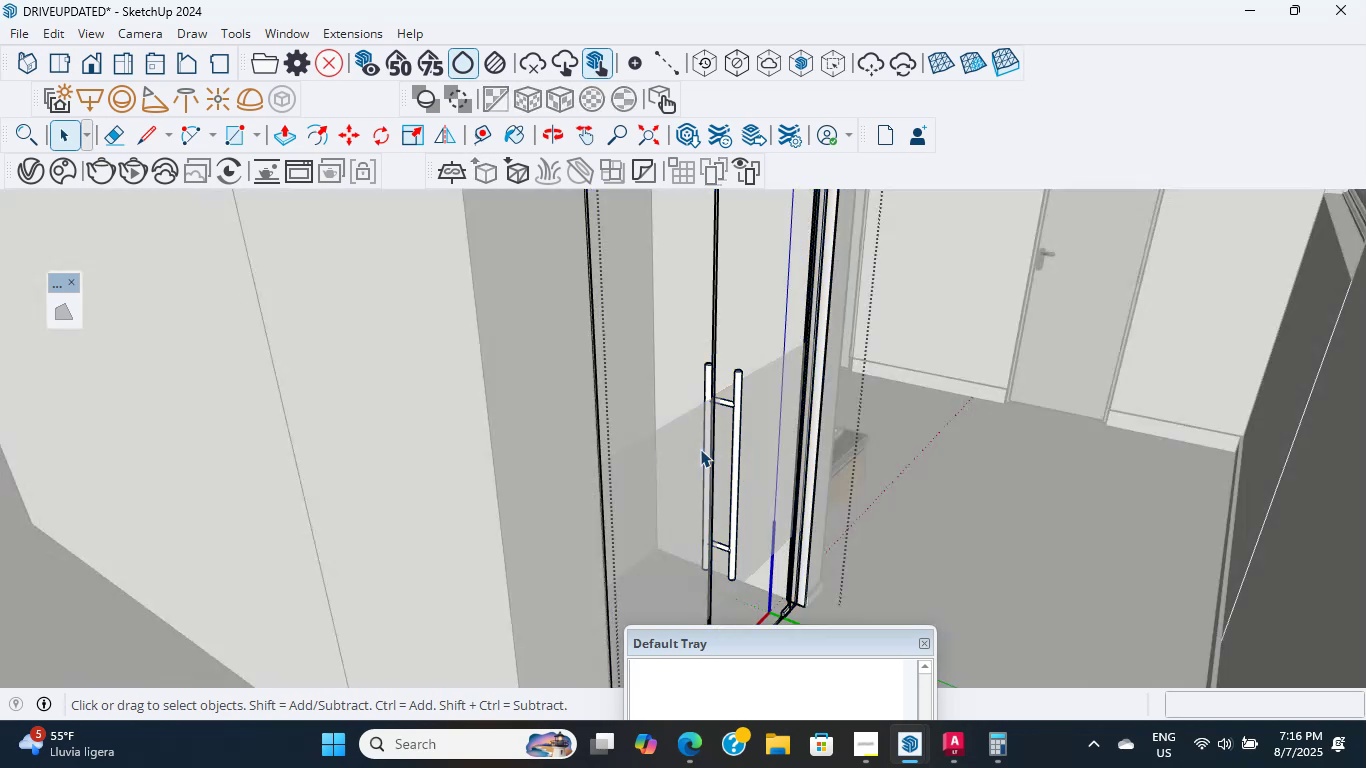 
triple_click([700, 449])
 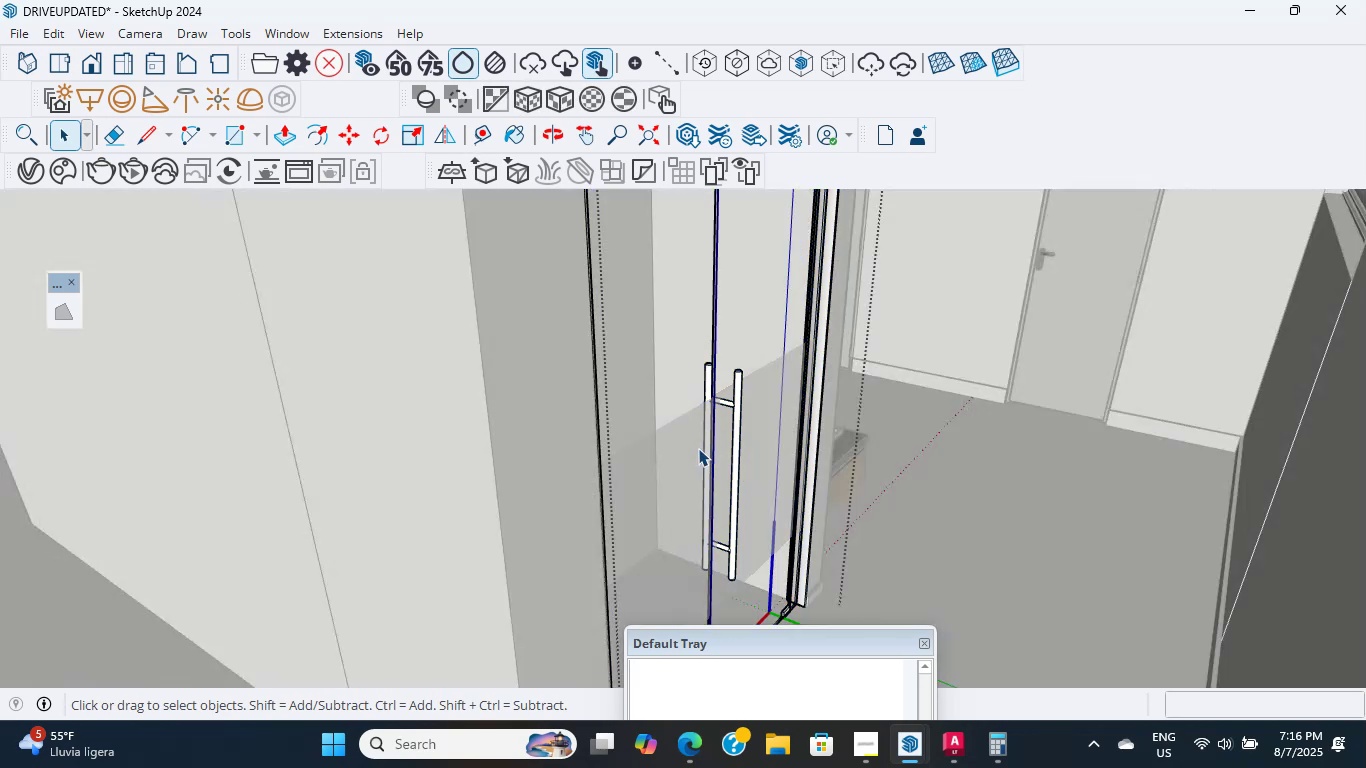 
triple_click([698, 448])
 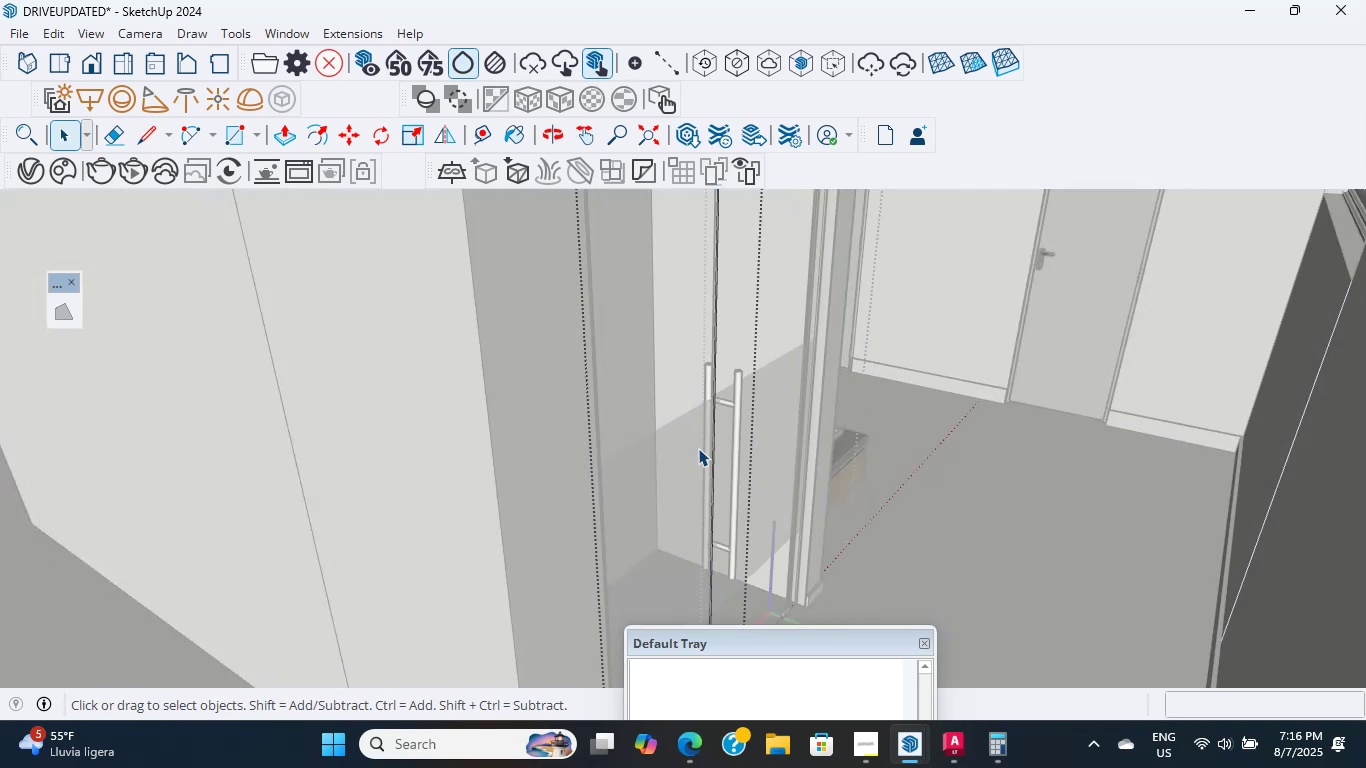 
triple_click([698, 448])
 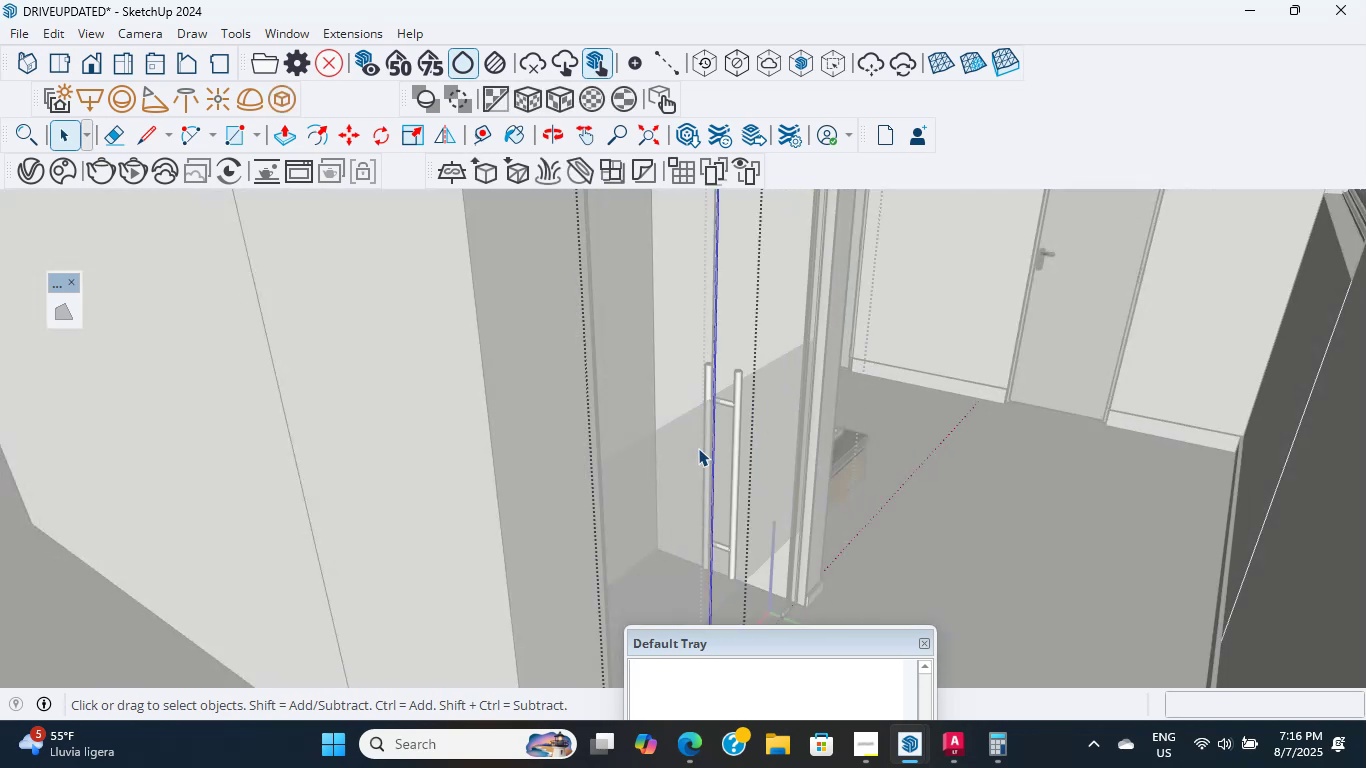 
scroll: coordinate [689, 443], scroll_direction: up, amount: 7.0
 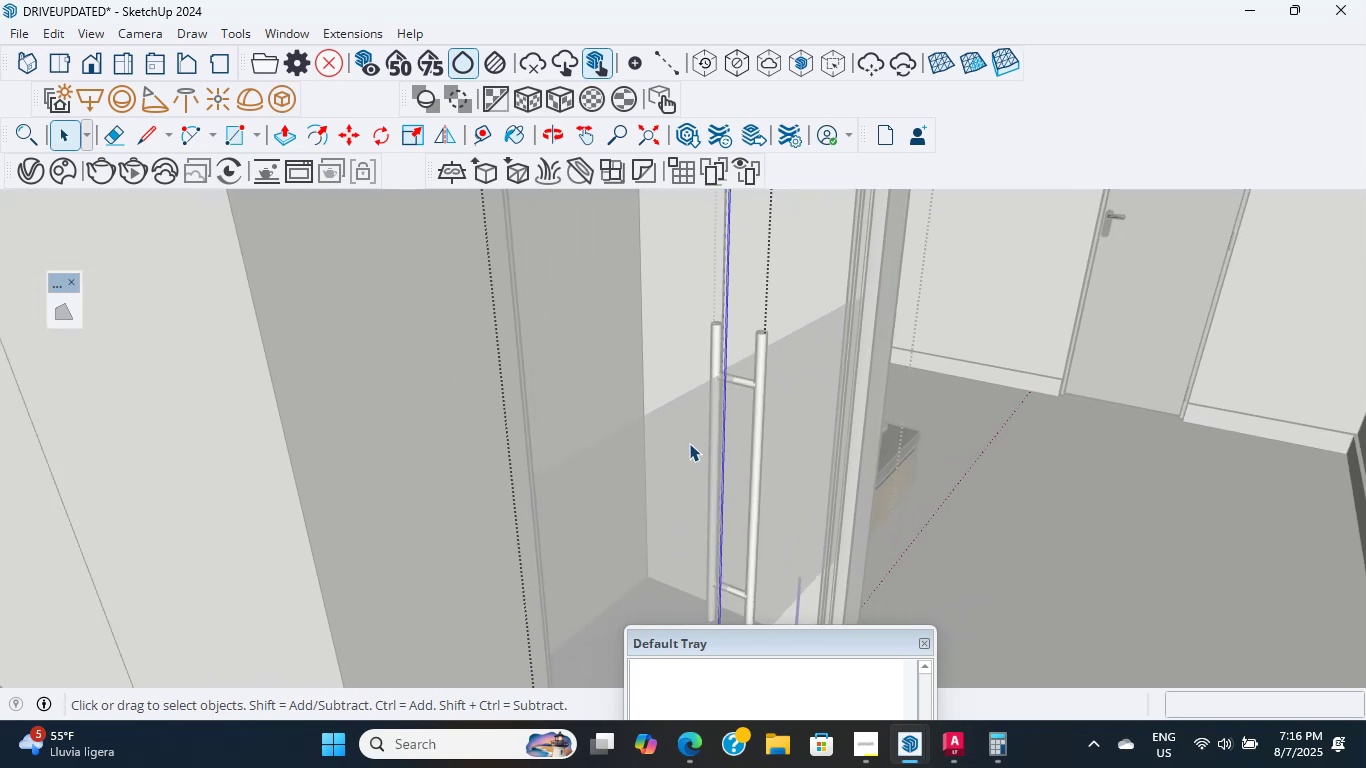 
double_click([689, 443])
 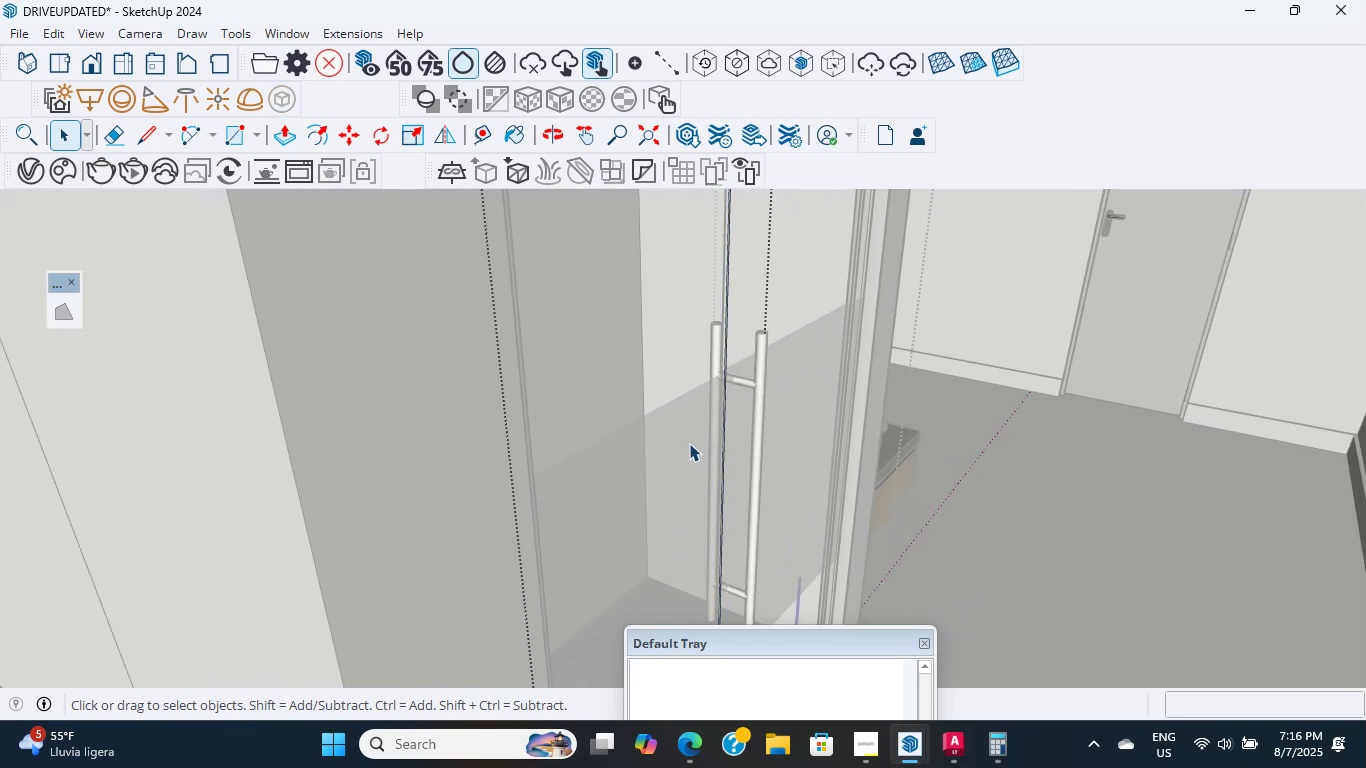 
triple_click([689, 443])
 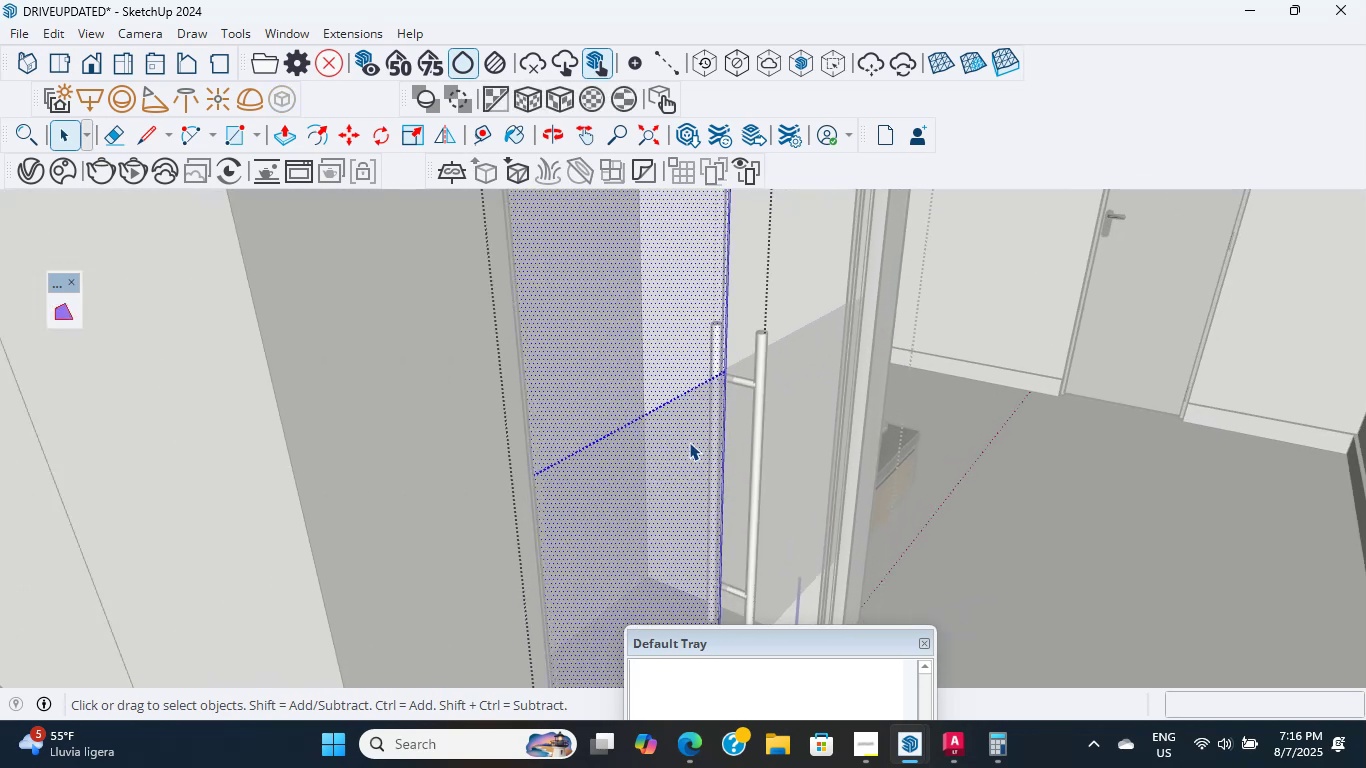 
scroll: coordinate [689, 437], scroll_direction: up, amount: 4.0
 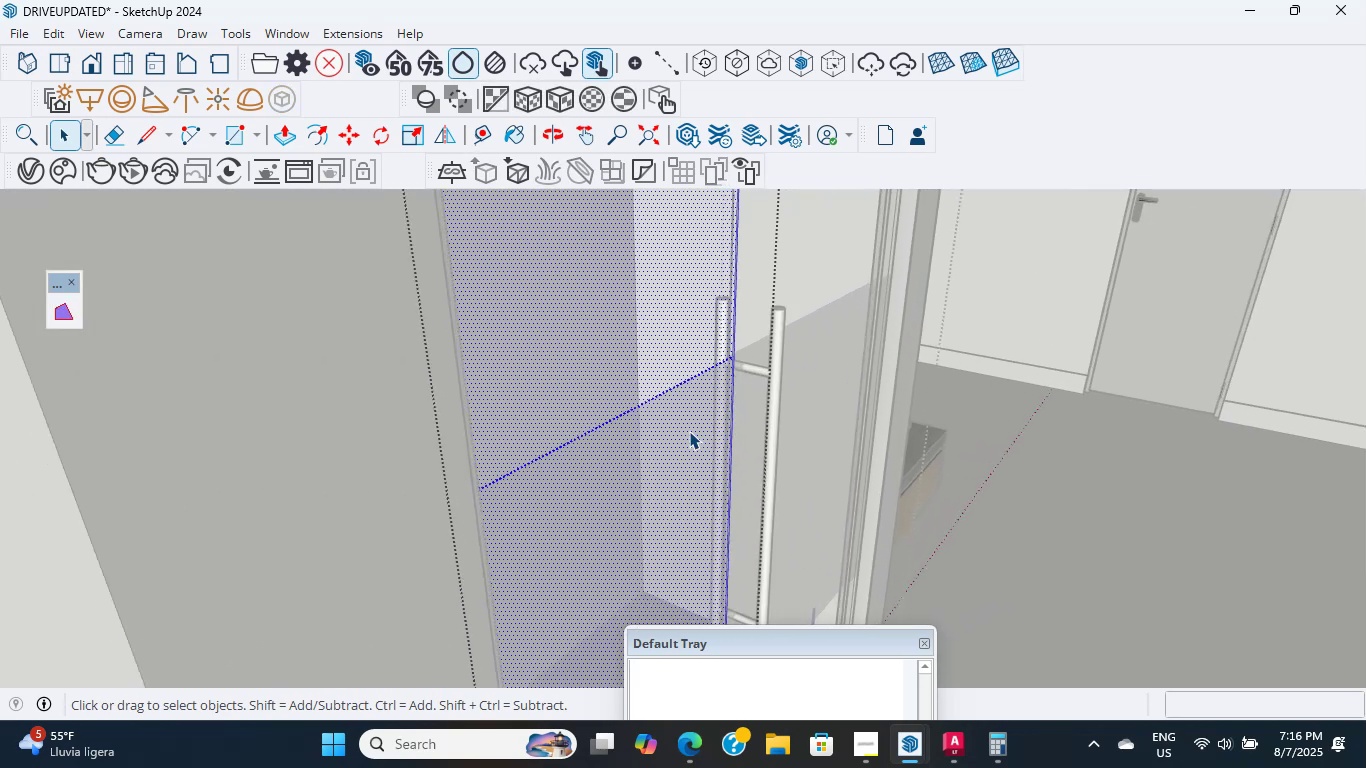 
left_click([689, 426])
 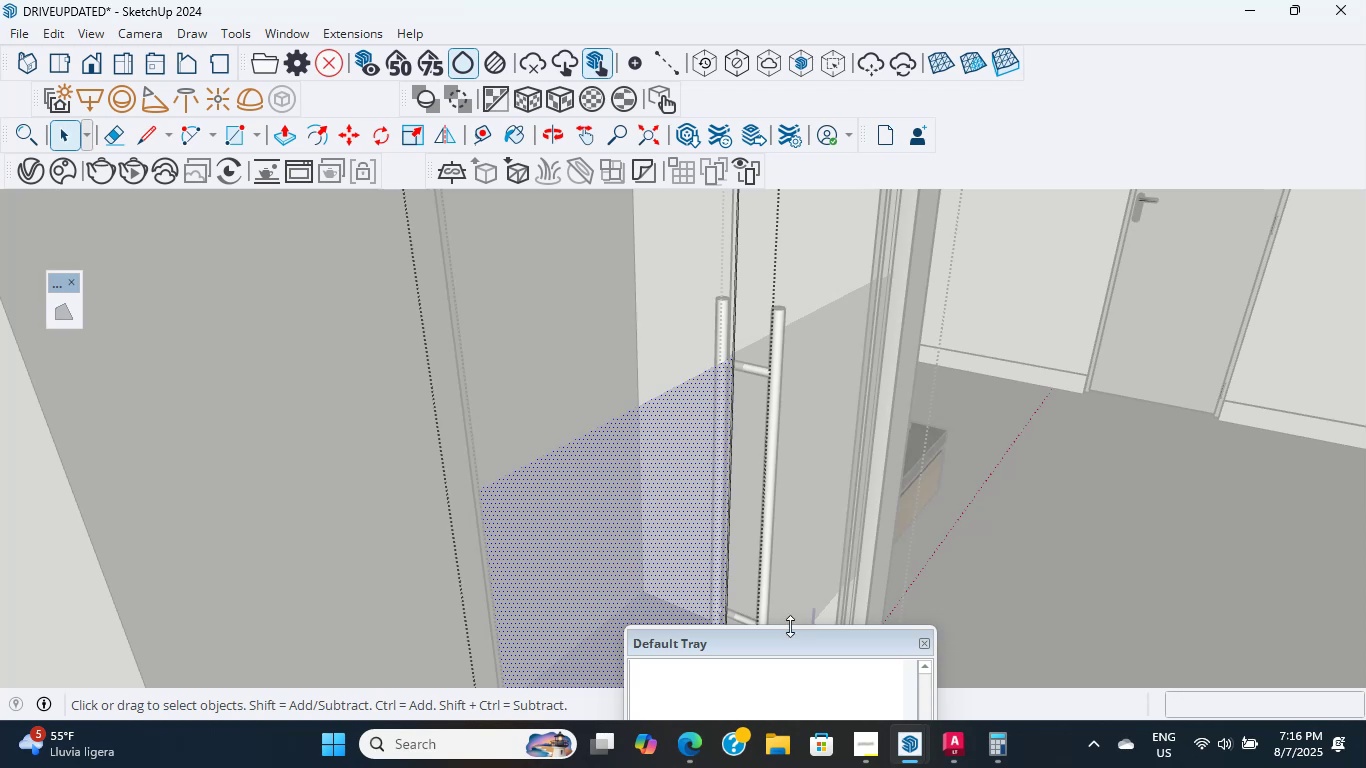 
left_click_drag(start_coordinate=[787, 638], to_coordinate=[1053, 171])
 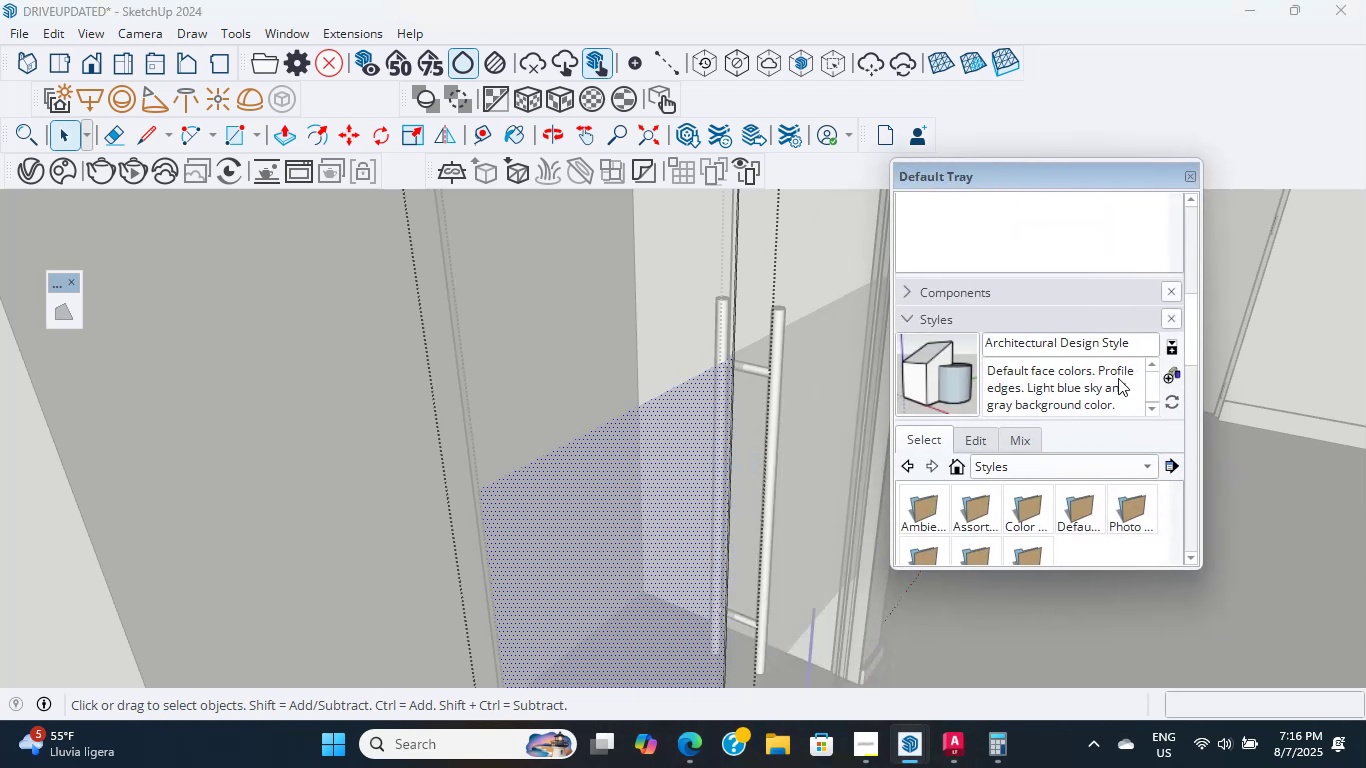 
scroll: coordinate [1020, 241], scroll_direction: up, amount: 3.0
 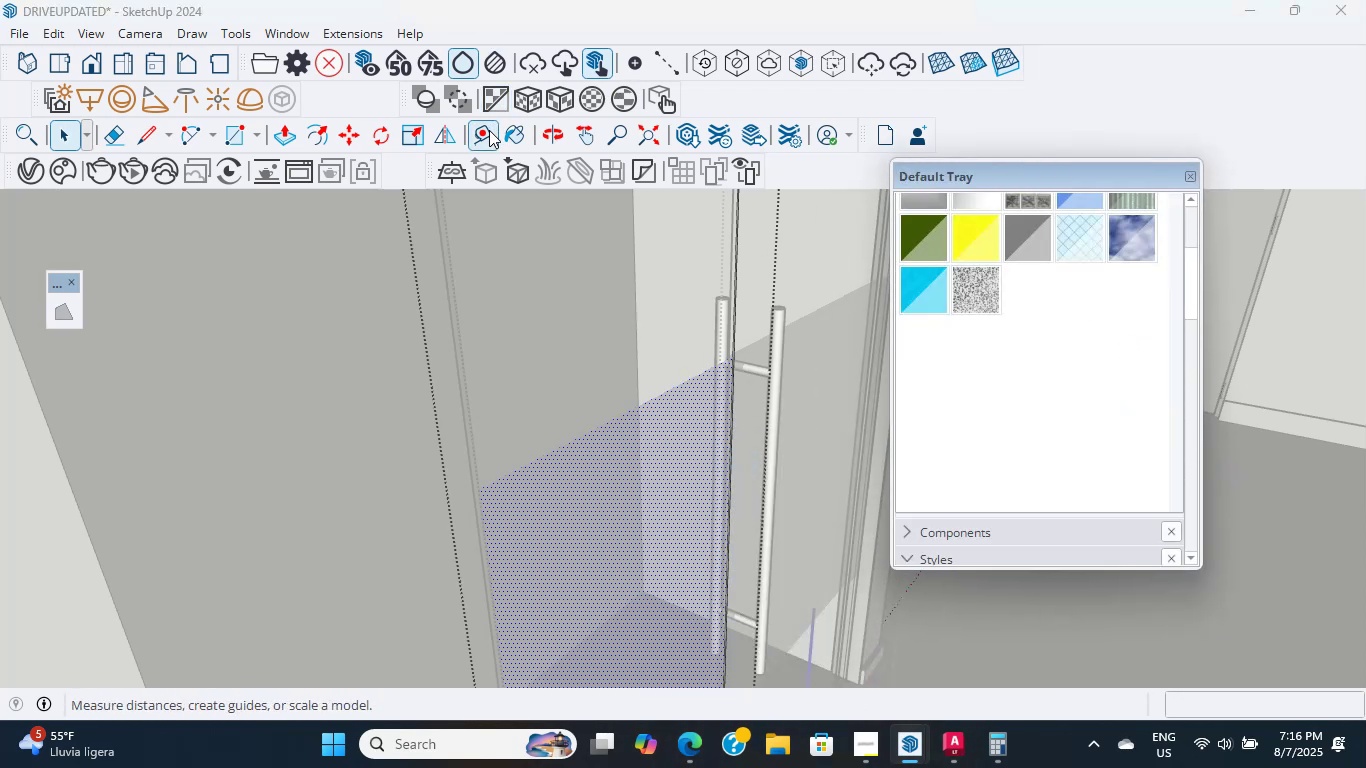 
left_click([507, 132])
 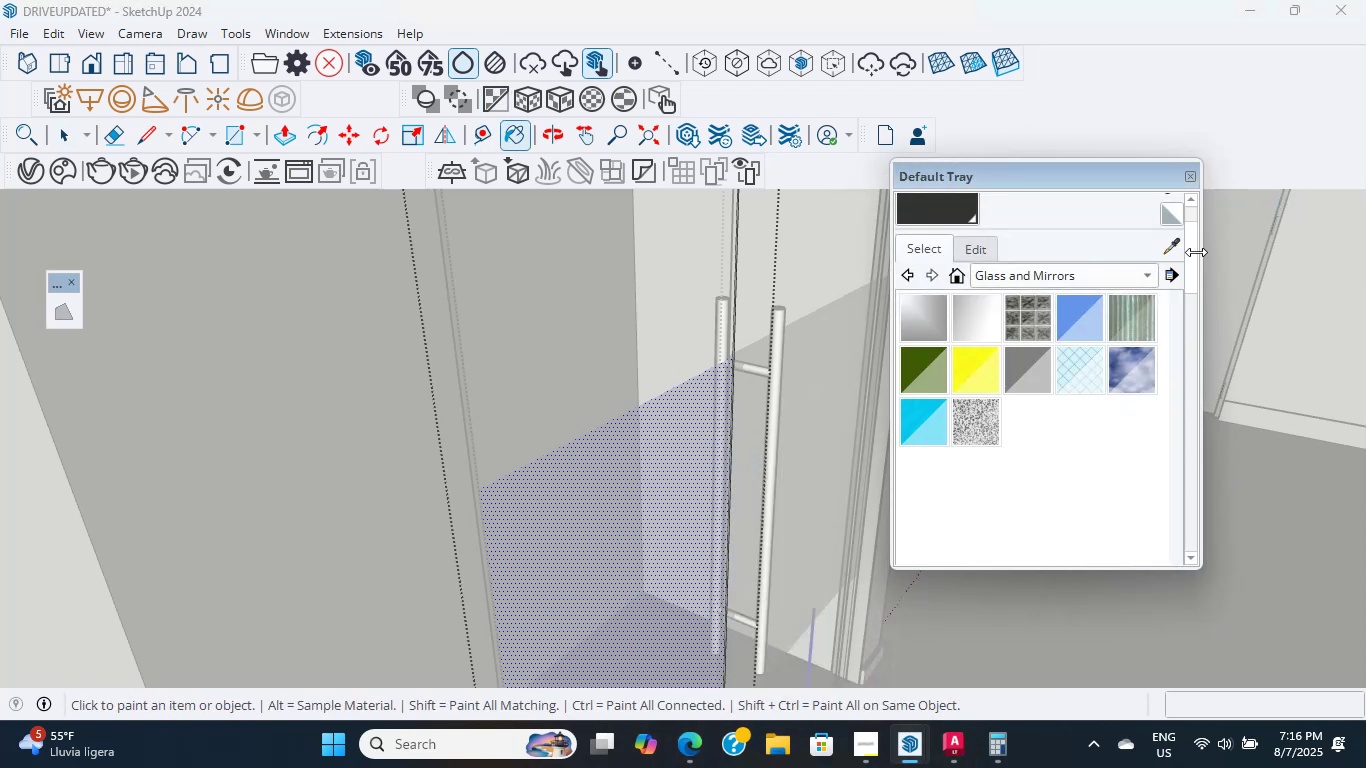 
left_click([1174, 245])
 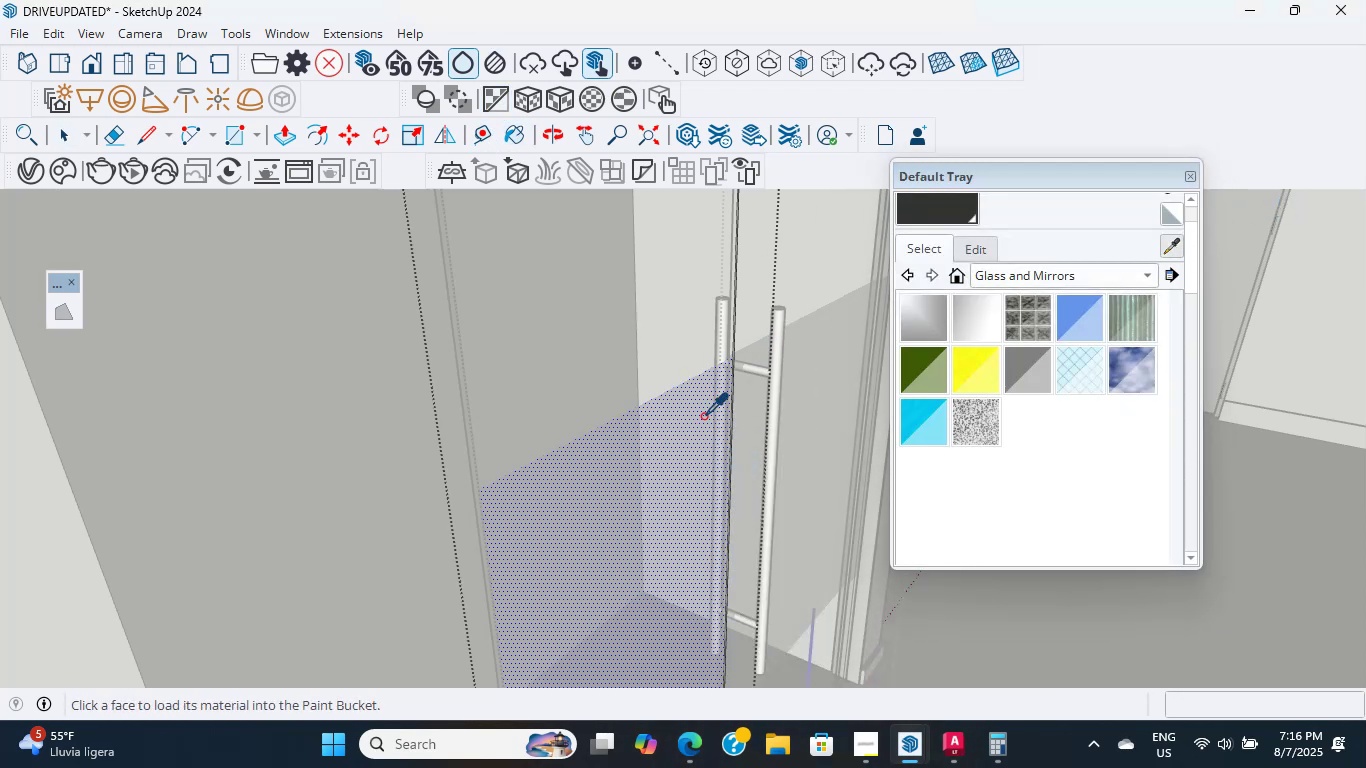 
left_click([650, 456])
 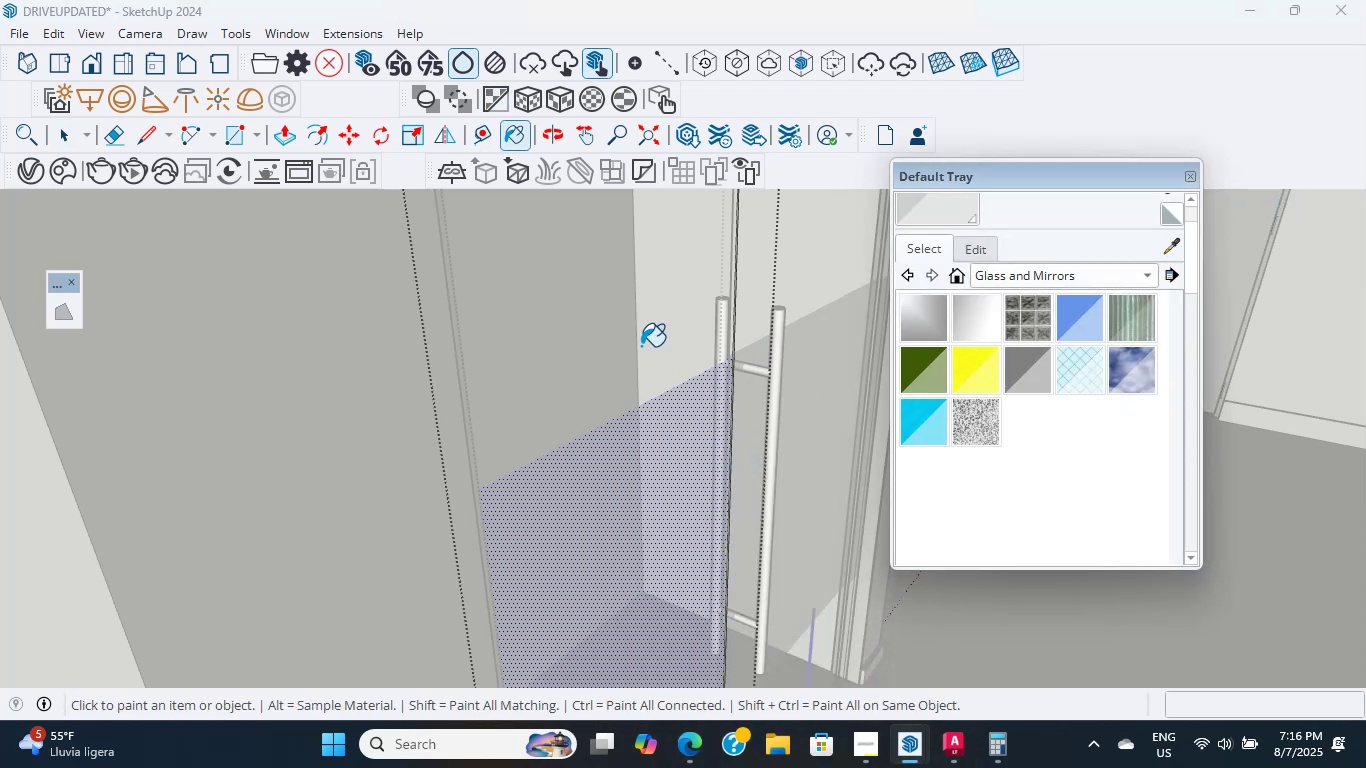 
left_click([632, 307])
 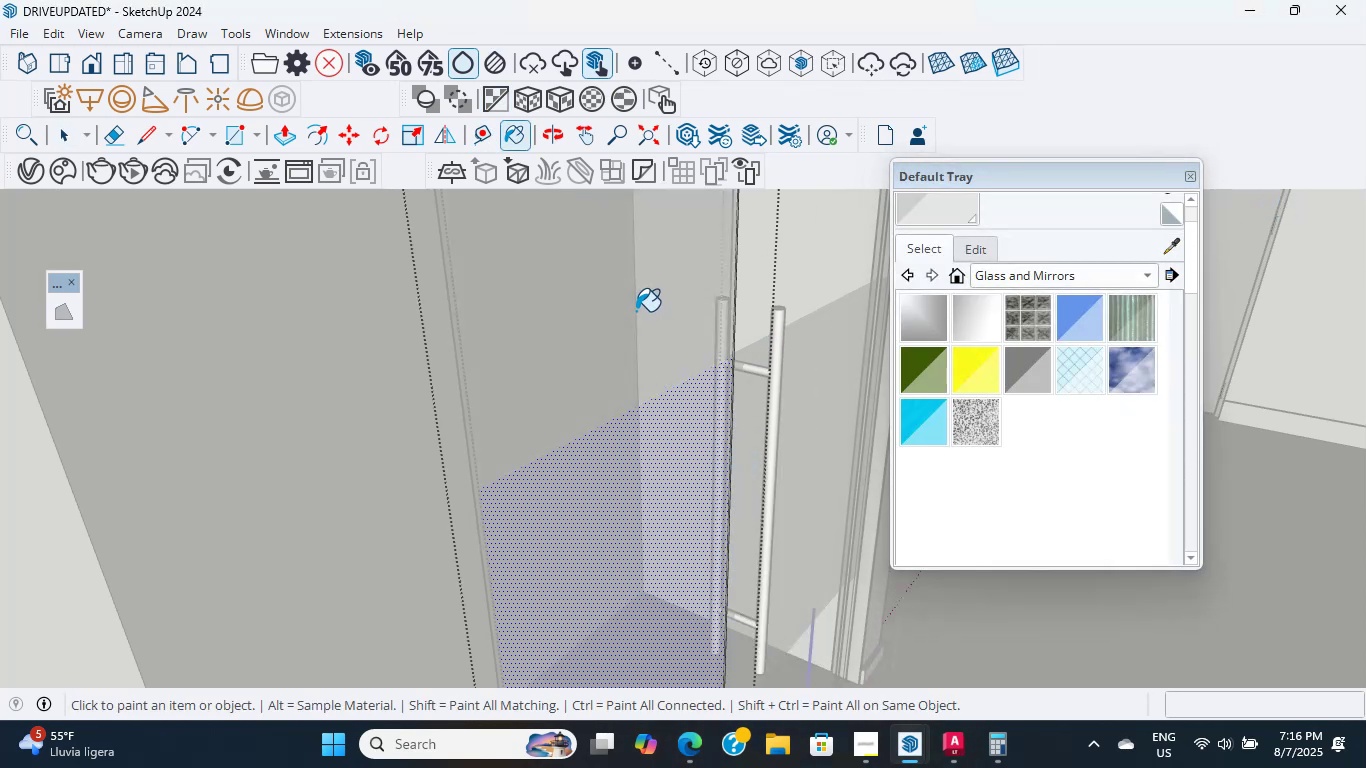 
scroll: coordinate [669, 344], scroll_direction: down, amount: 3.0
 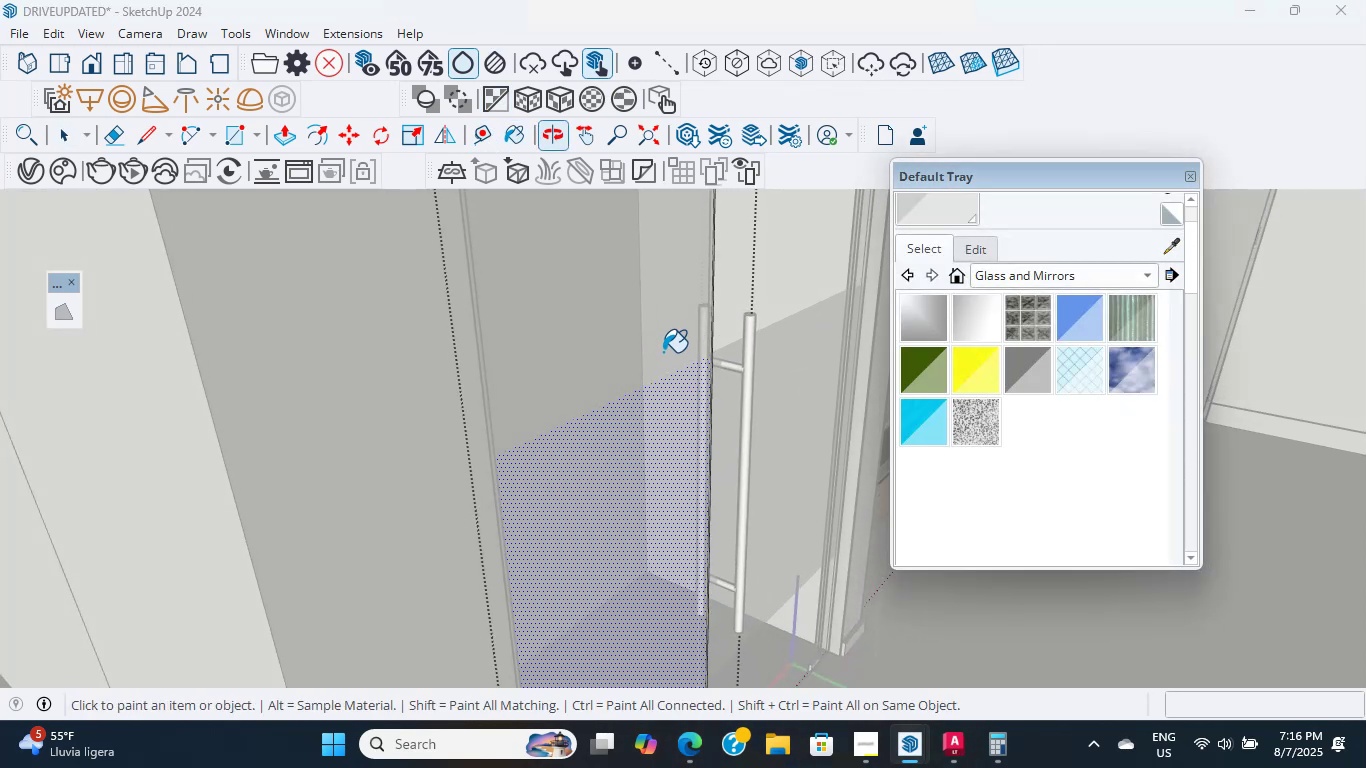 
hold_key(key=ShiftLeft, duration=1.74)
scroll: coordinate [648, 654], scroll_direction: up, amount: 5.0
 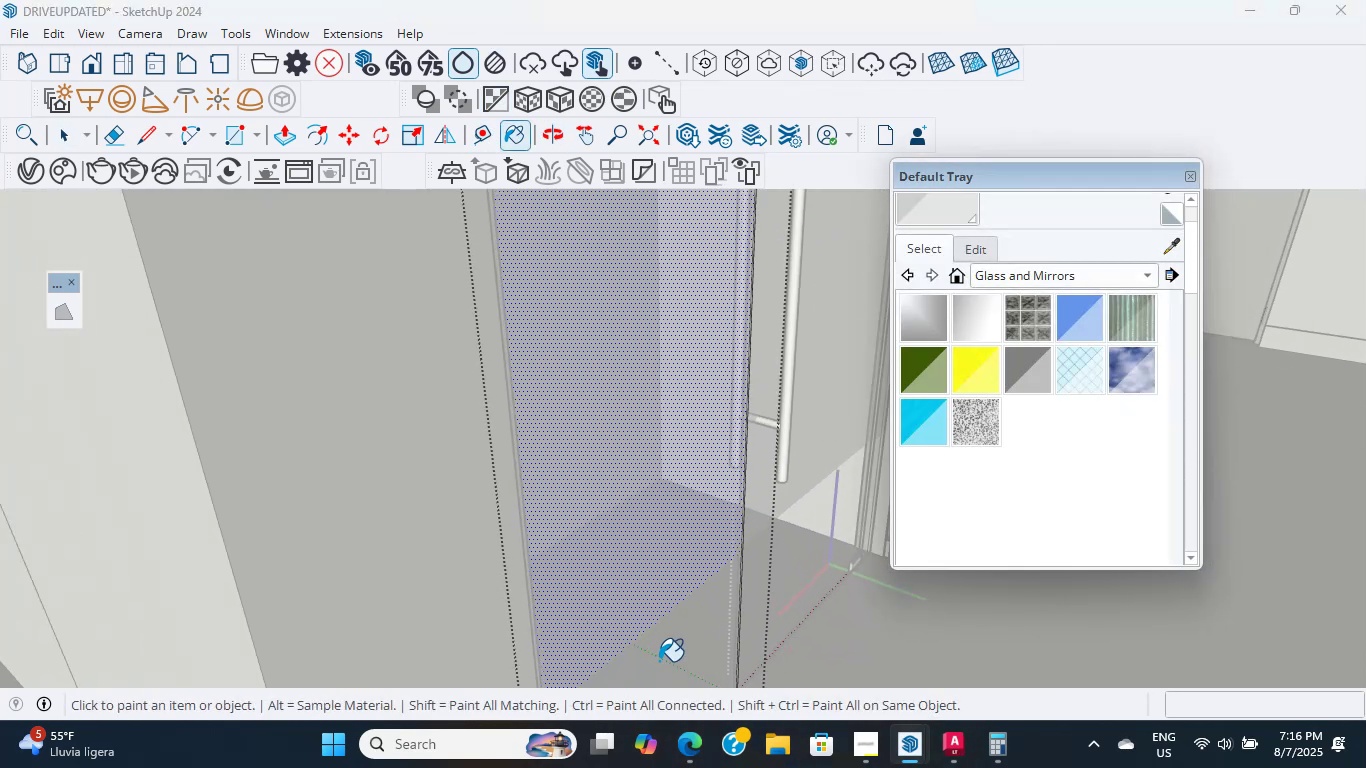 
left_click([661, 661])
 